 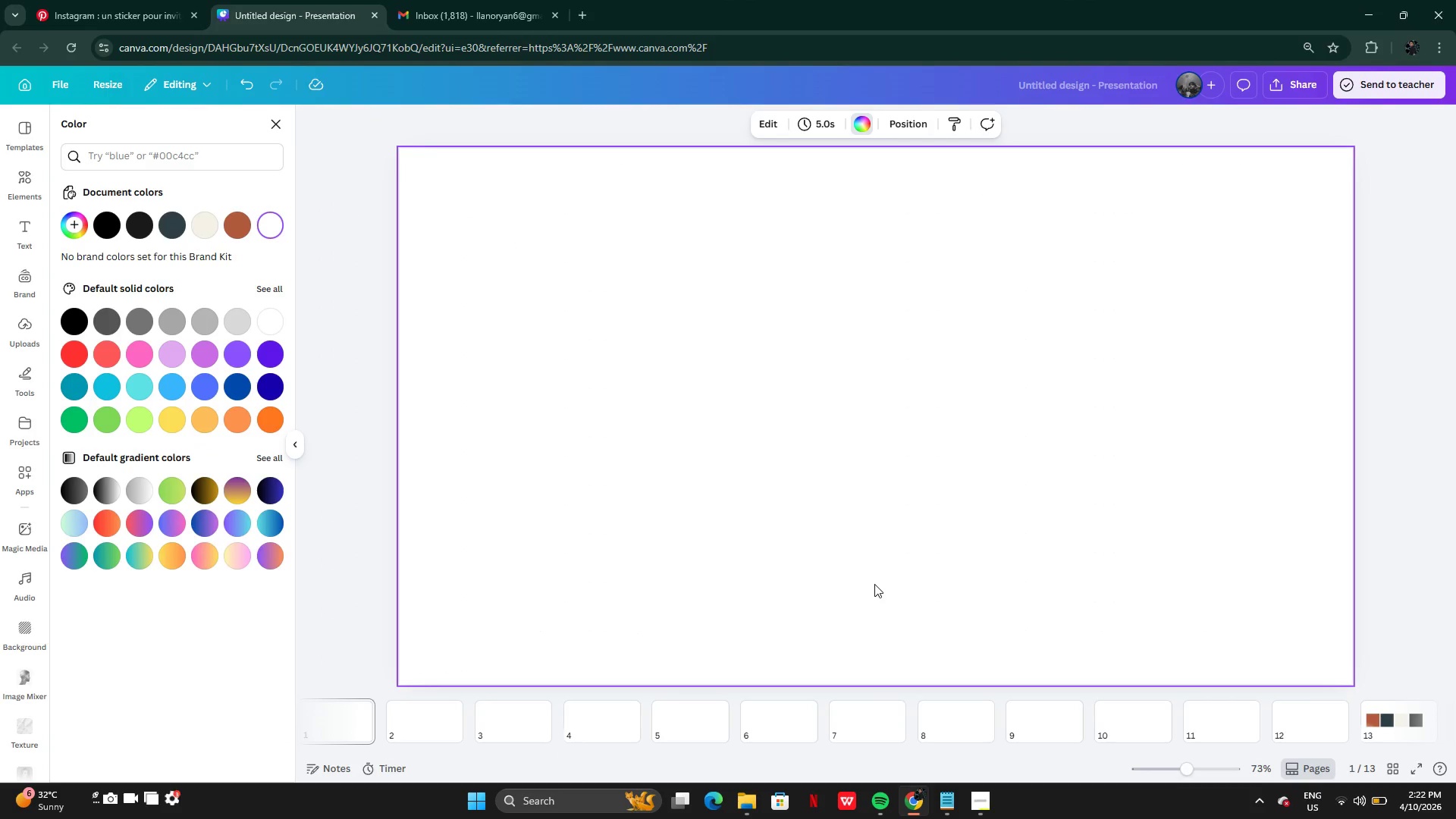 
hold_key(key=ShiftLeft, duration=1.52)
left_click([439, 721])
 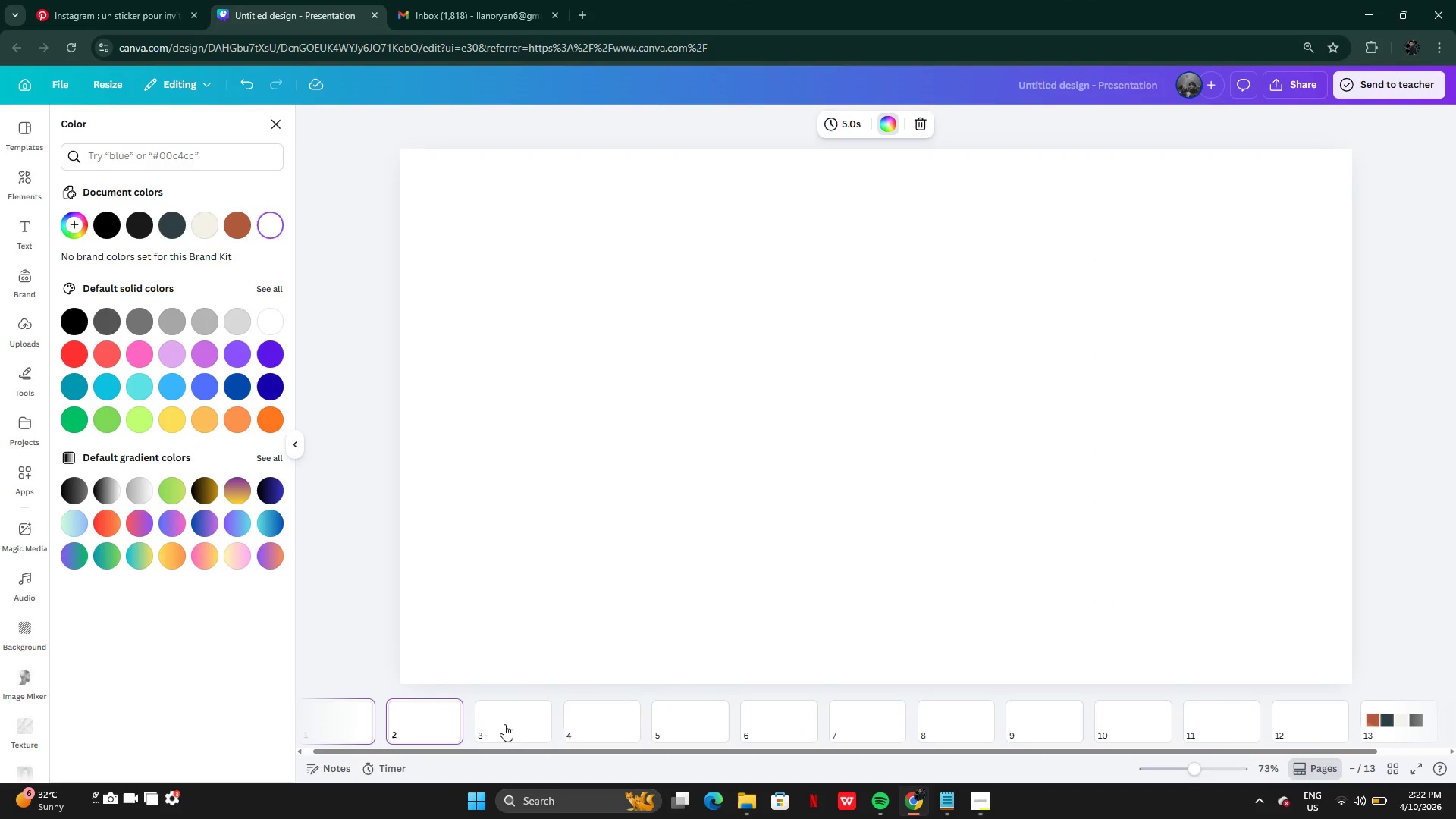 
double_click([504, 724])
 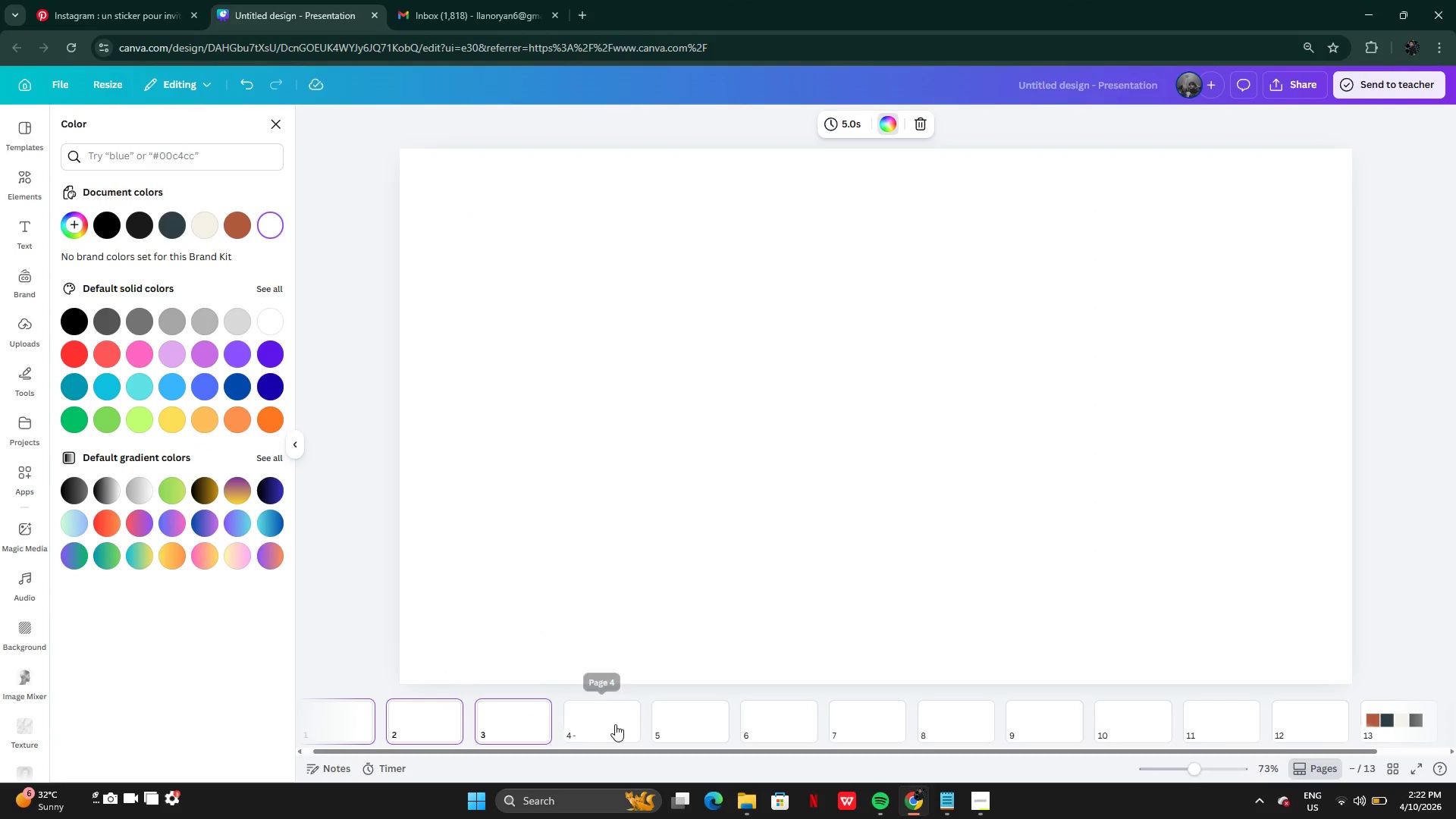 
hold_key(key=ShiftLeft, duration=1.5)
triple_click([615, 724])
 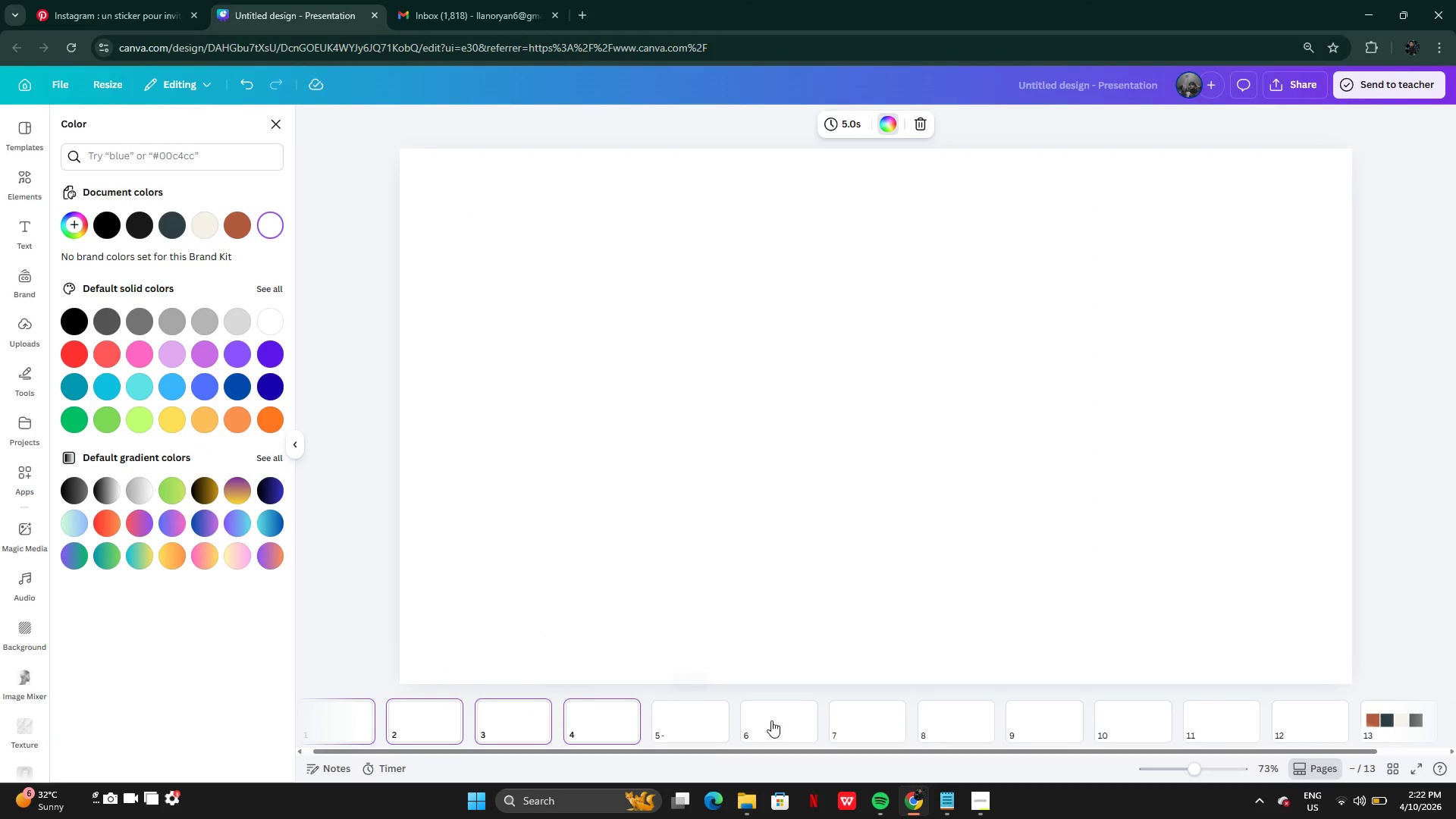 
double_click([789, 719])
 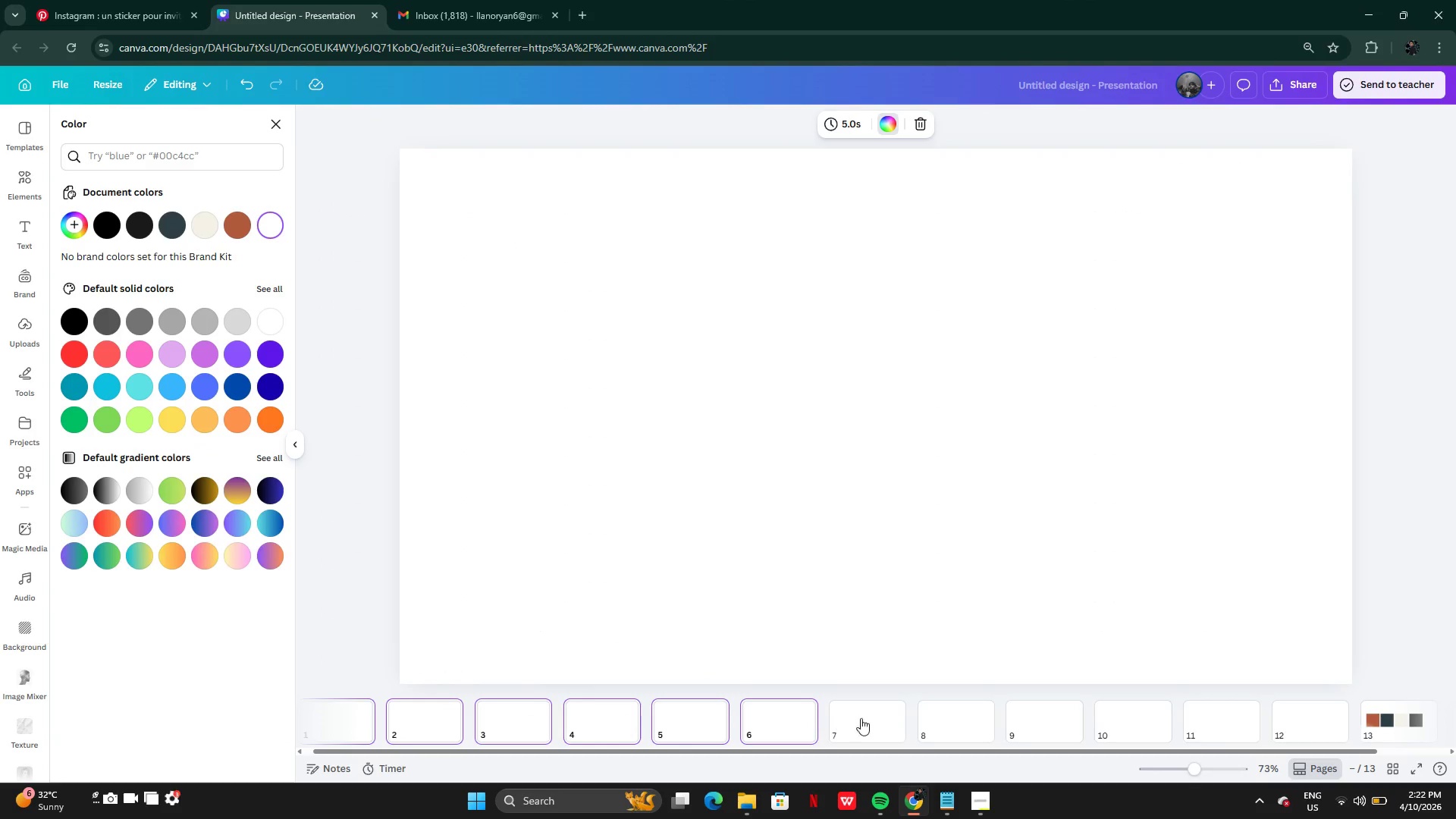 
hold_key(key=ShiftLeft, duration=1.5)
left_click([885, 718])
 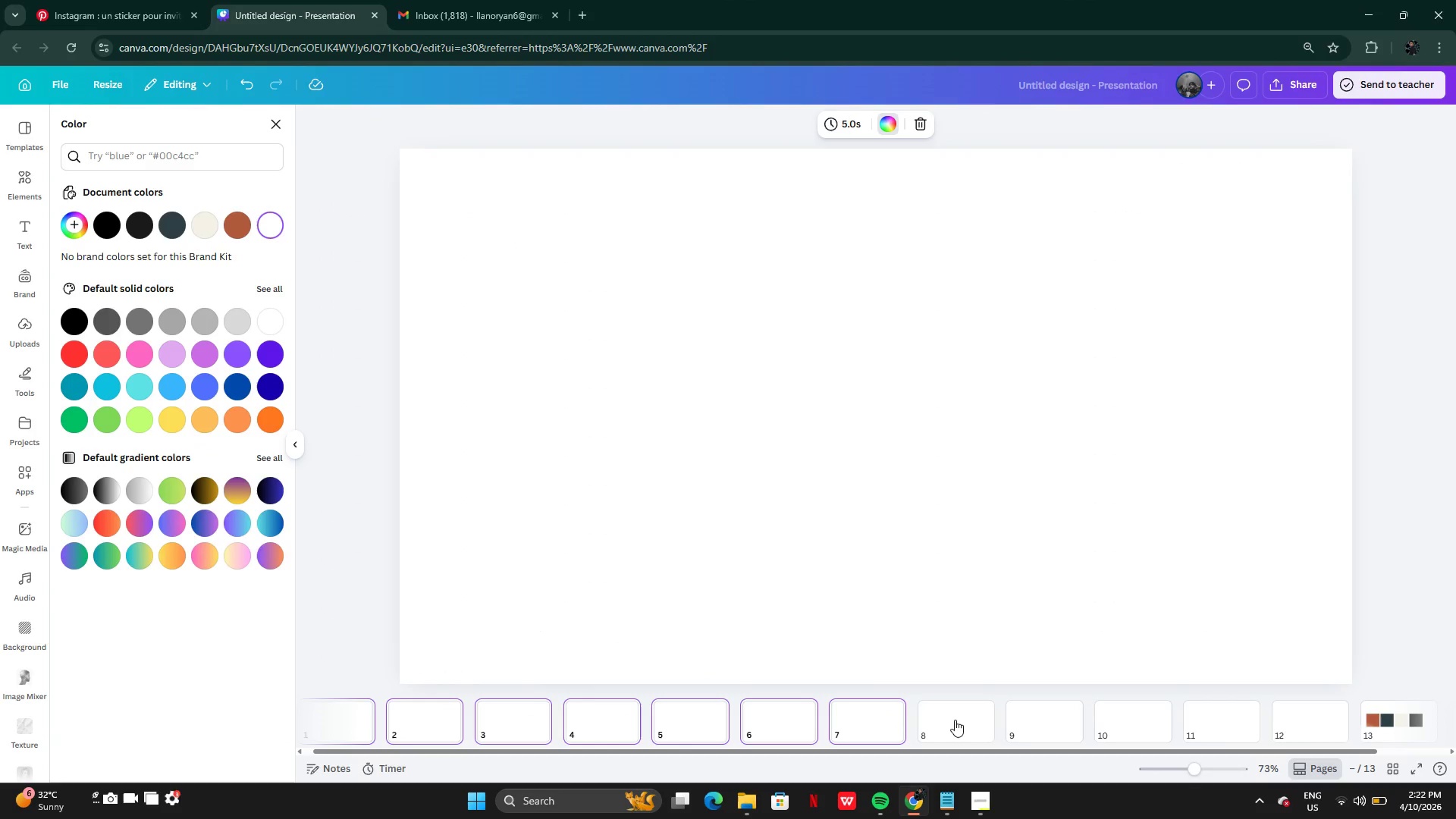 
left_click([955, 720])
 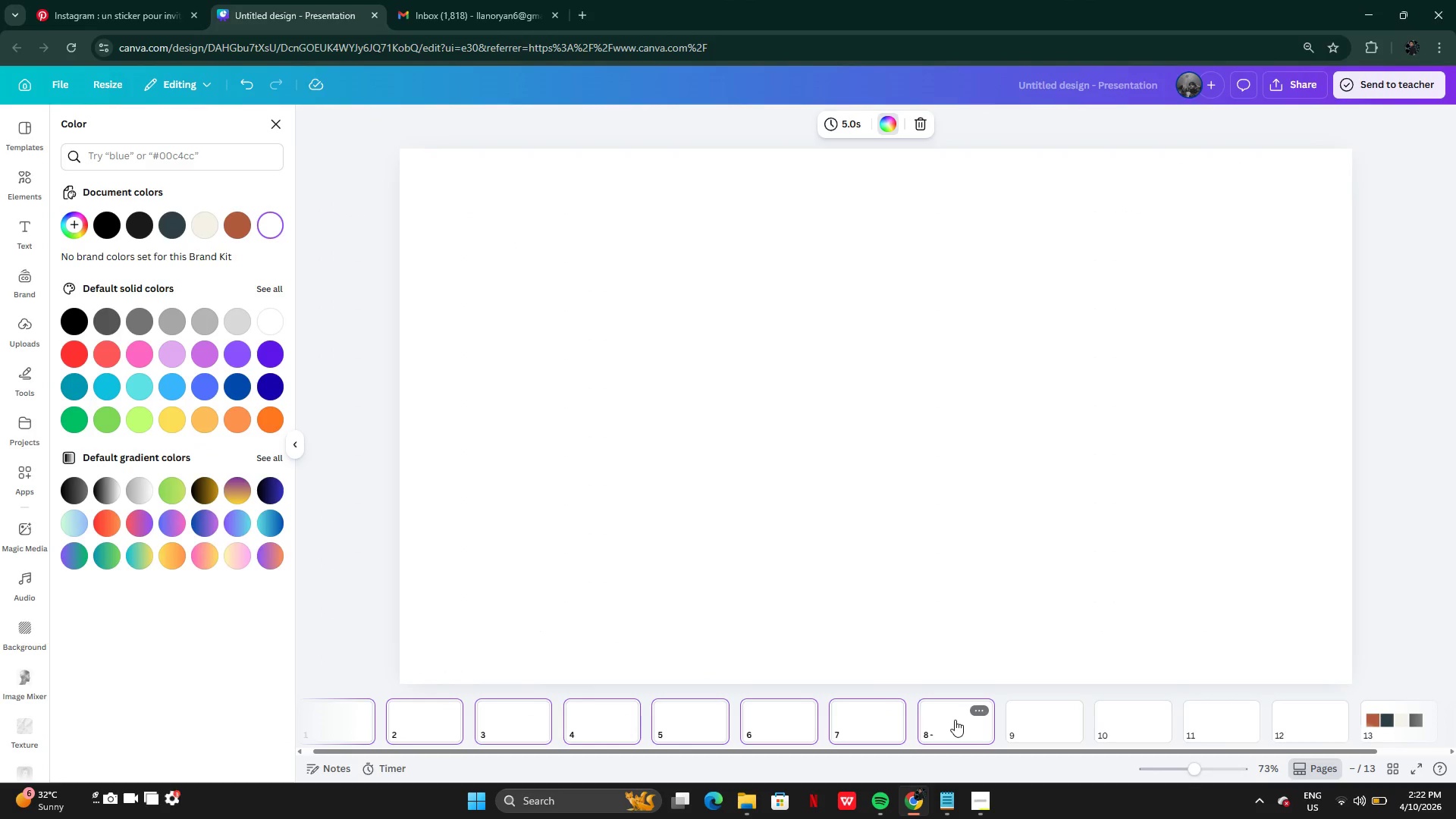 
hold_key(key=ShiftLeft, duration=1.5)
left_click([1025, 720])
 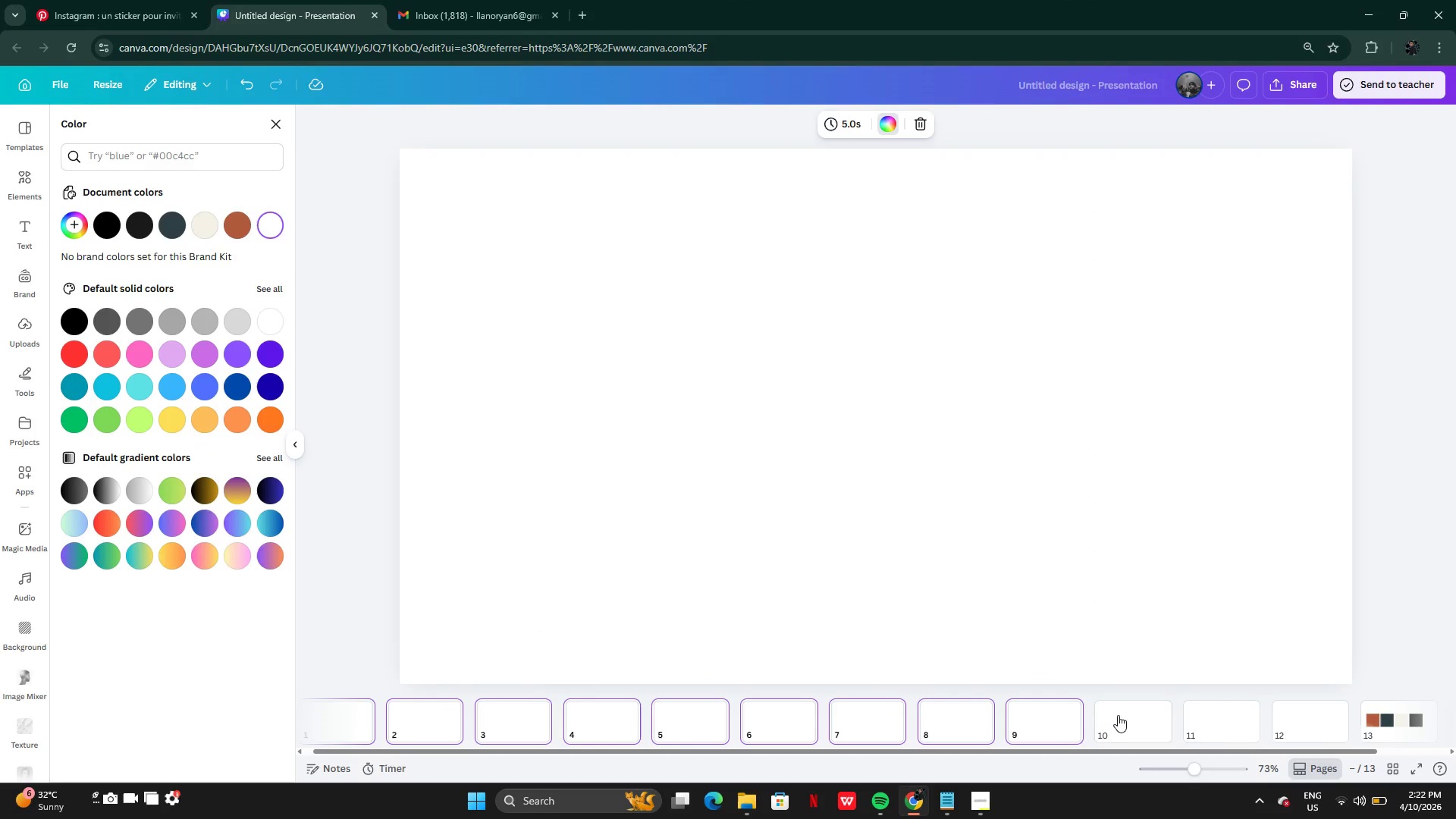 
left_click([1118, 715])
 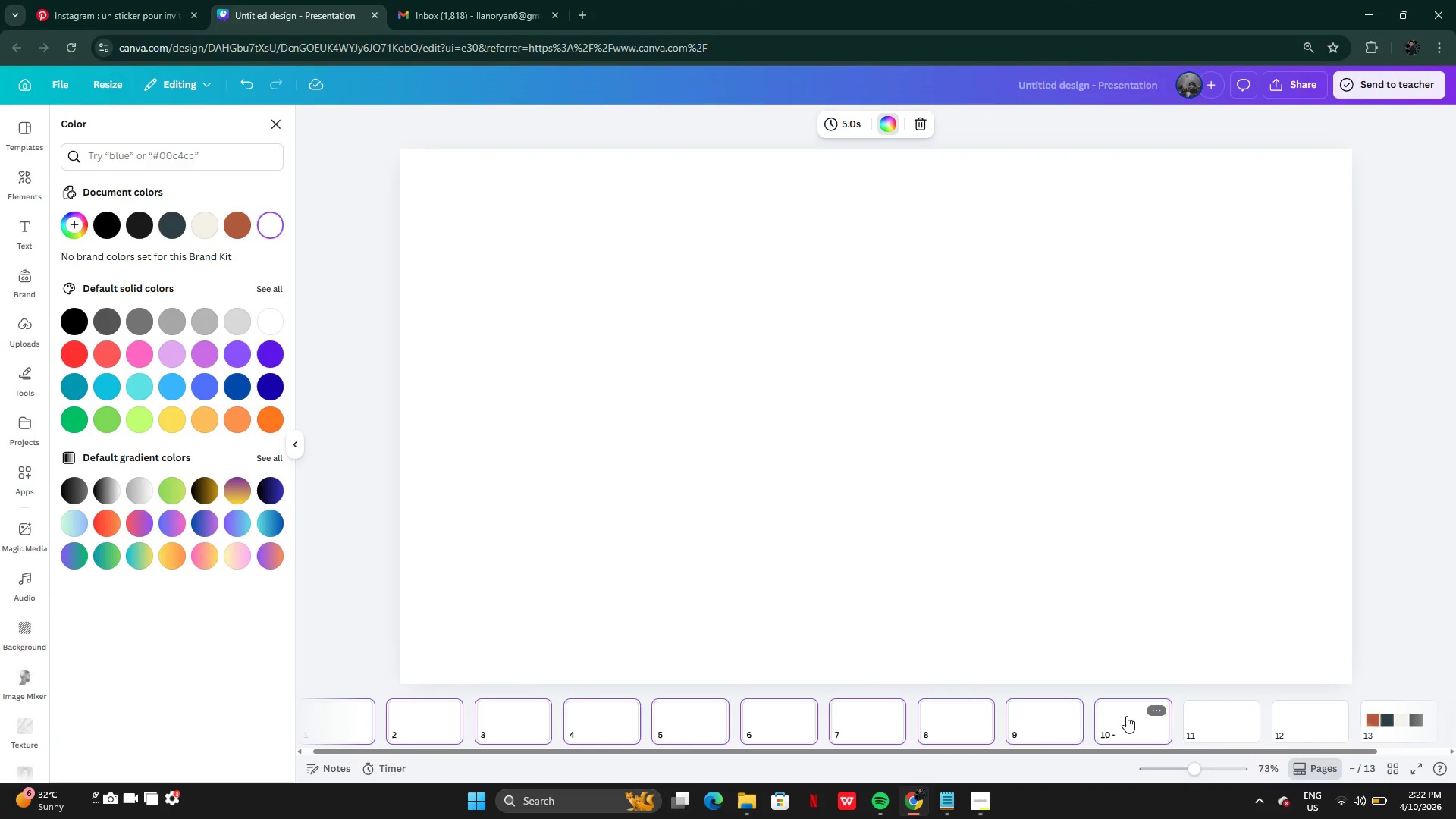 
hold_key(key=ShiftLeft, duration=1.5)
left_click([1293, 714])
 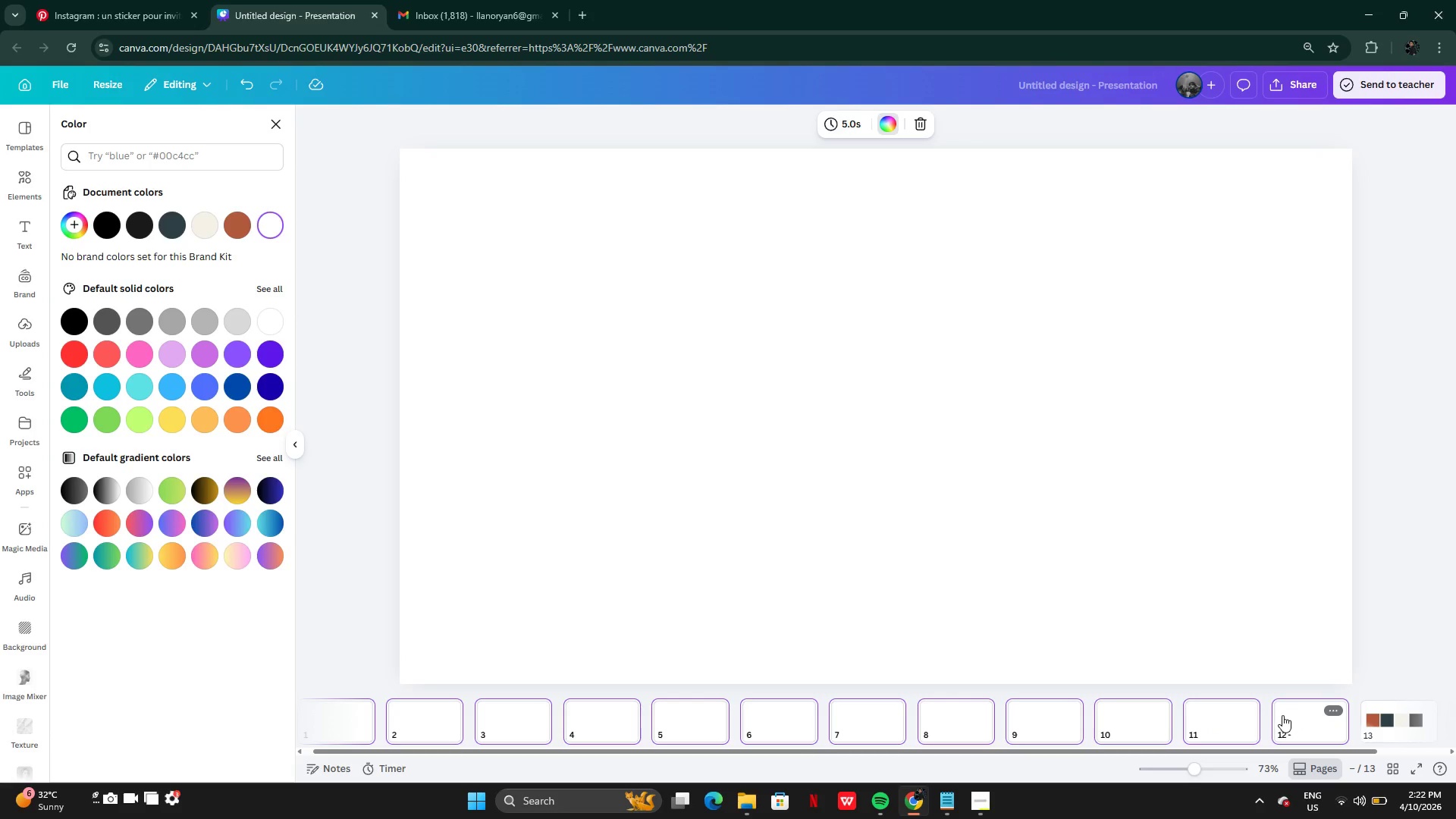 
key(Shift+ShiftLeft)
 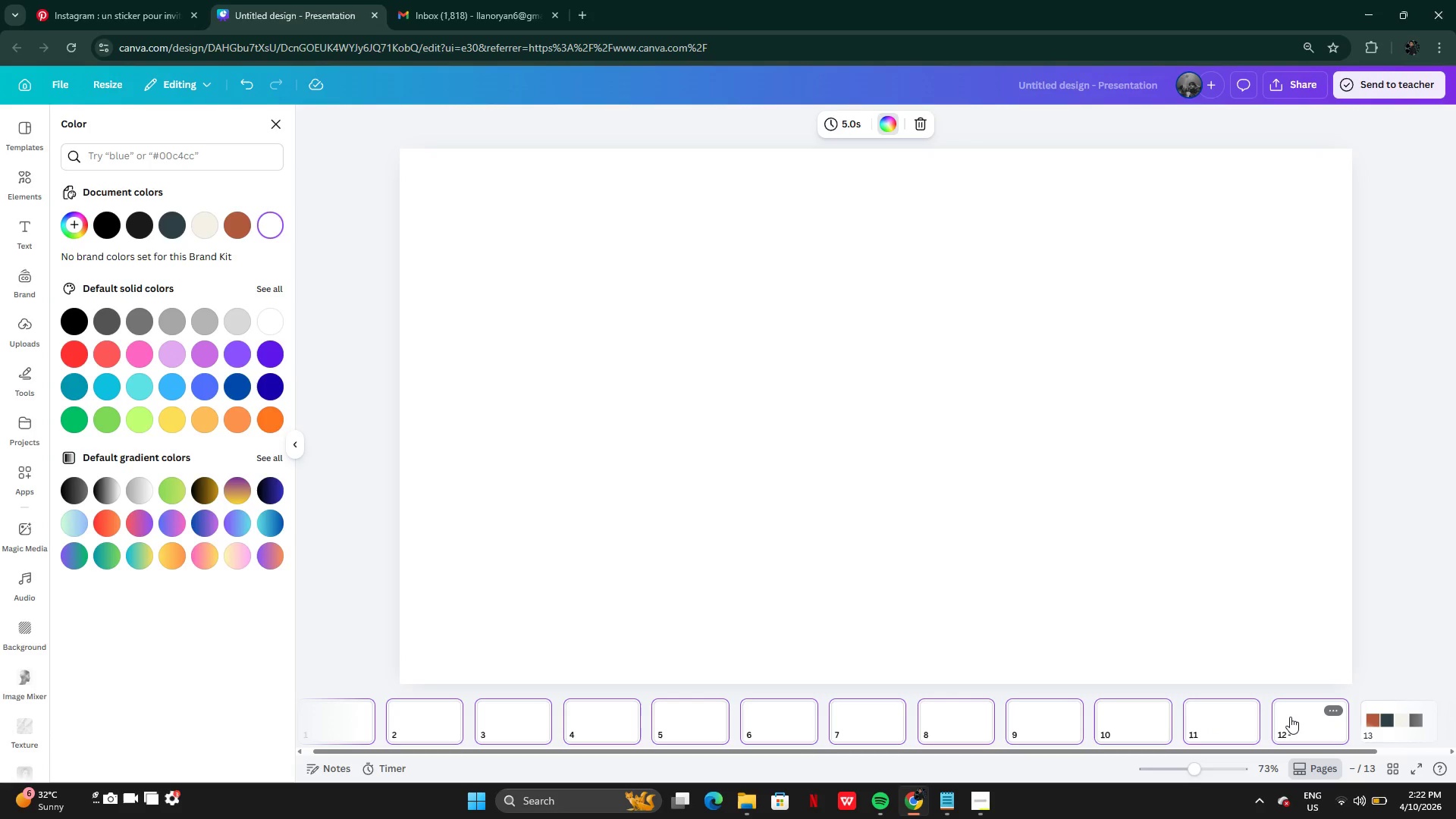 
key(Shift+ShiftLeft)
 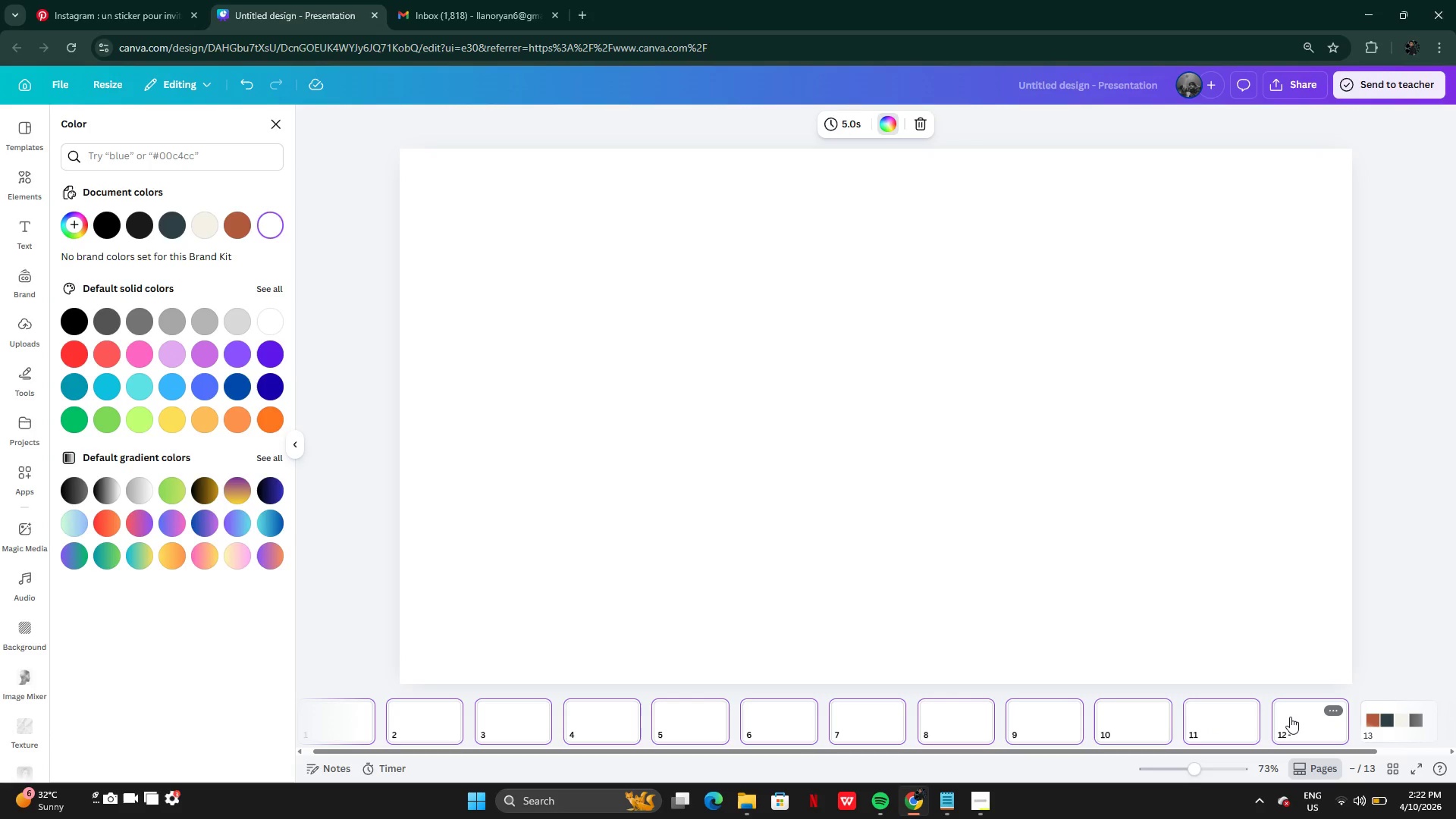 
key(Shift+ShiftLeft)
 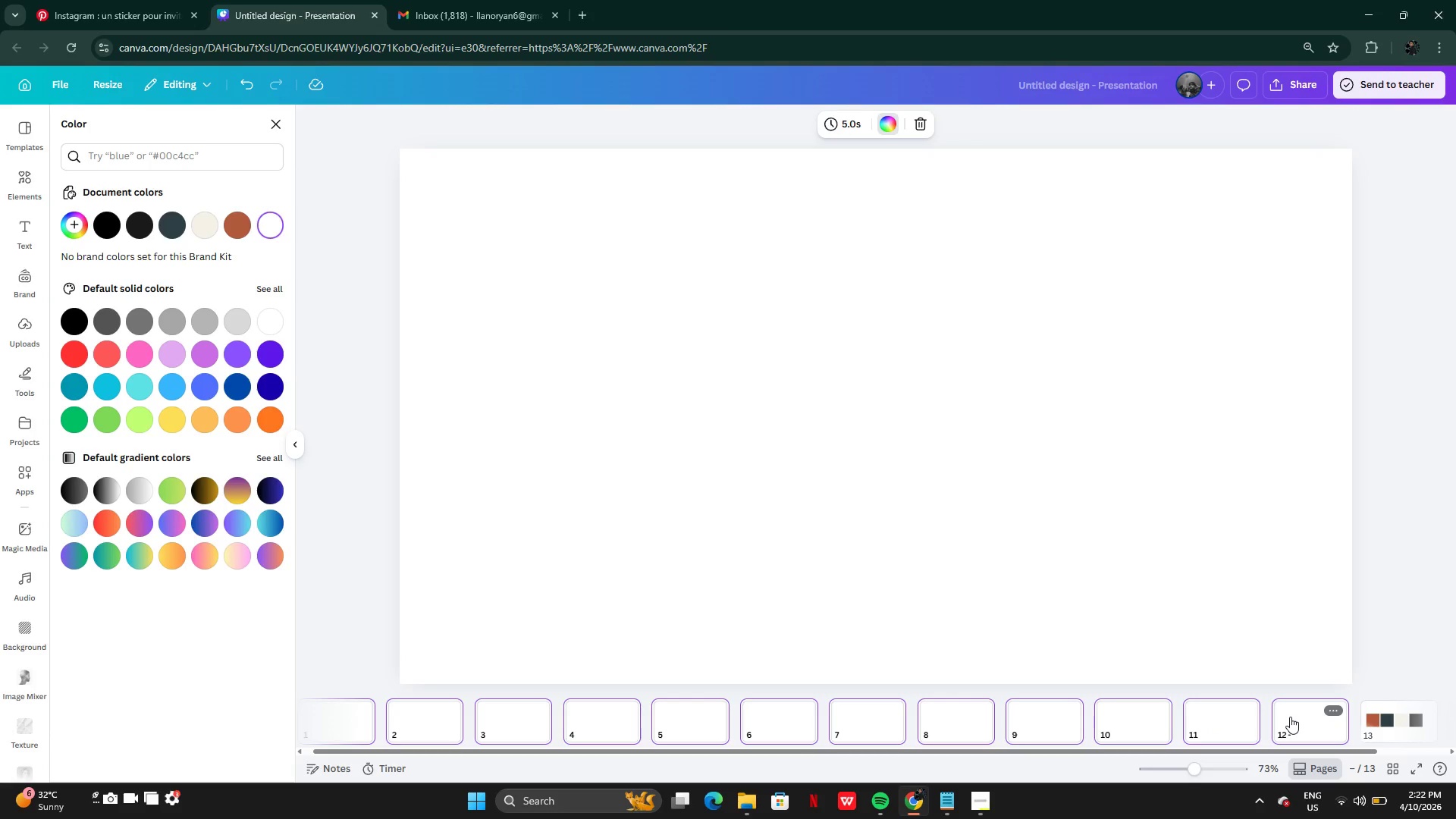 
key(Shift+ShiftLeft)
 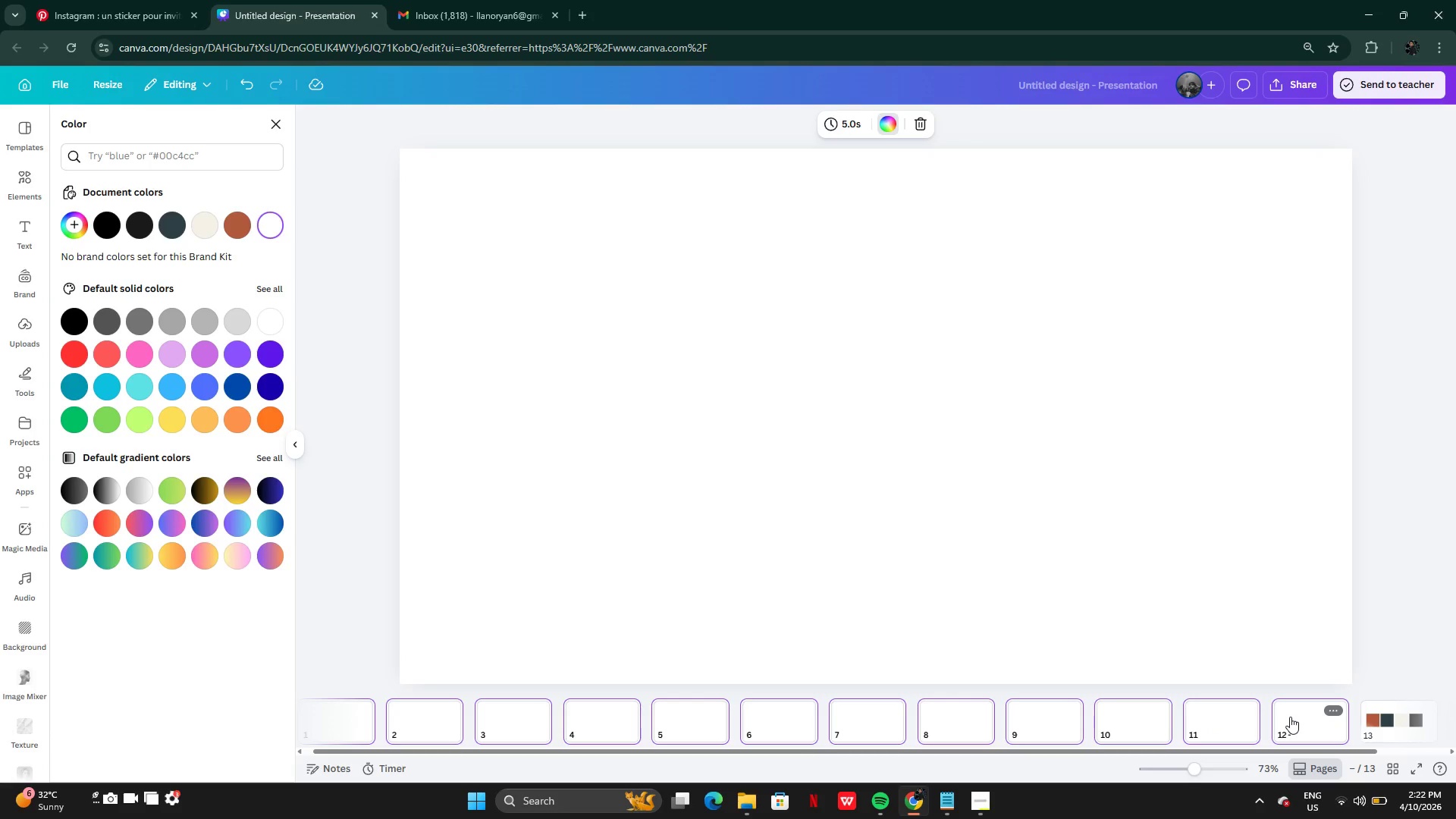 
key(Shift+ShiftLeft)
 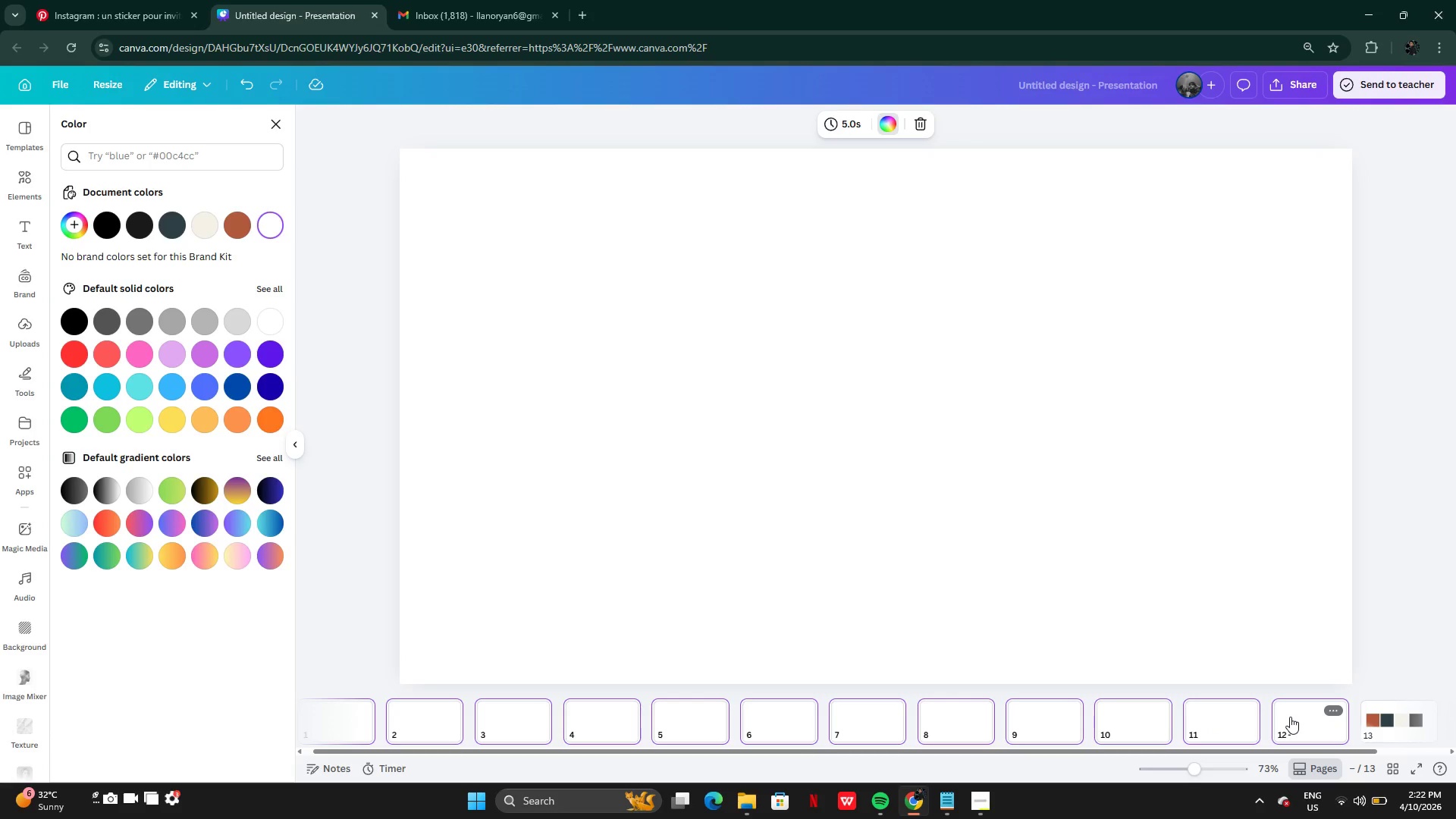 
key(Shift+ShiftLeft)
 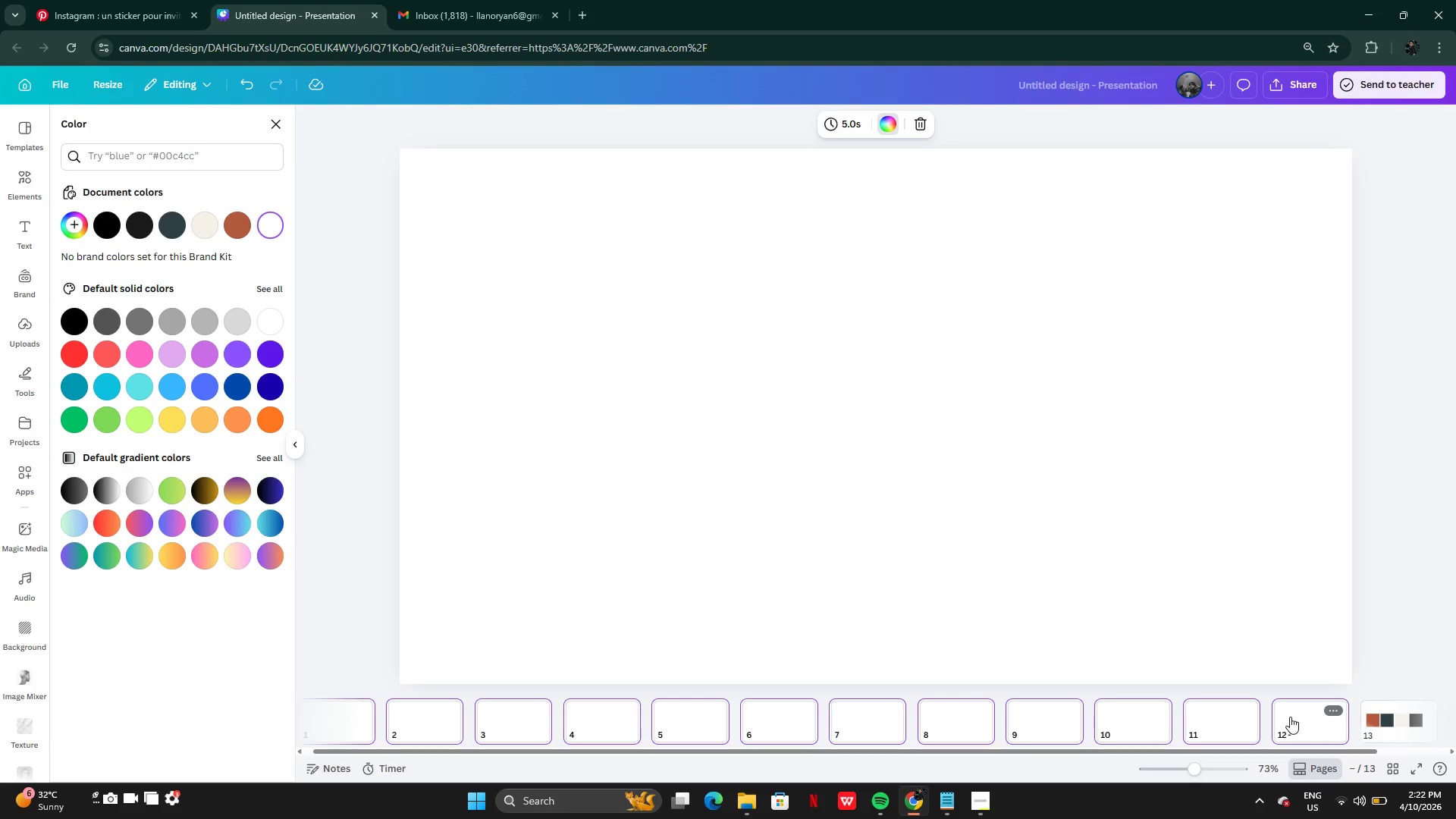 
left_click([198, 224])
 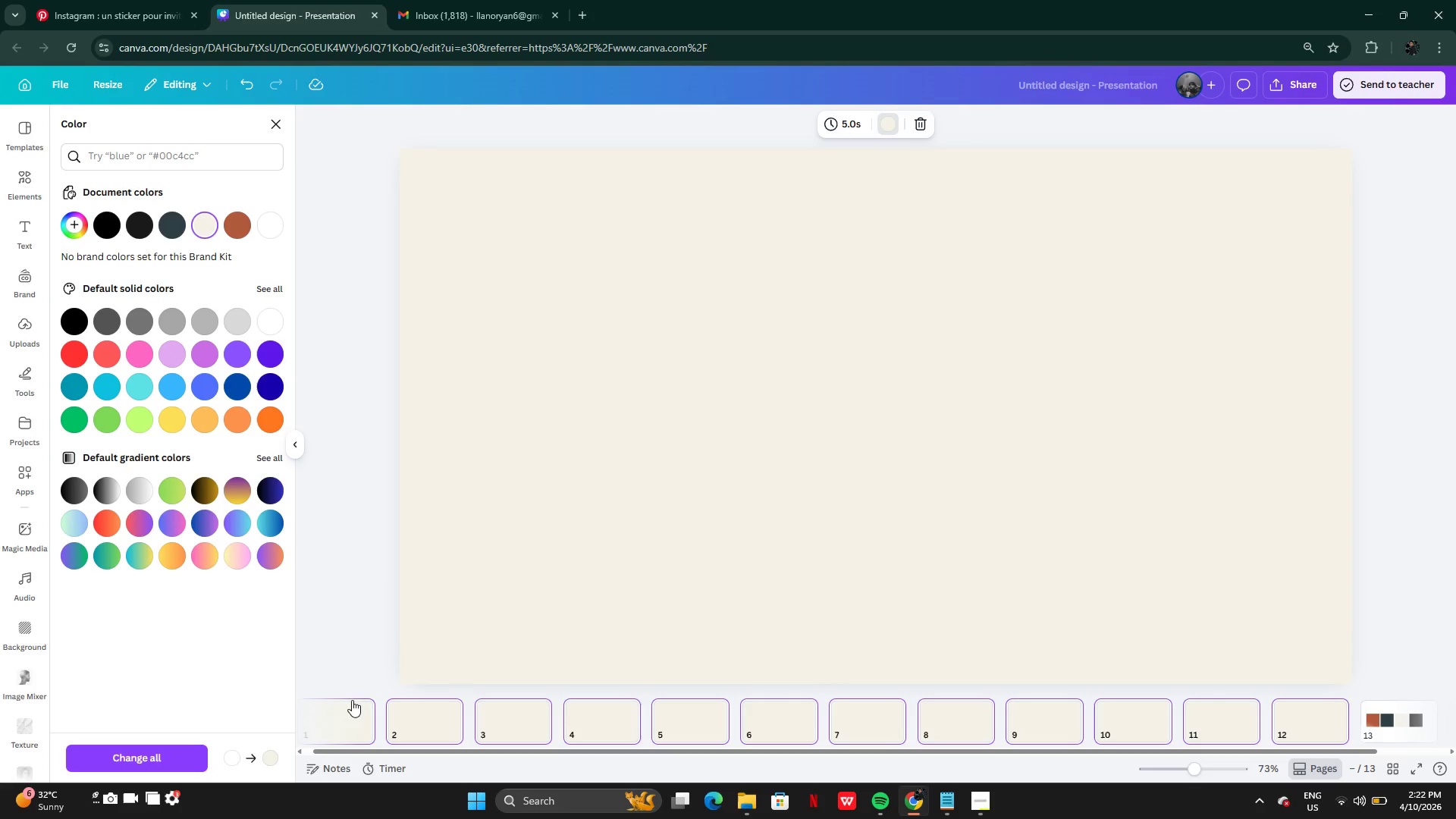 
left_click([338, 708])
 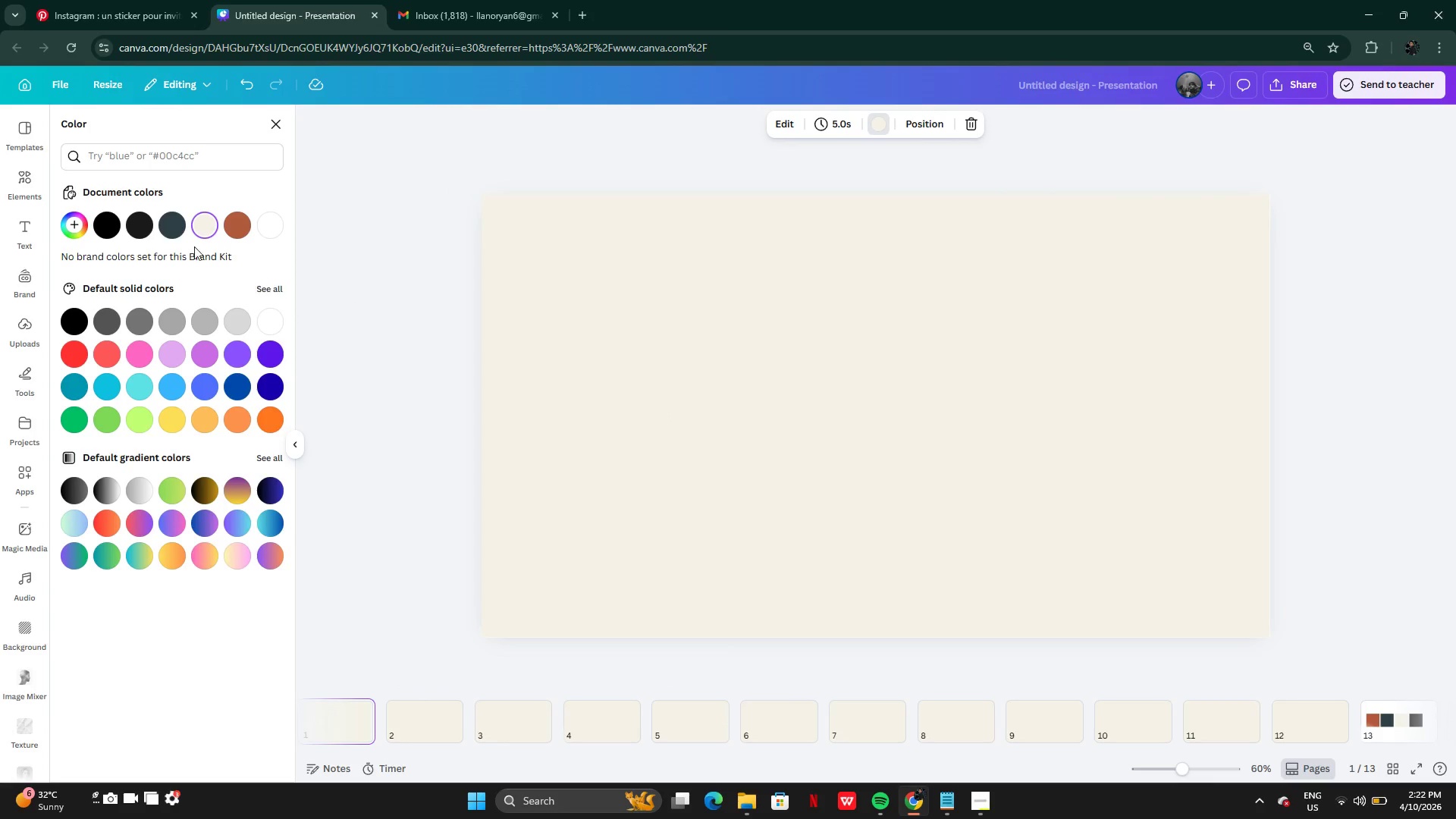 
left_click([24, 180])
 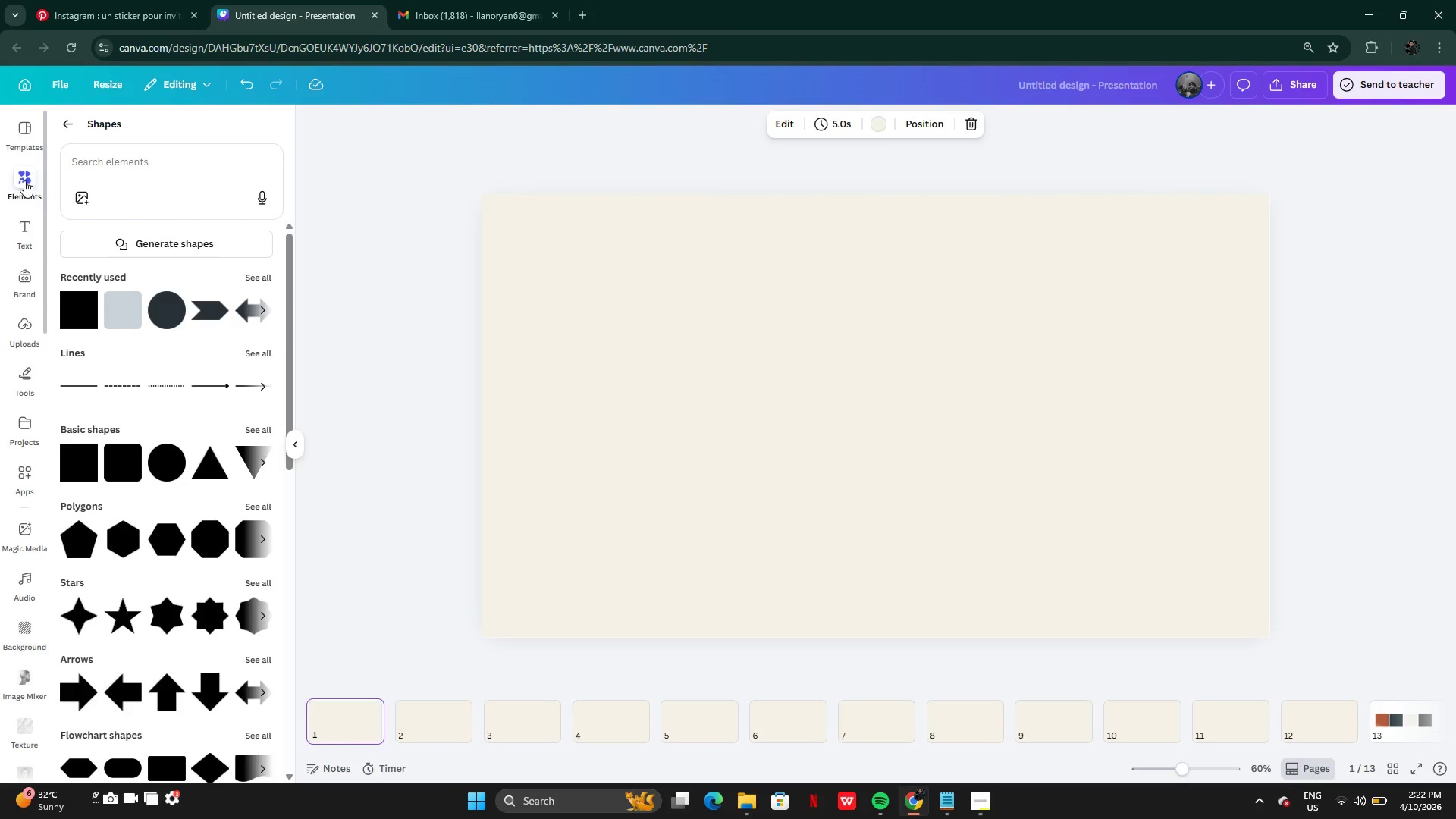 
wait(8.67)
 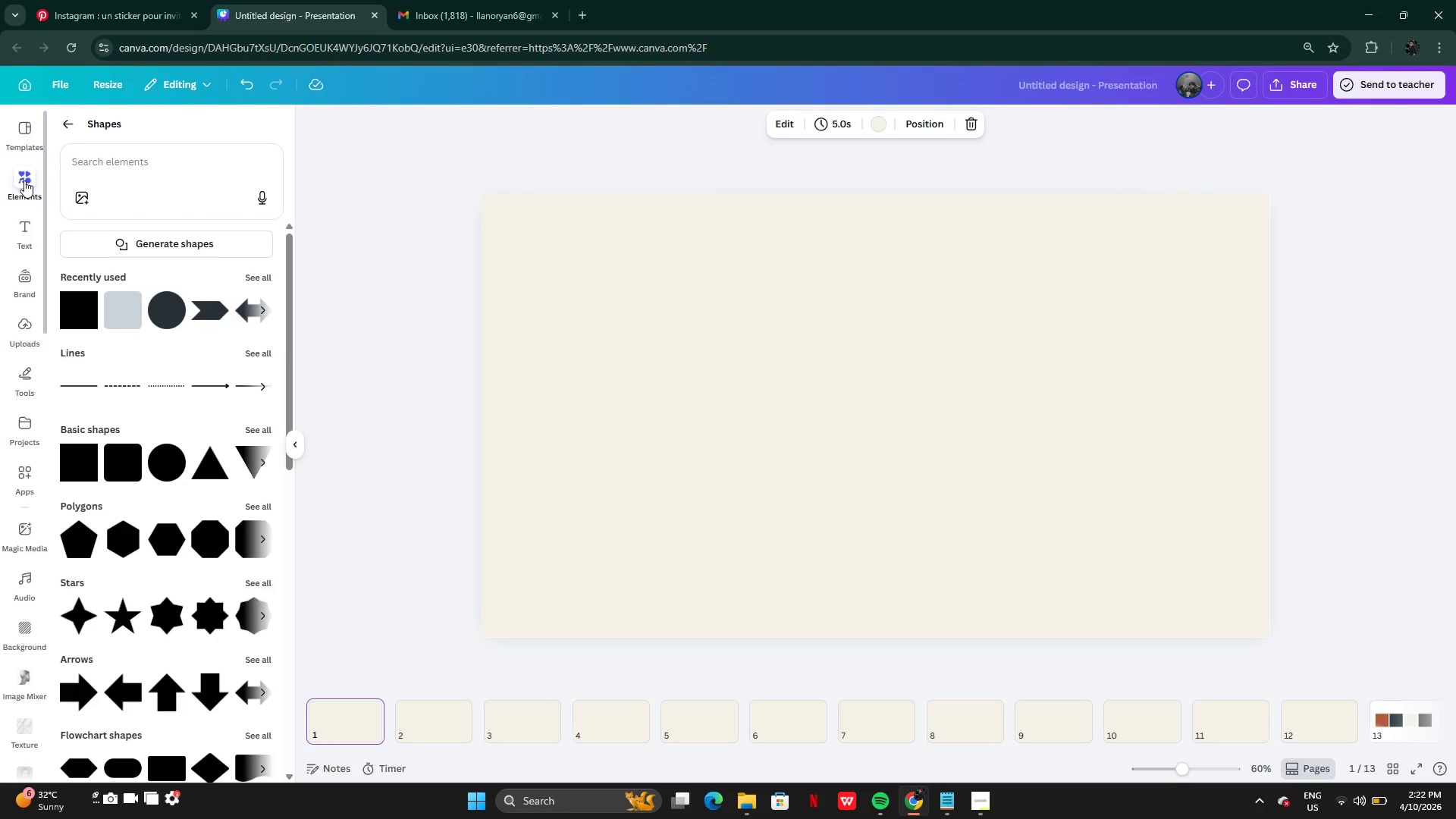 
left_click([950, 812])
 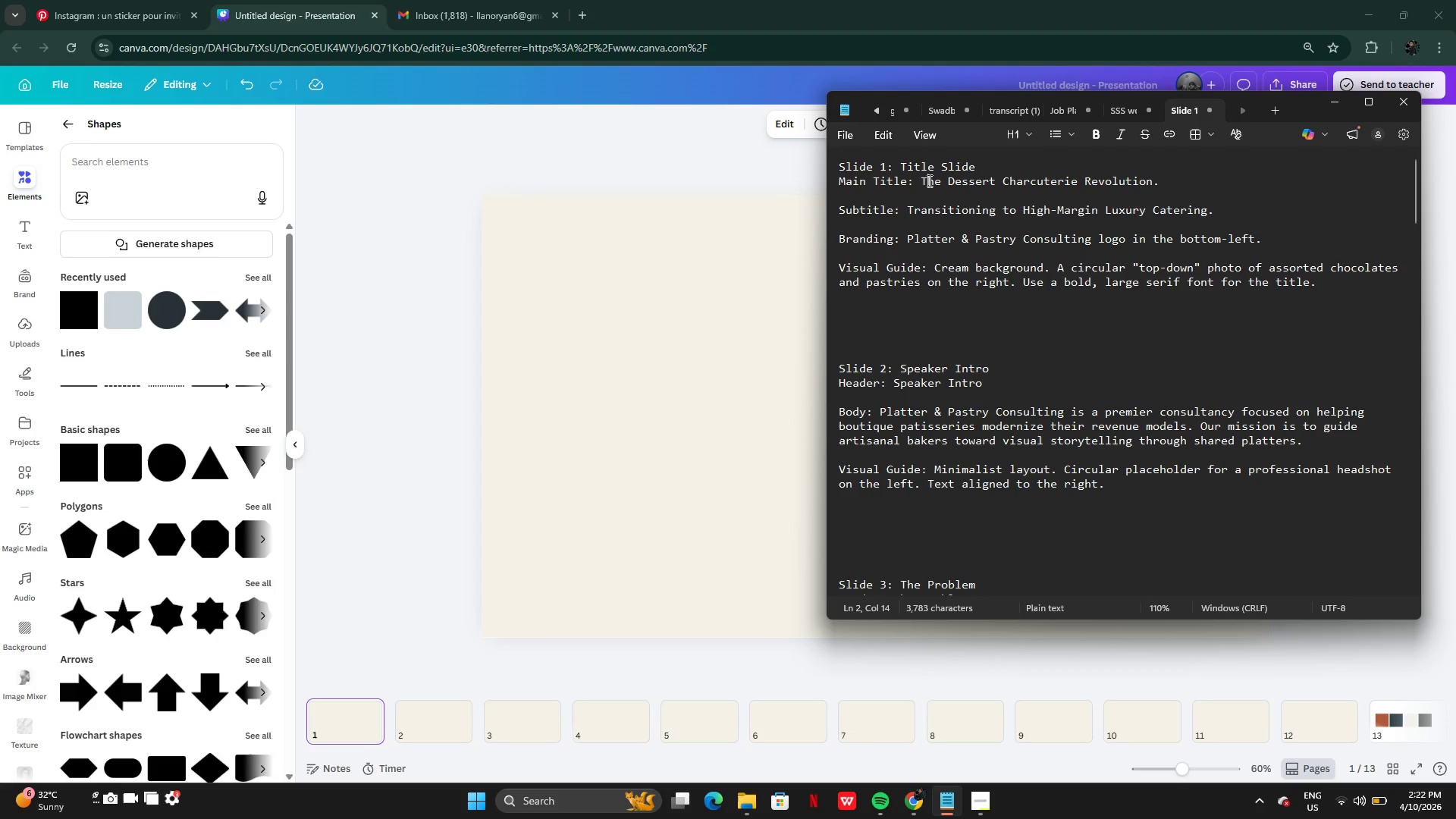 
left_click_drag(start_coordinate=[921, 182], to_coordinate=[1152, 180])
 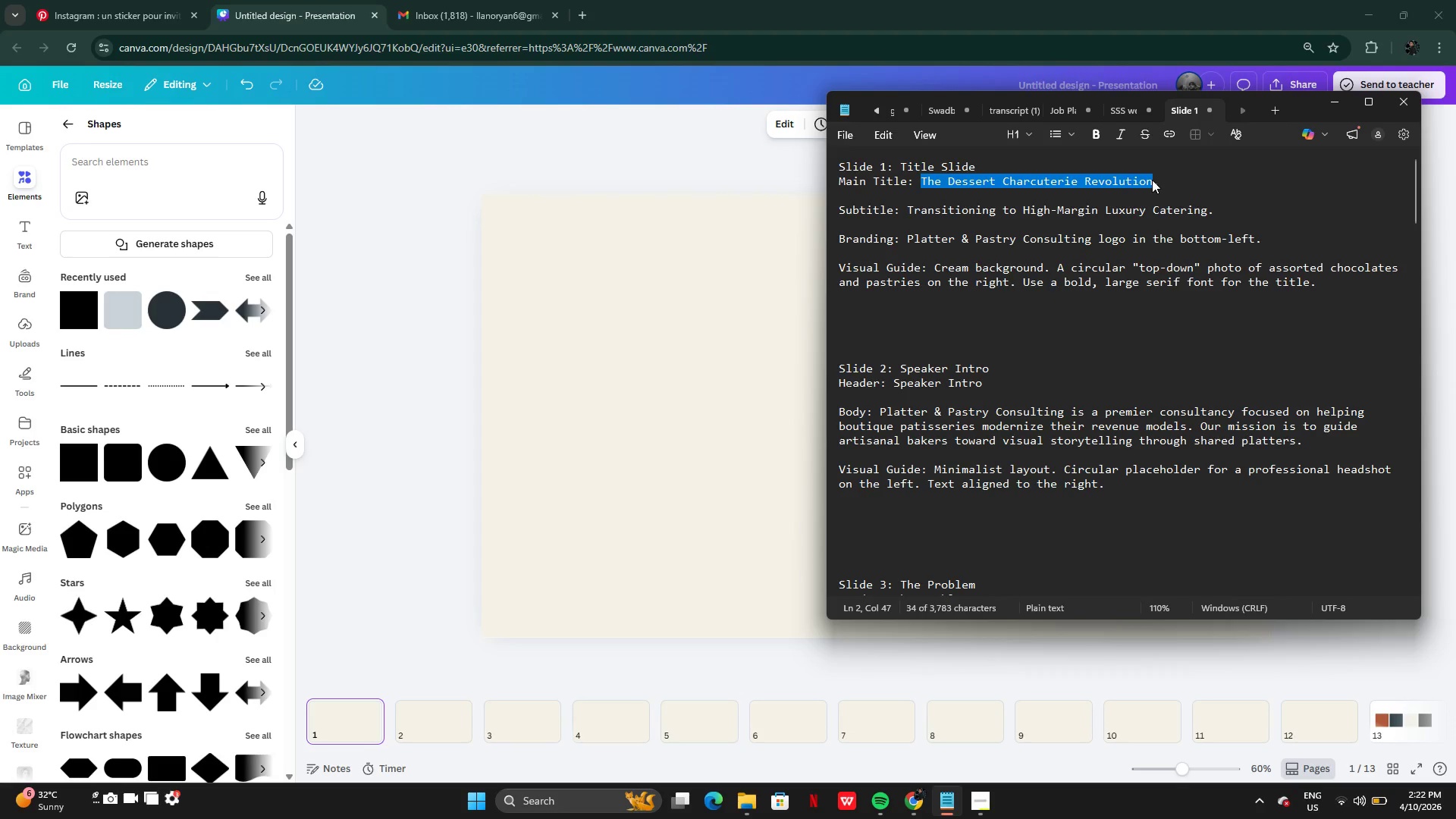 
key(Control+C)
 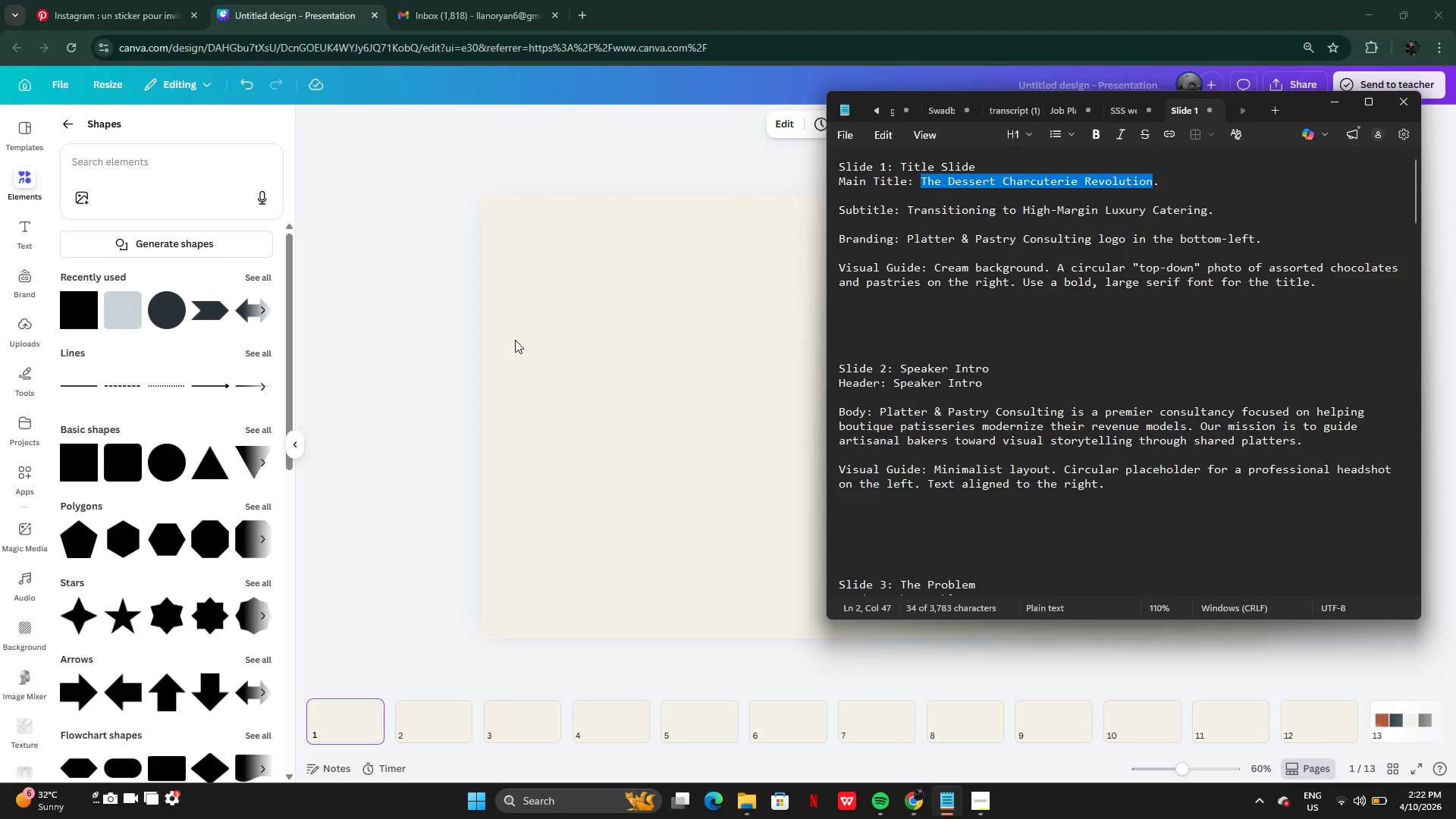 
left_click([515, 340])
 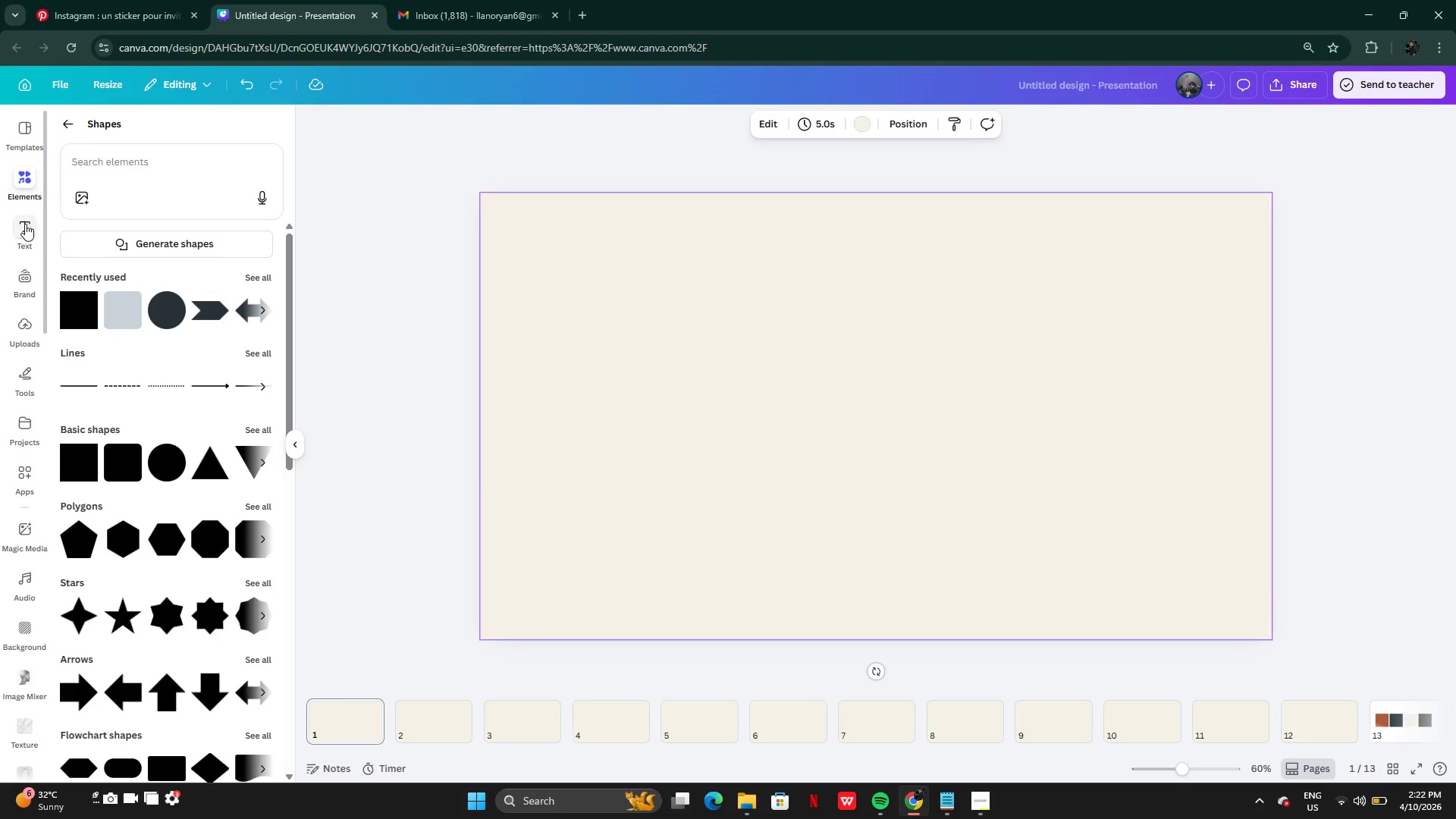 
left_click([25, 224])
 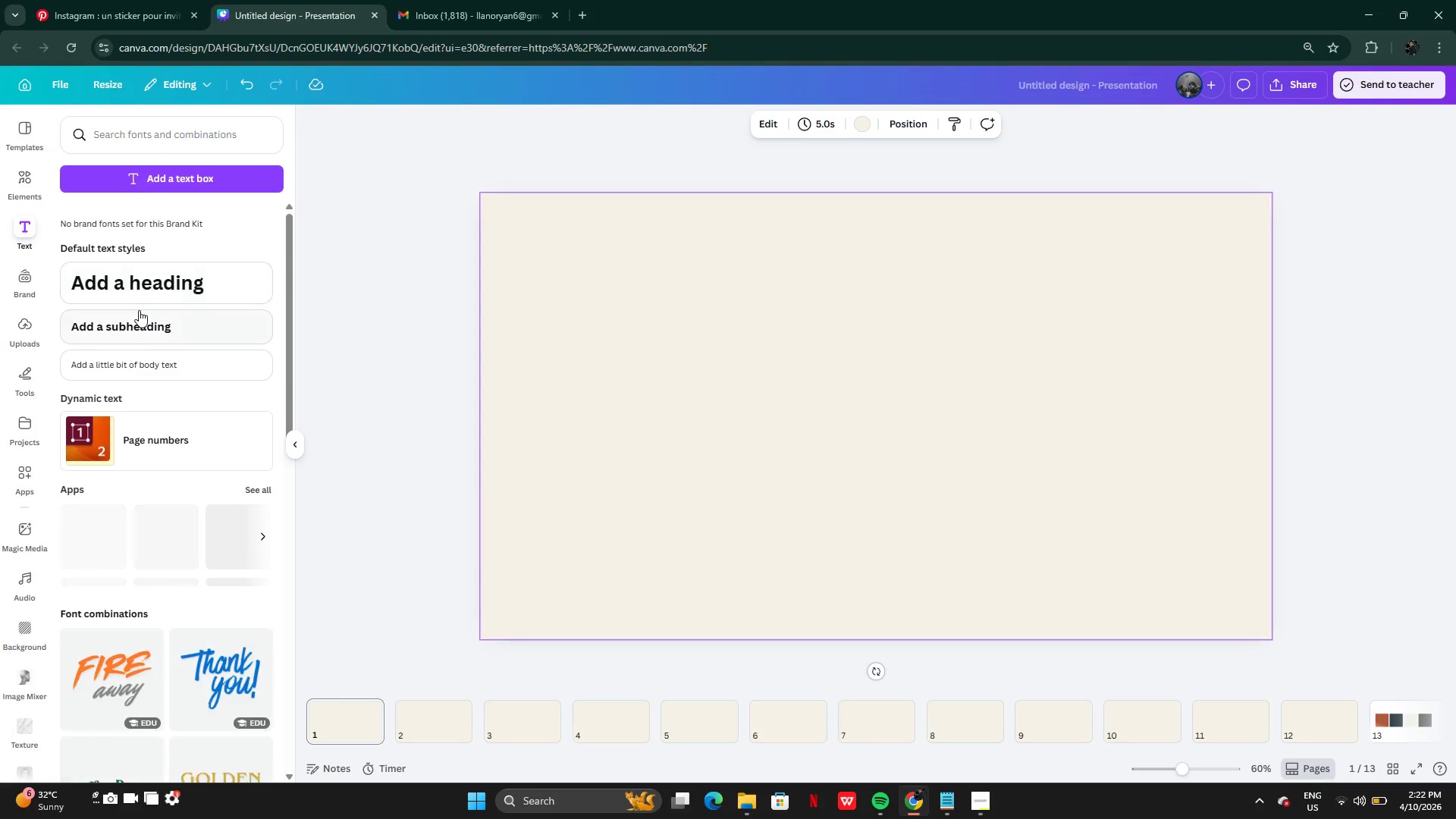 
left_click([140, 292])
 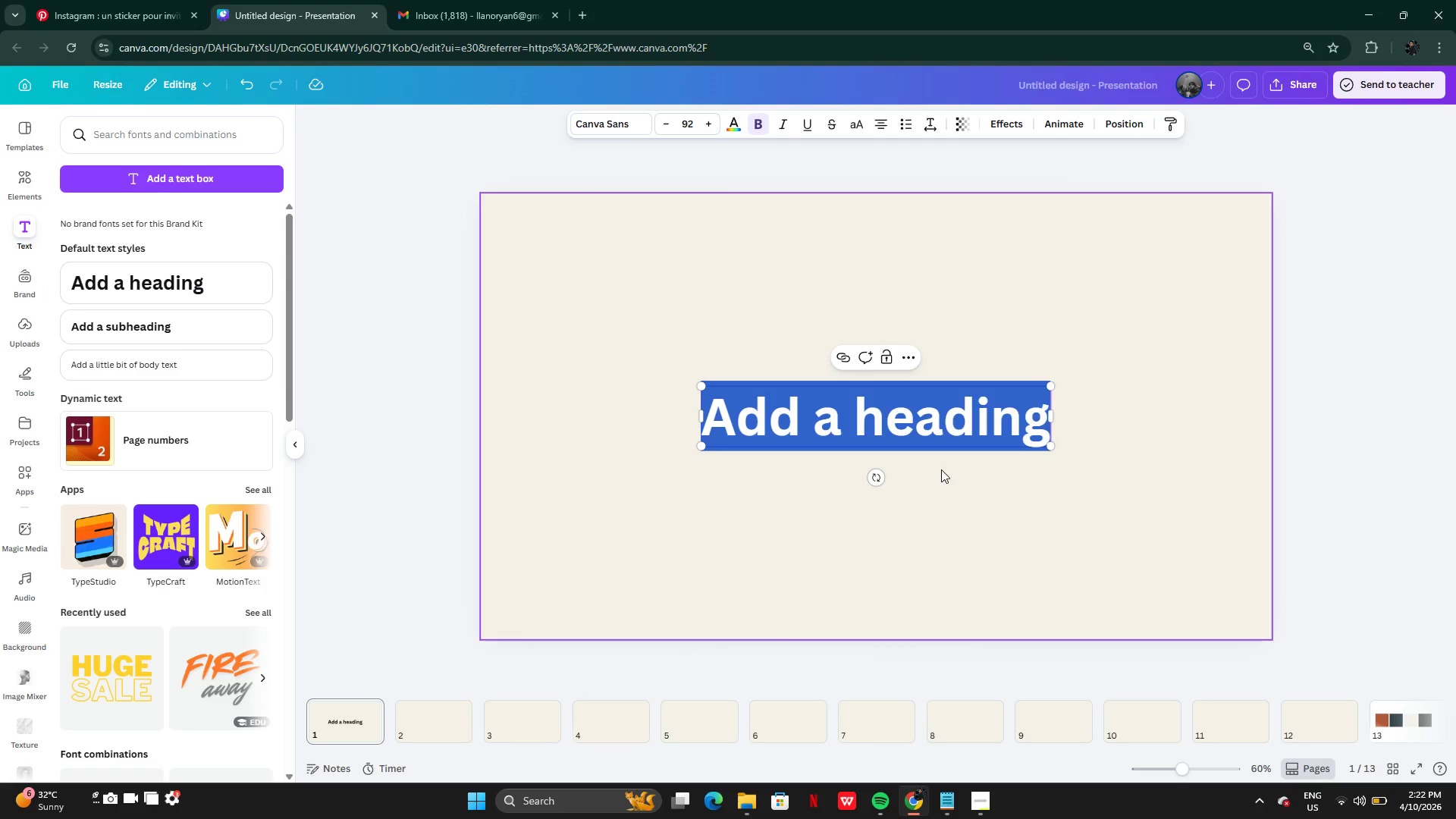 
key(Control+V)
 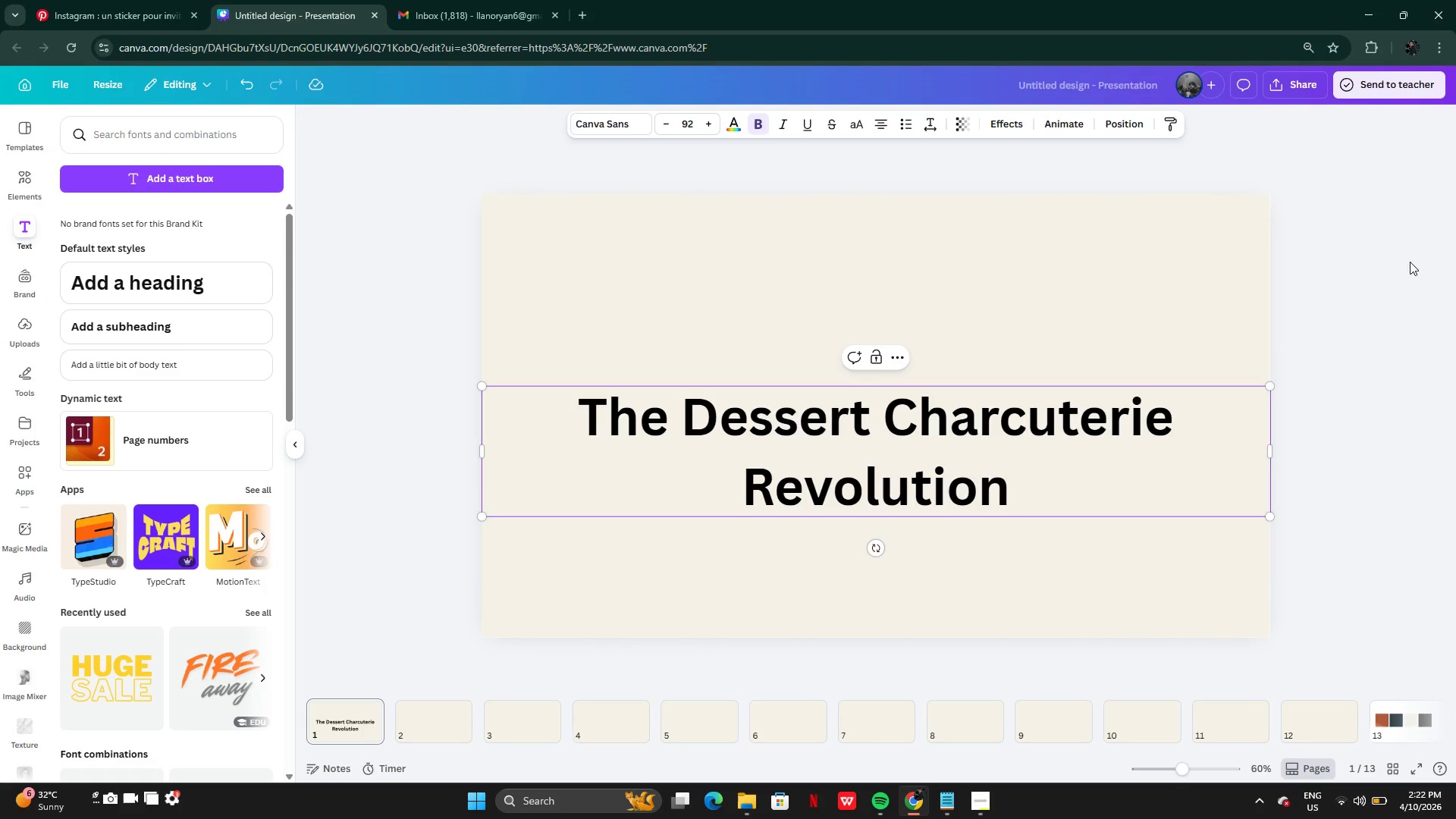 
left_click([1195, 211])
 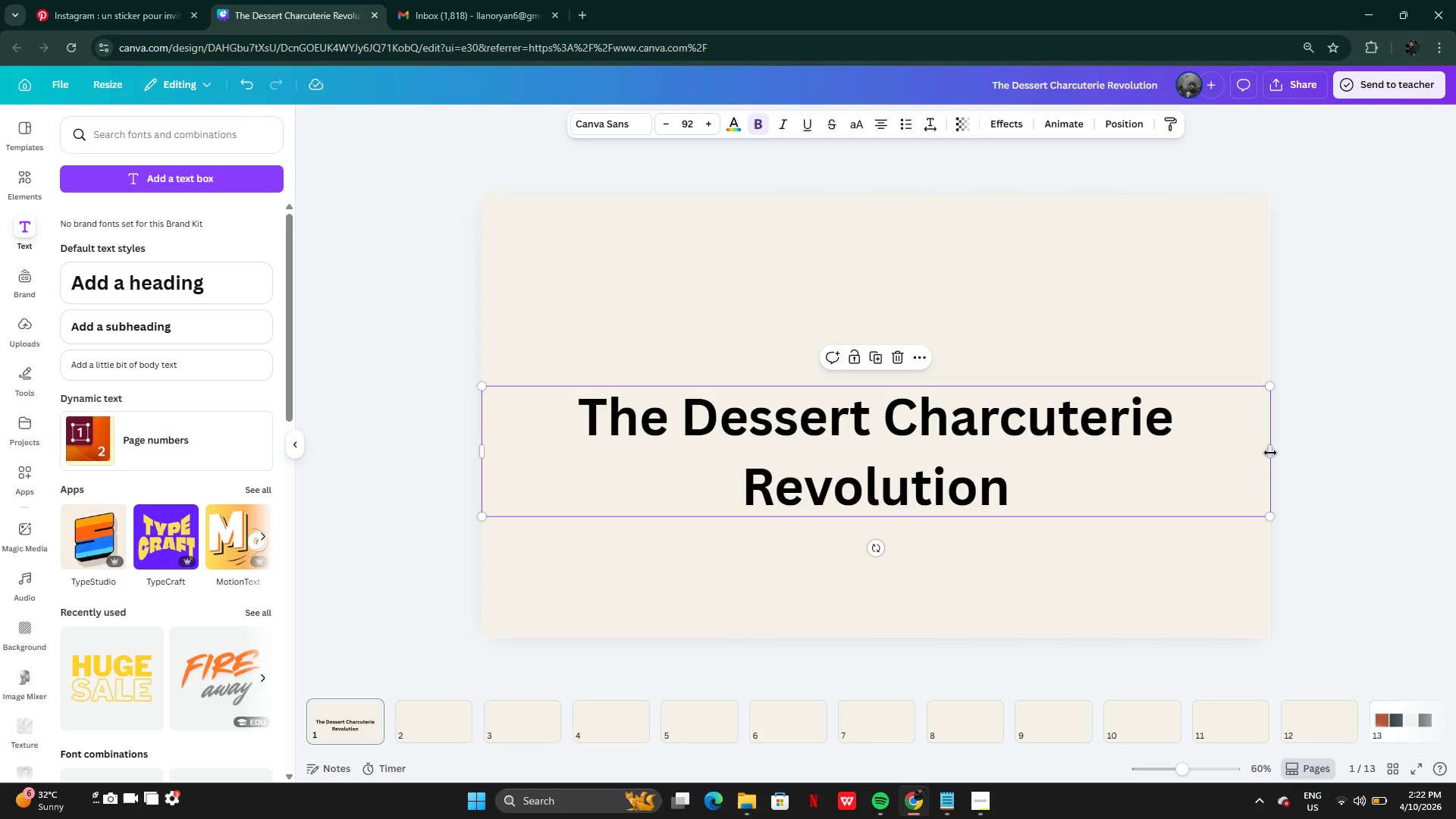 
left_click_drag(start_coordinate=[1271, 453], to_coordinate=[1016, 432])
 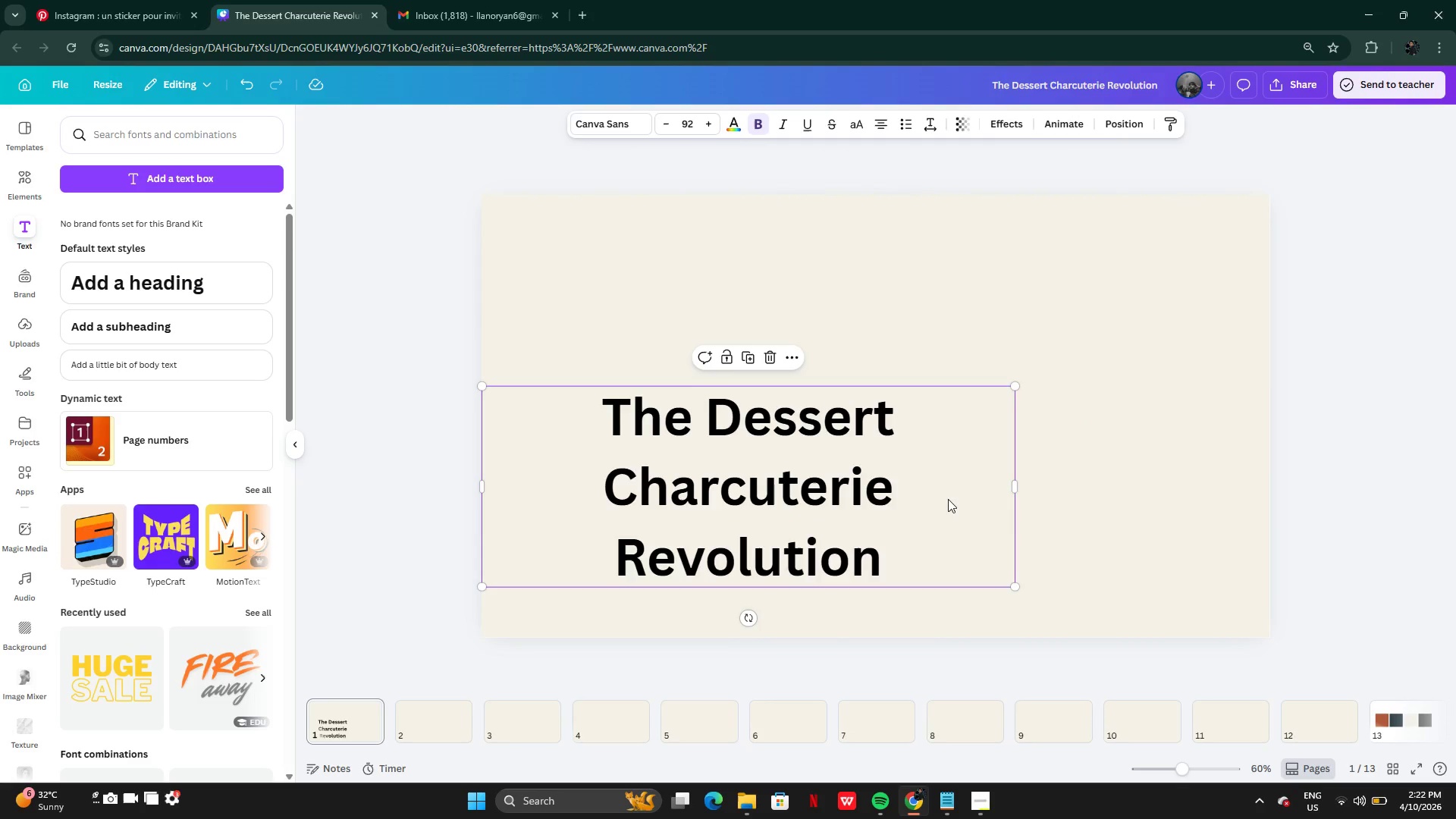 
left_click_drag(start_coordinate=[948, 499], to_coordinate=[890, 415])
 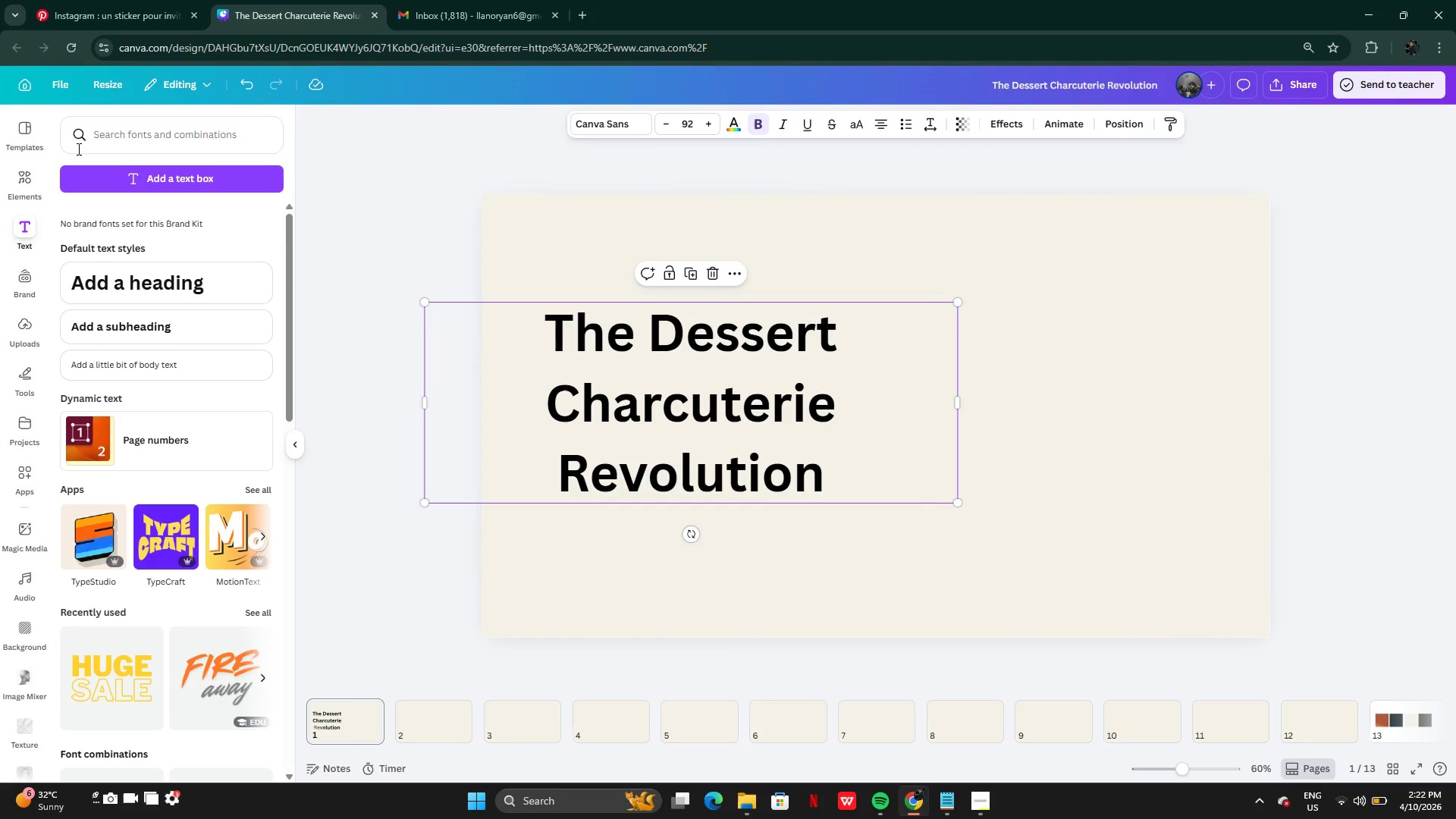 
left_click([619, 127])
 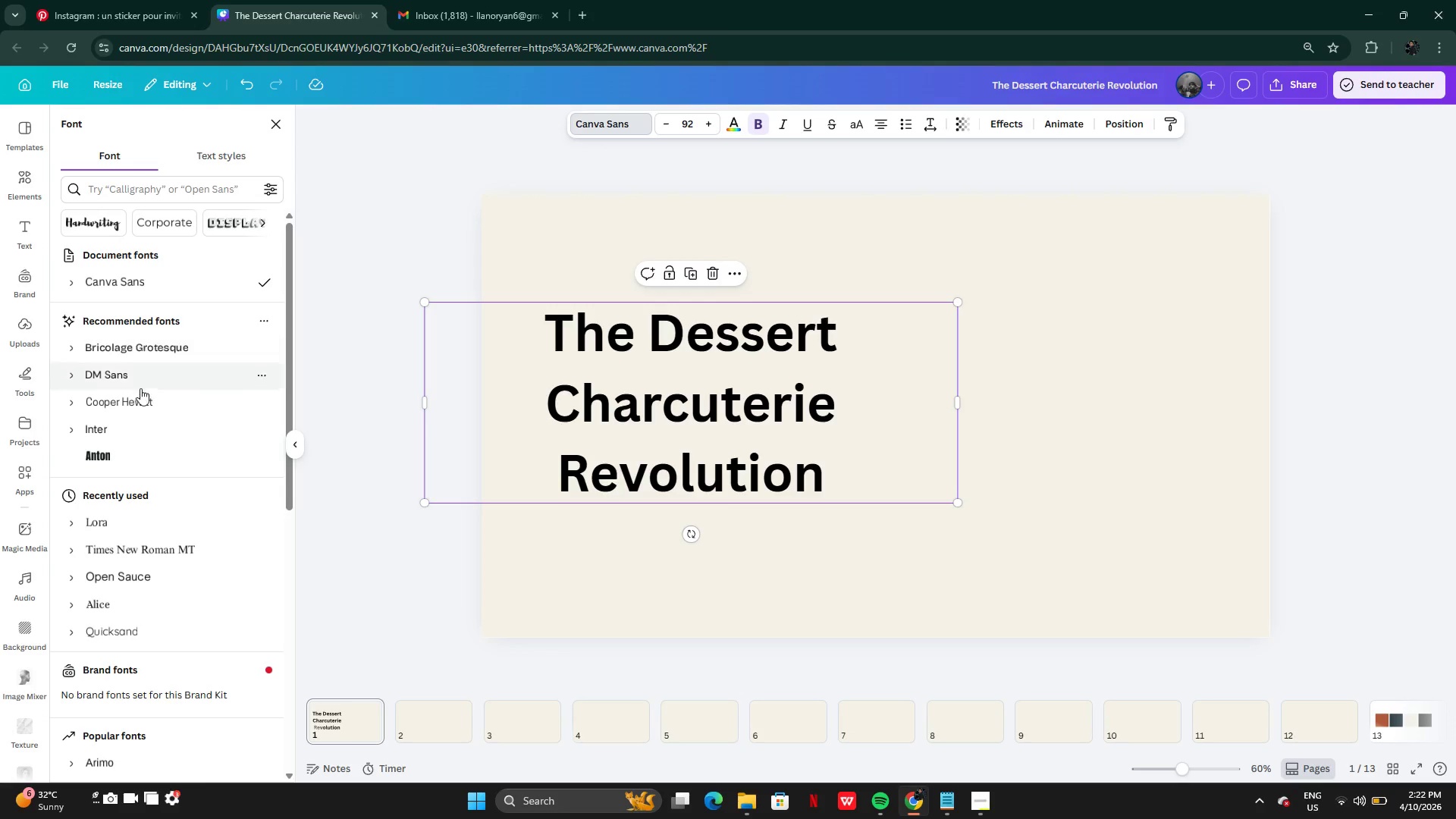 
left_click([139, 404])
 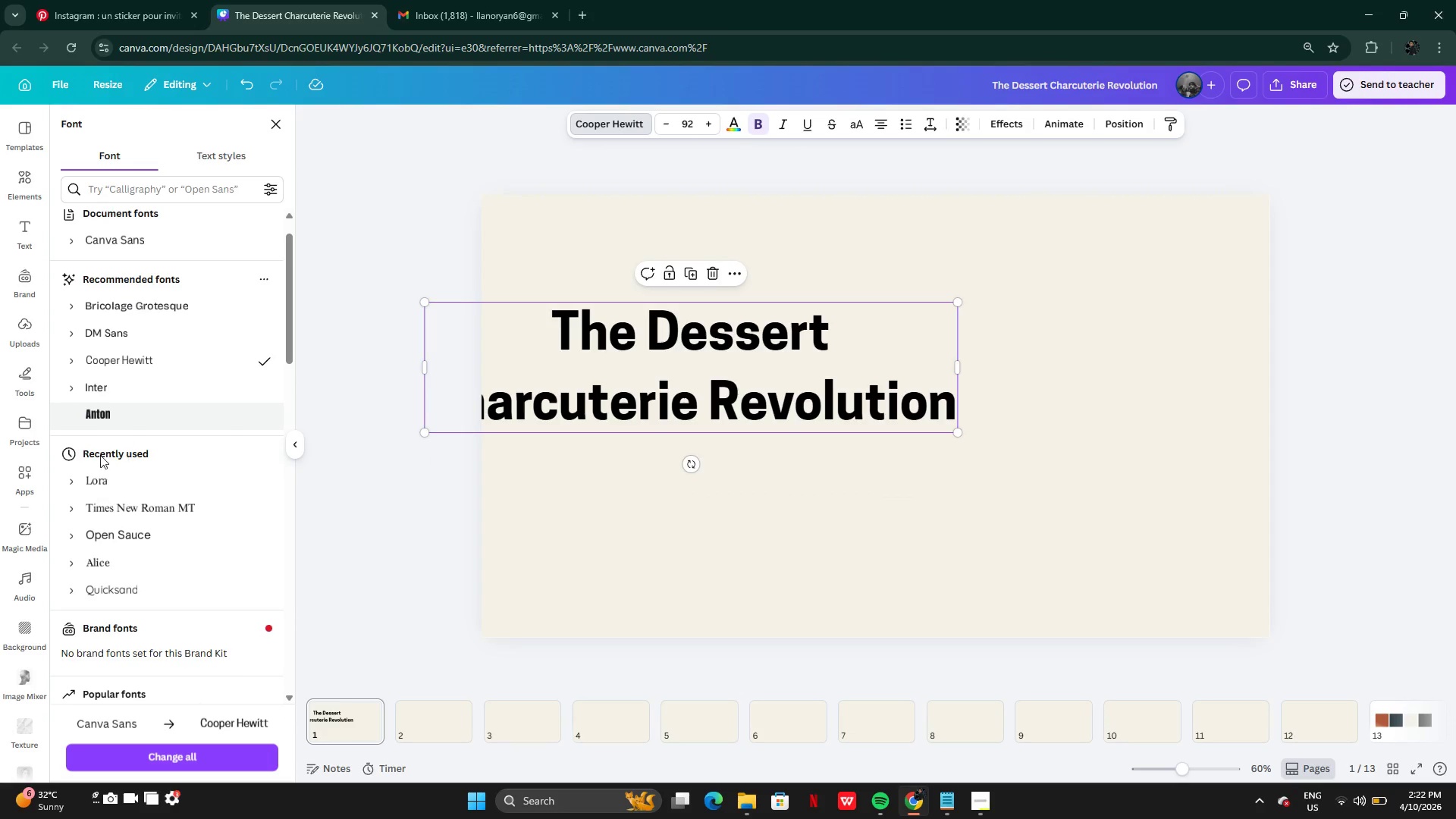 
wait(5.05)
 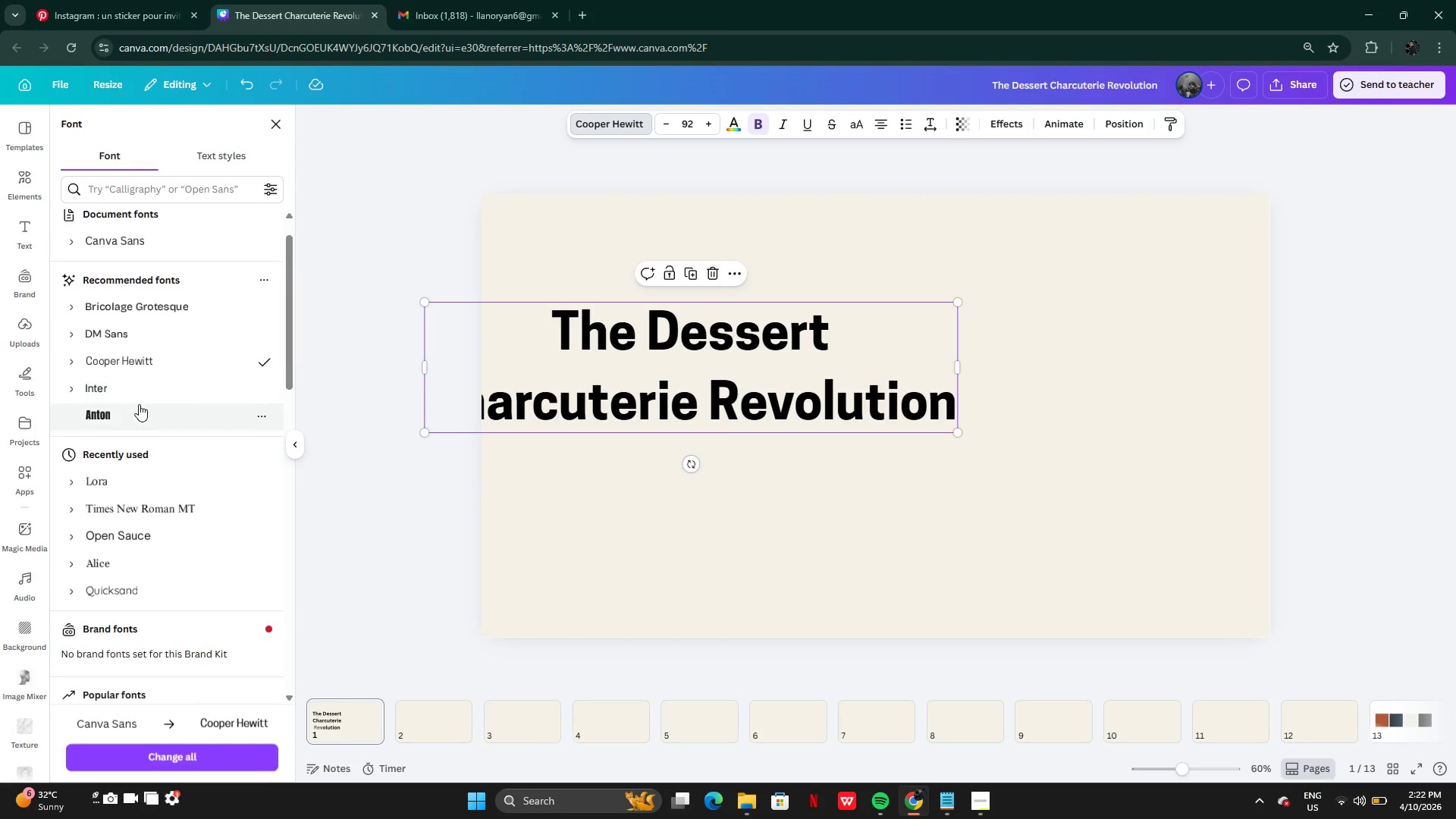 
left_click([115, 392])
 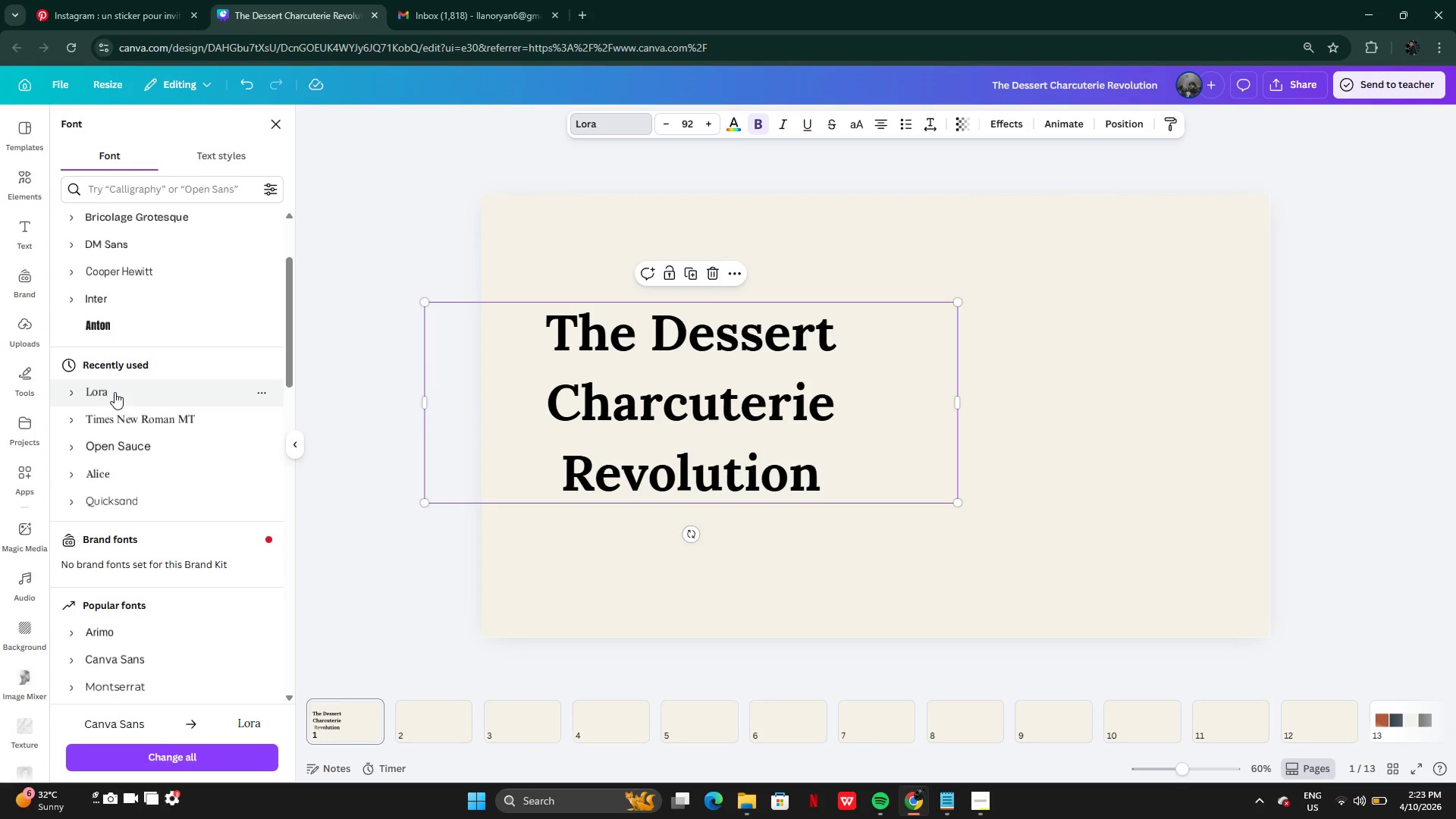 
wait(5.3)
 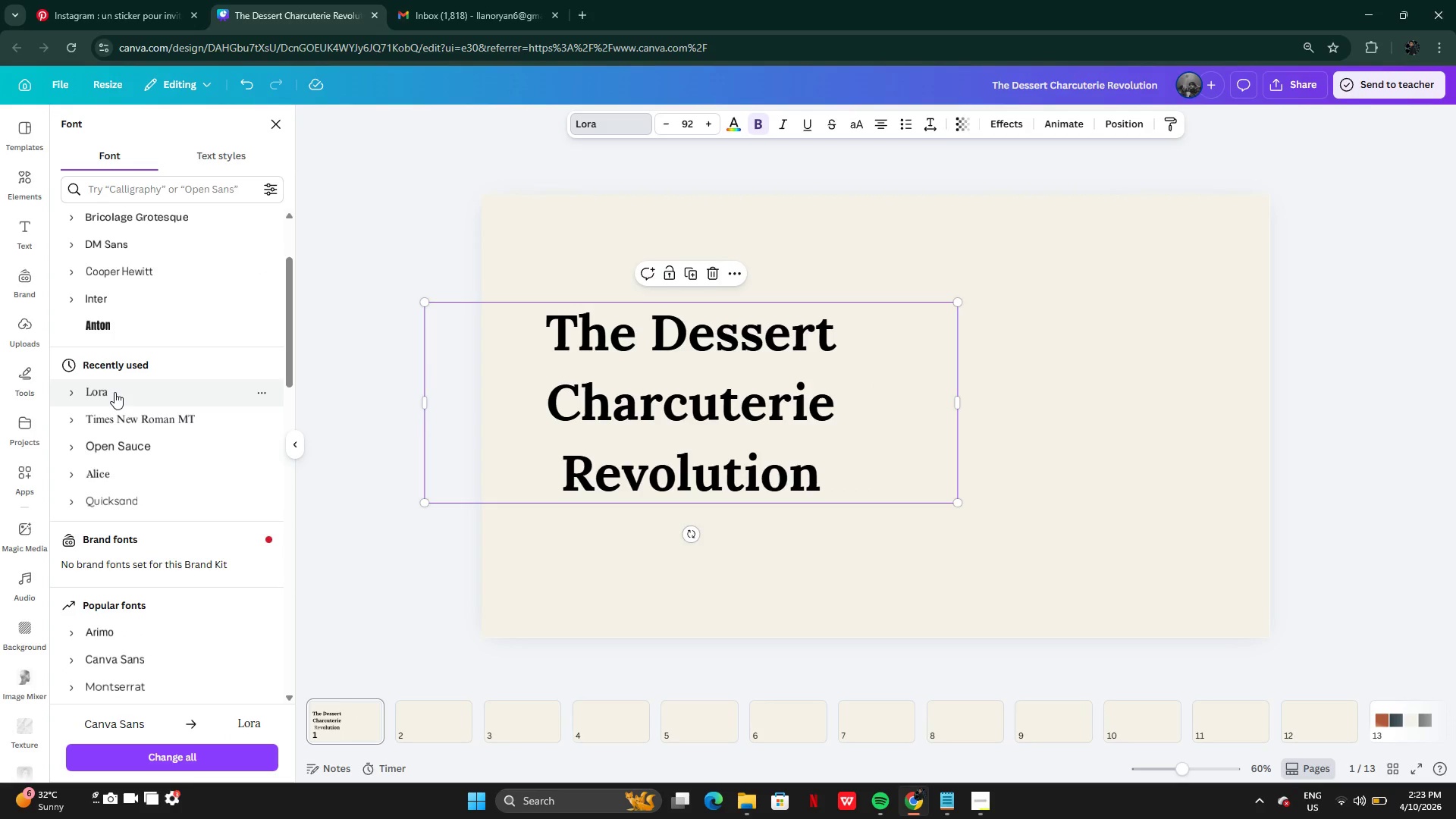 
left_click([766, 118])
 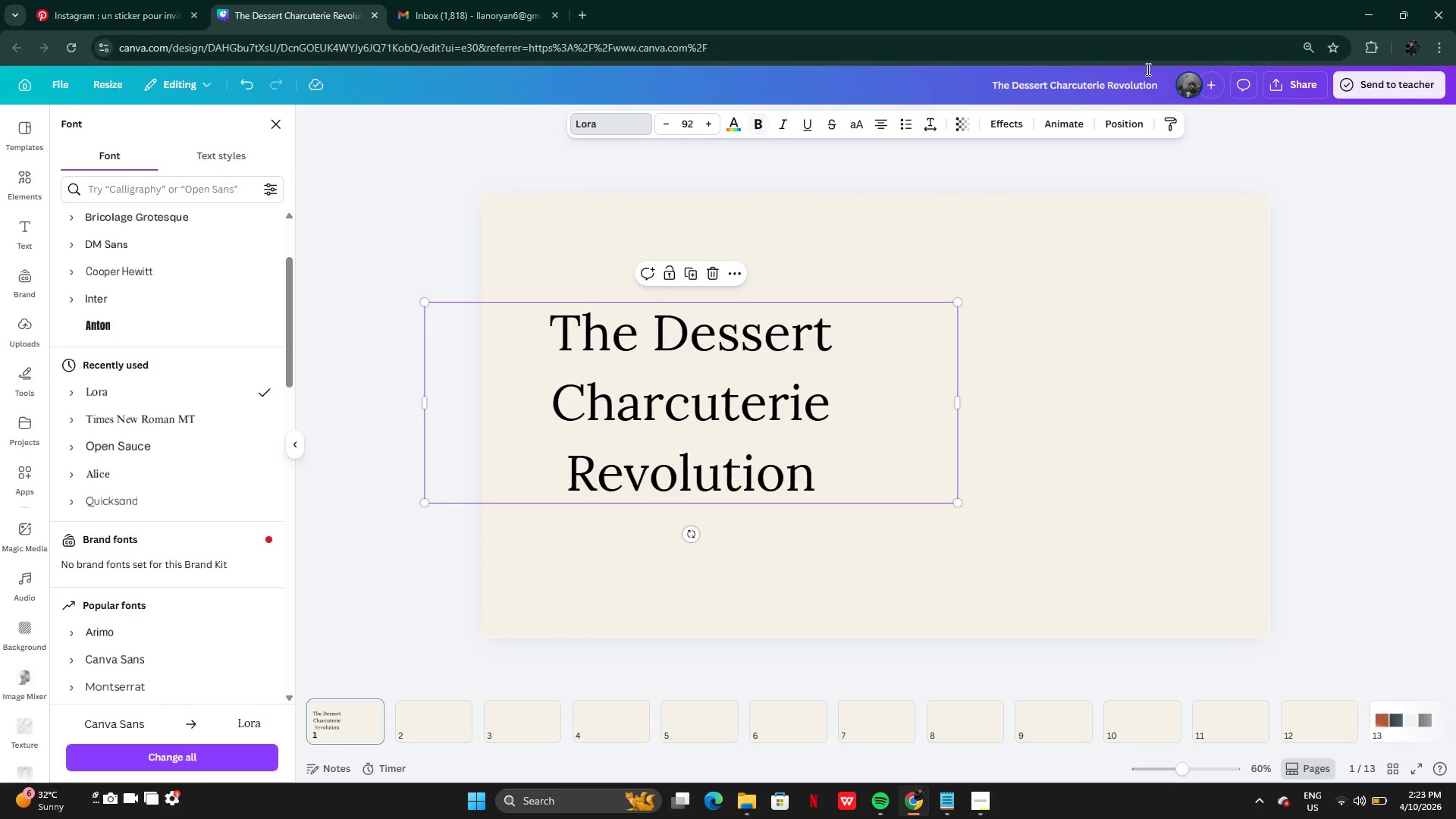 
left_click([940, 127])
 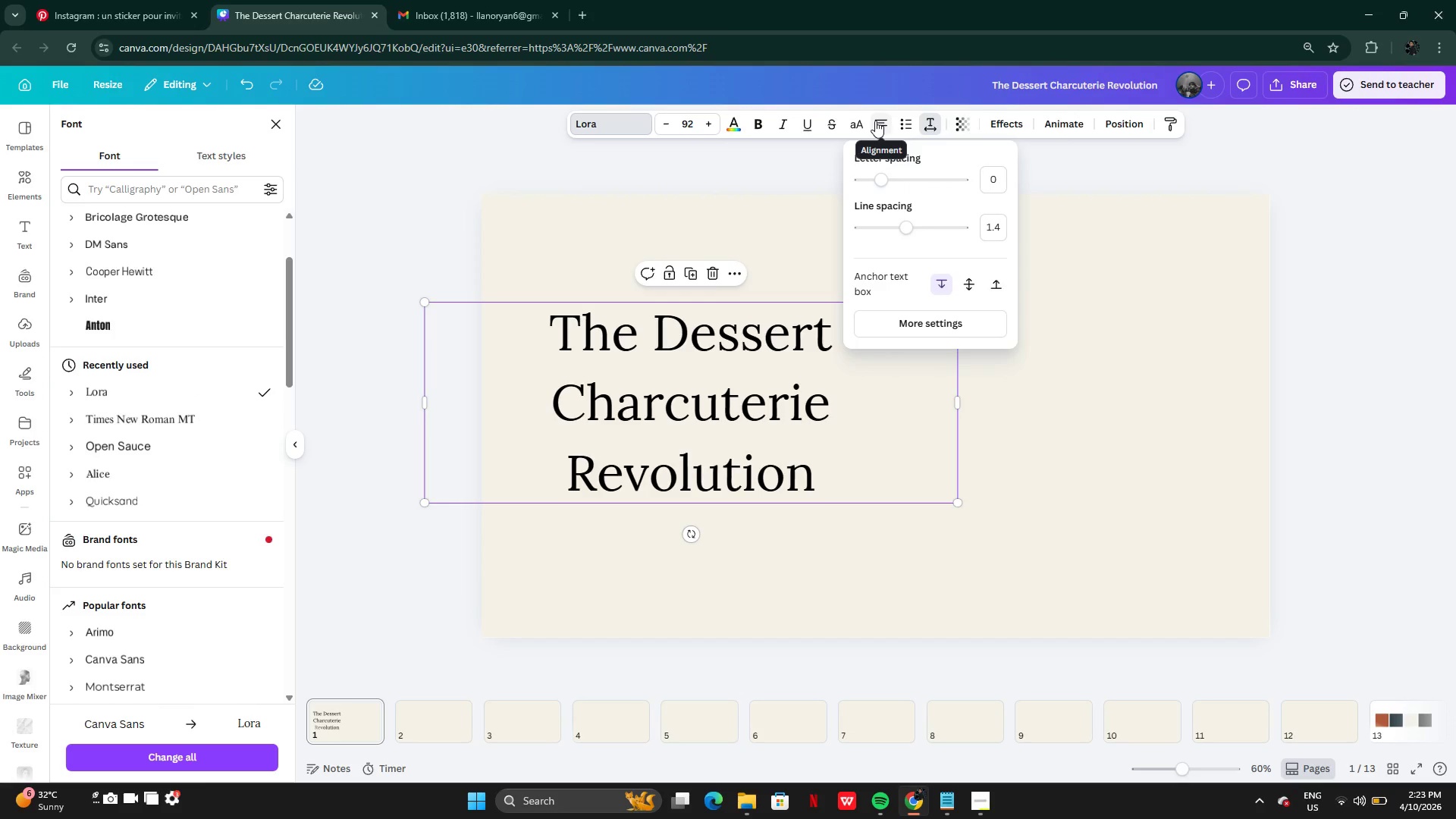 
left_click([875, 121])
 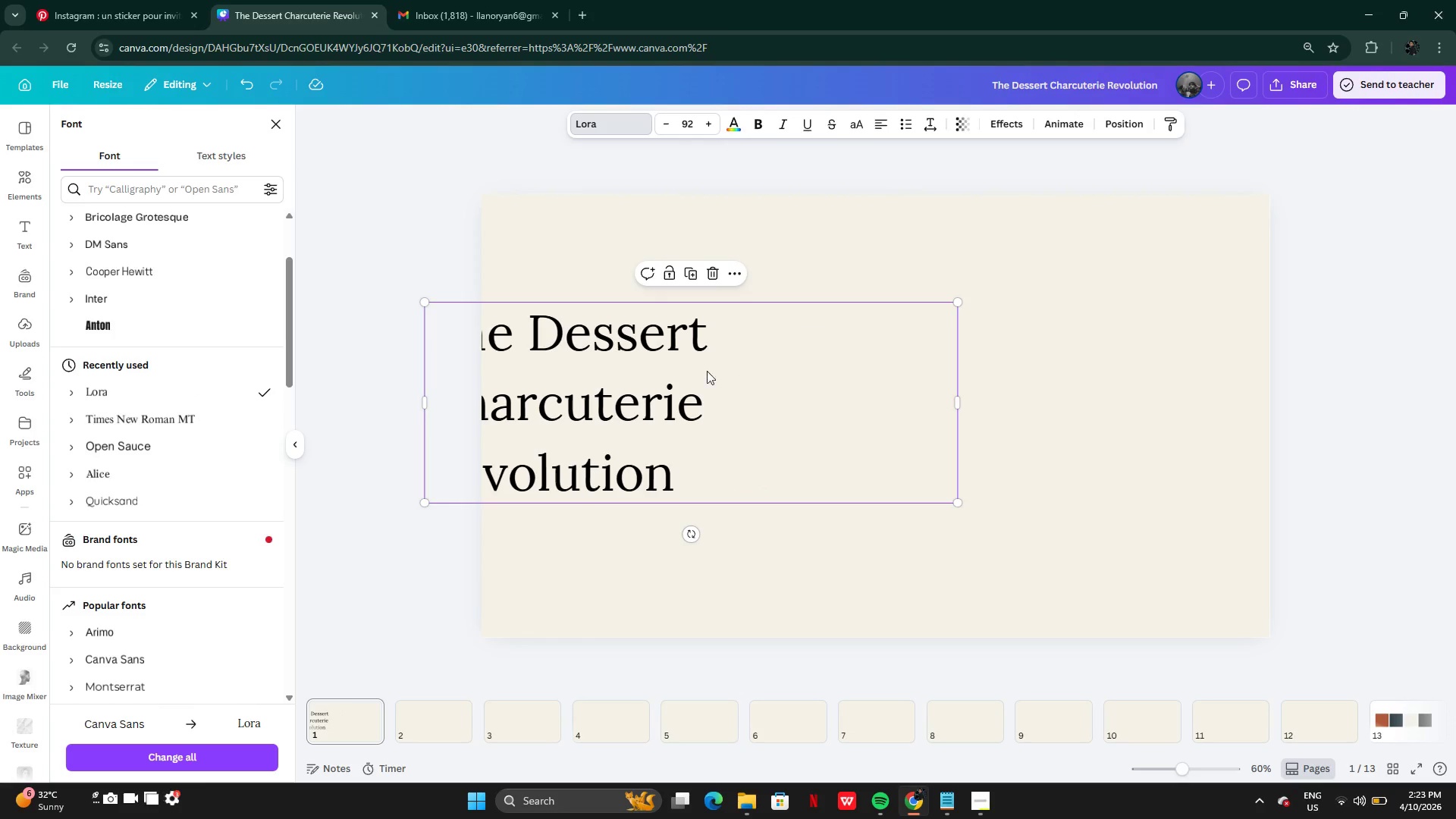 
left_click_drag(start_coordinate=[673, 381], to_coordinate=[803, 374])
 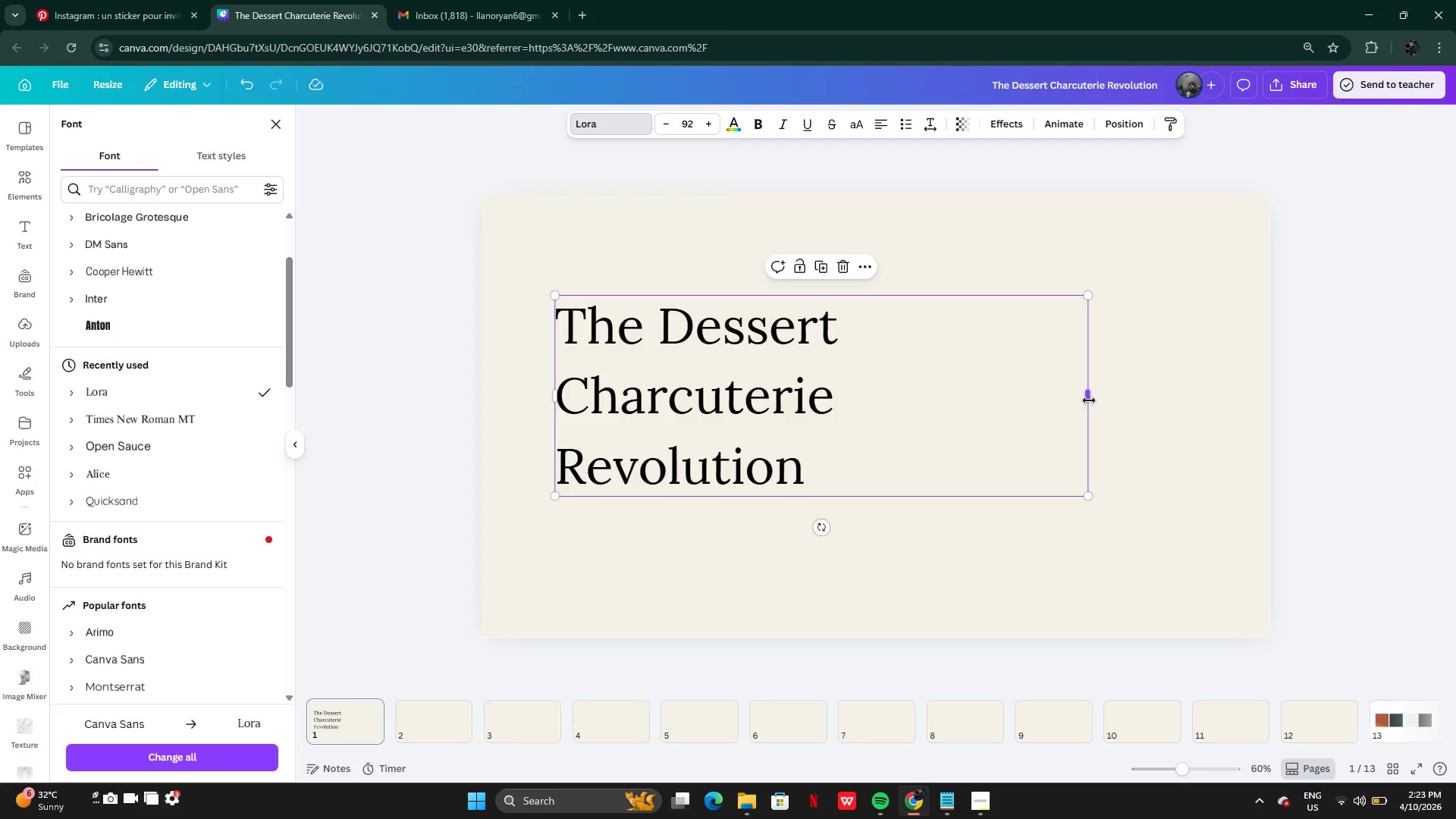 
left_click_drag(start_coordinate=[1088, 401], to_coordinate=[874, 380])
 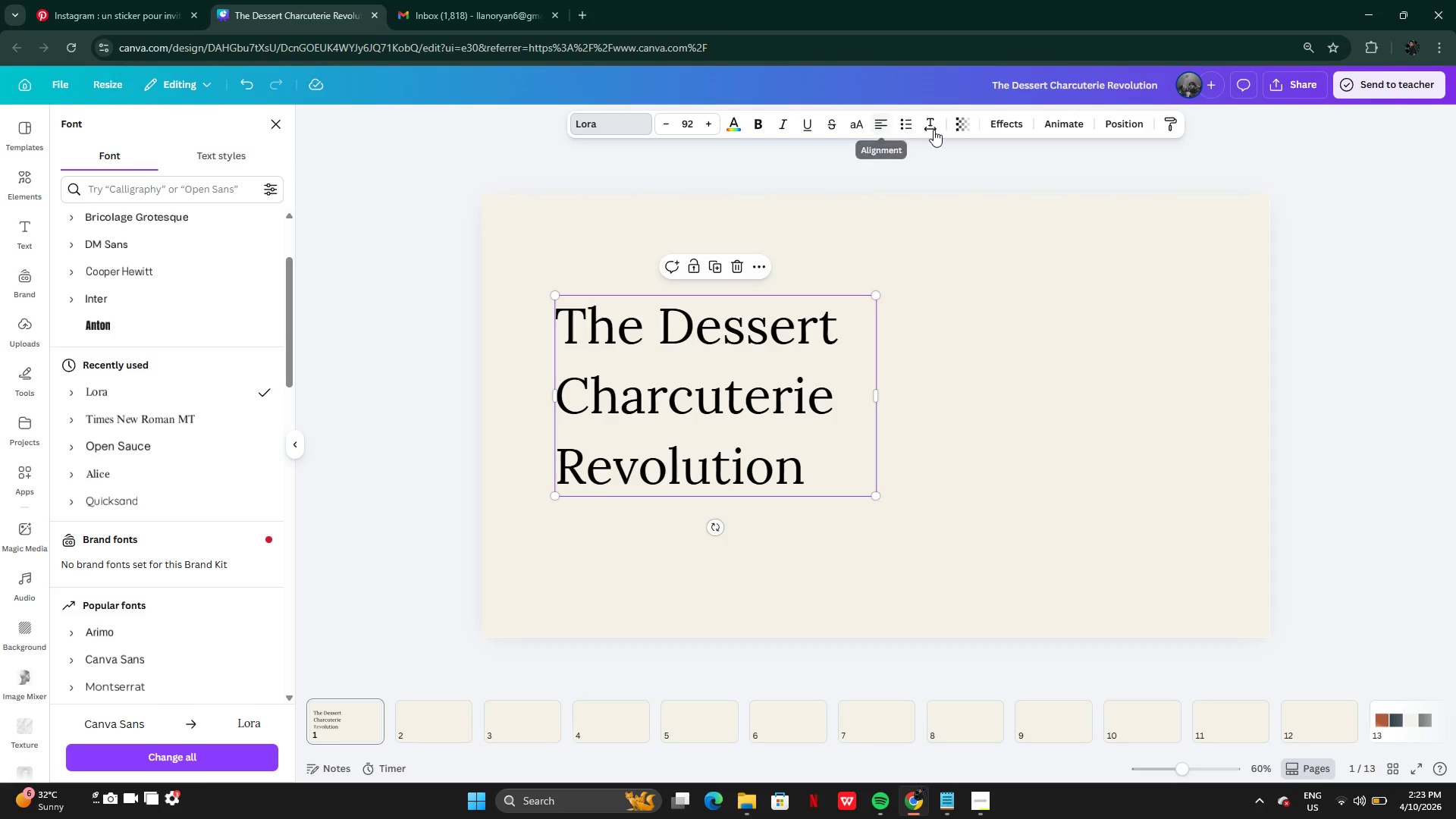 
left_click([934, 130])
 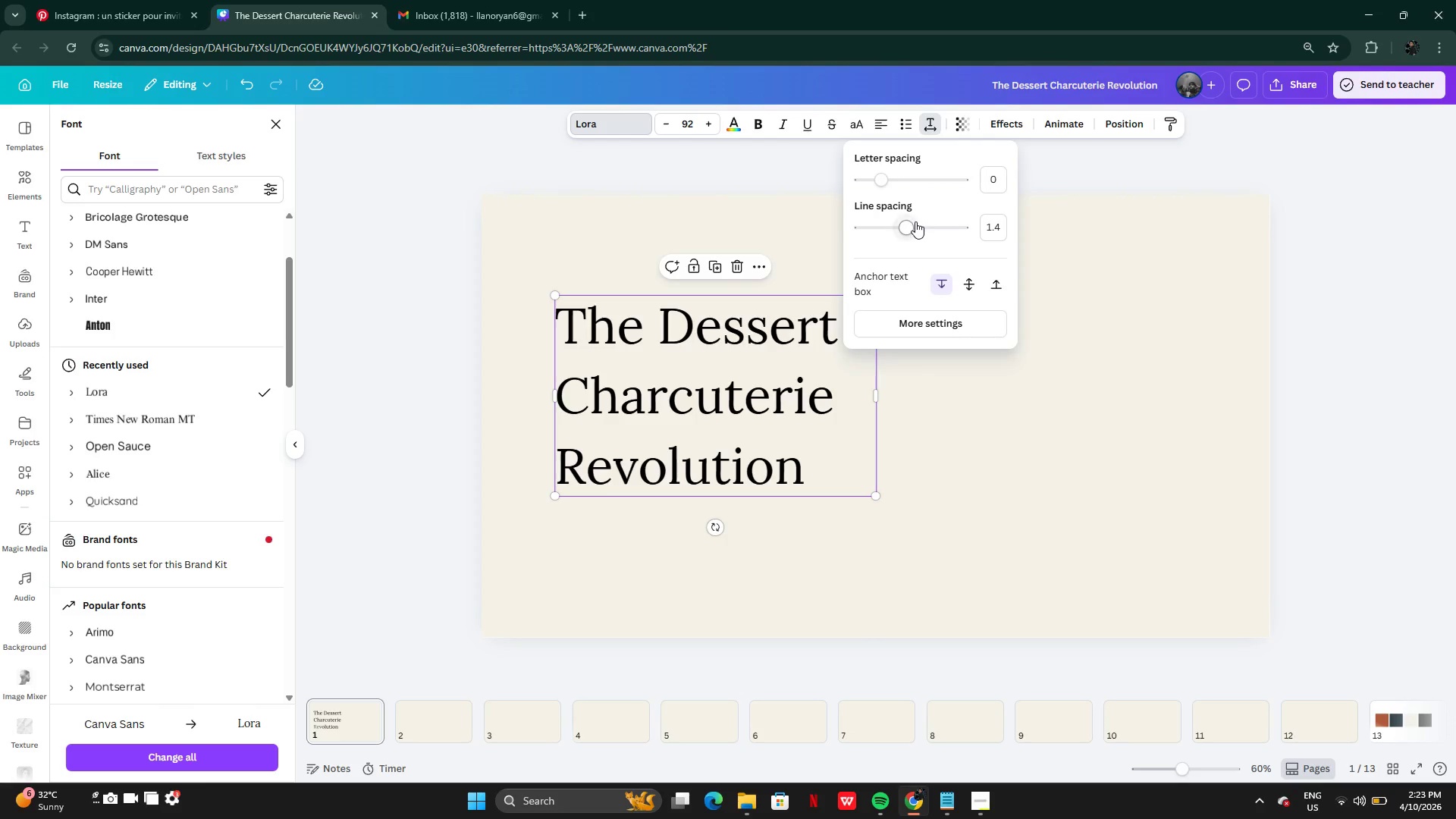 
left_click_drag(start_coordinate=[915, 221], to_coordinate=[886, 243])
 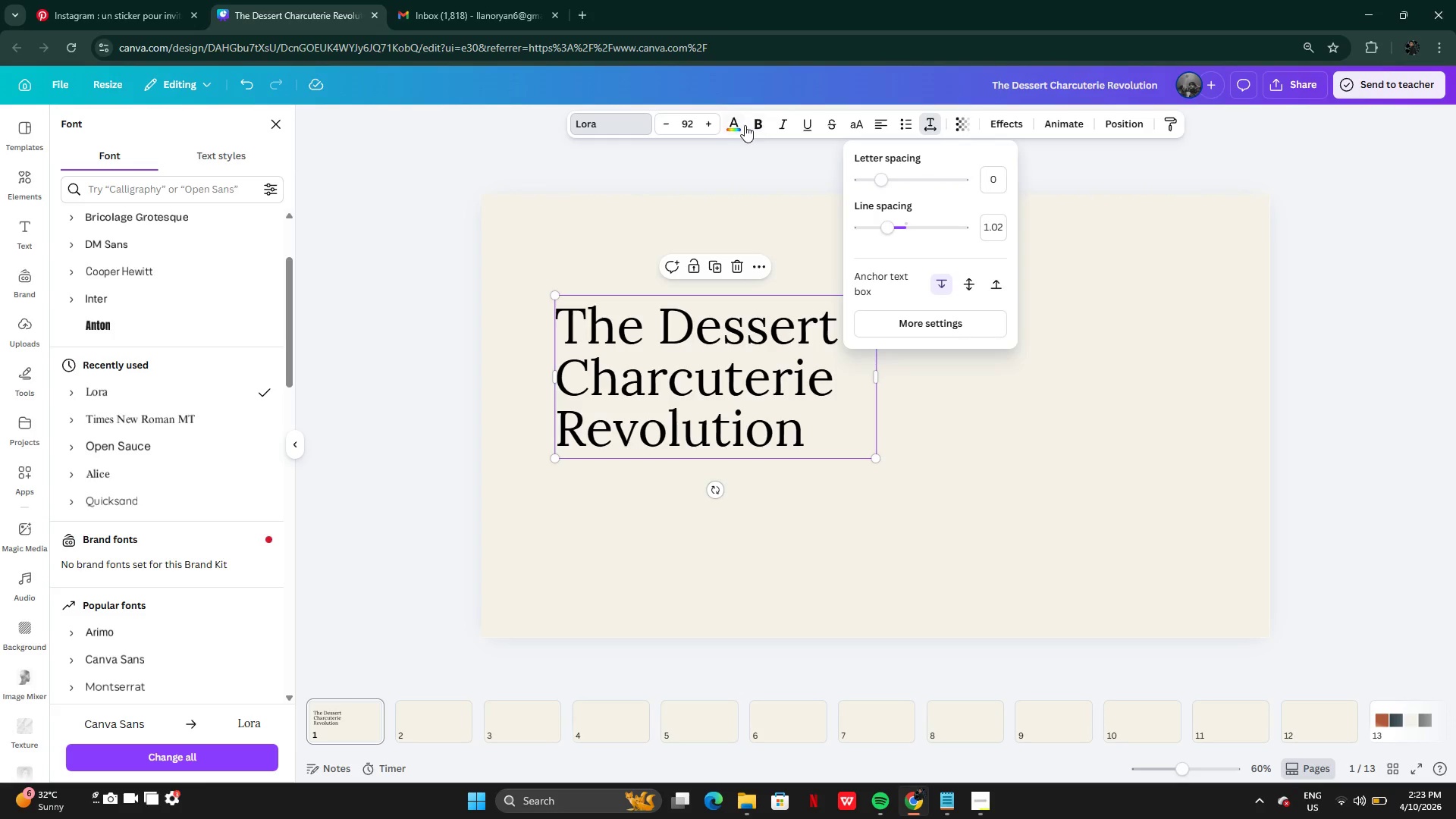 
left_click([744, 125])
 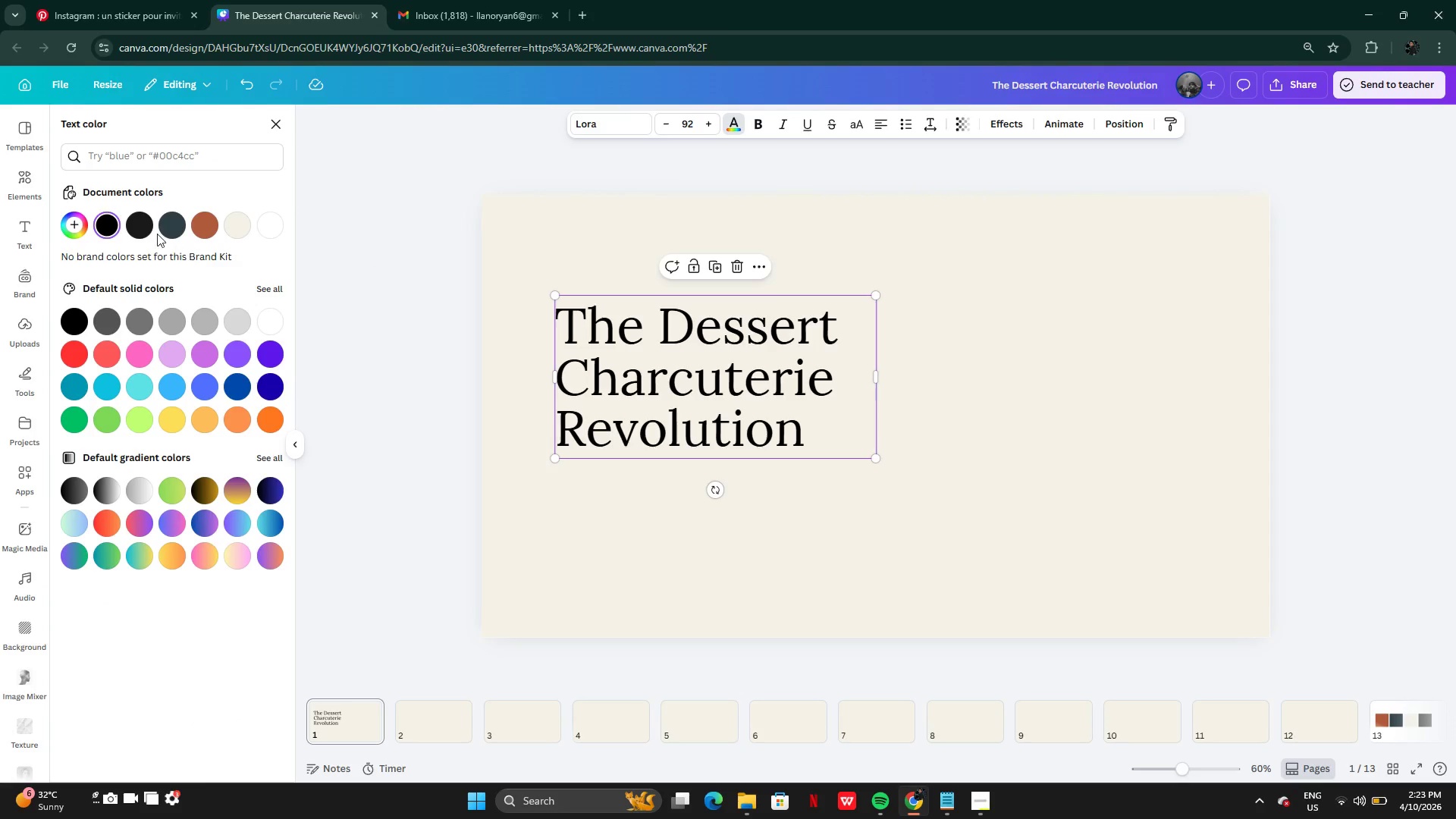 
mouse_move([148, 203])
 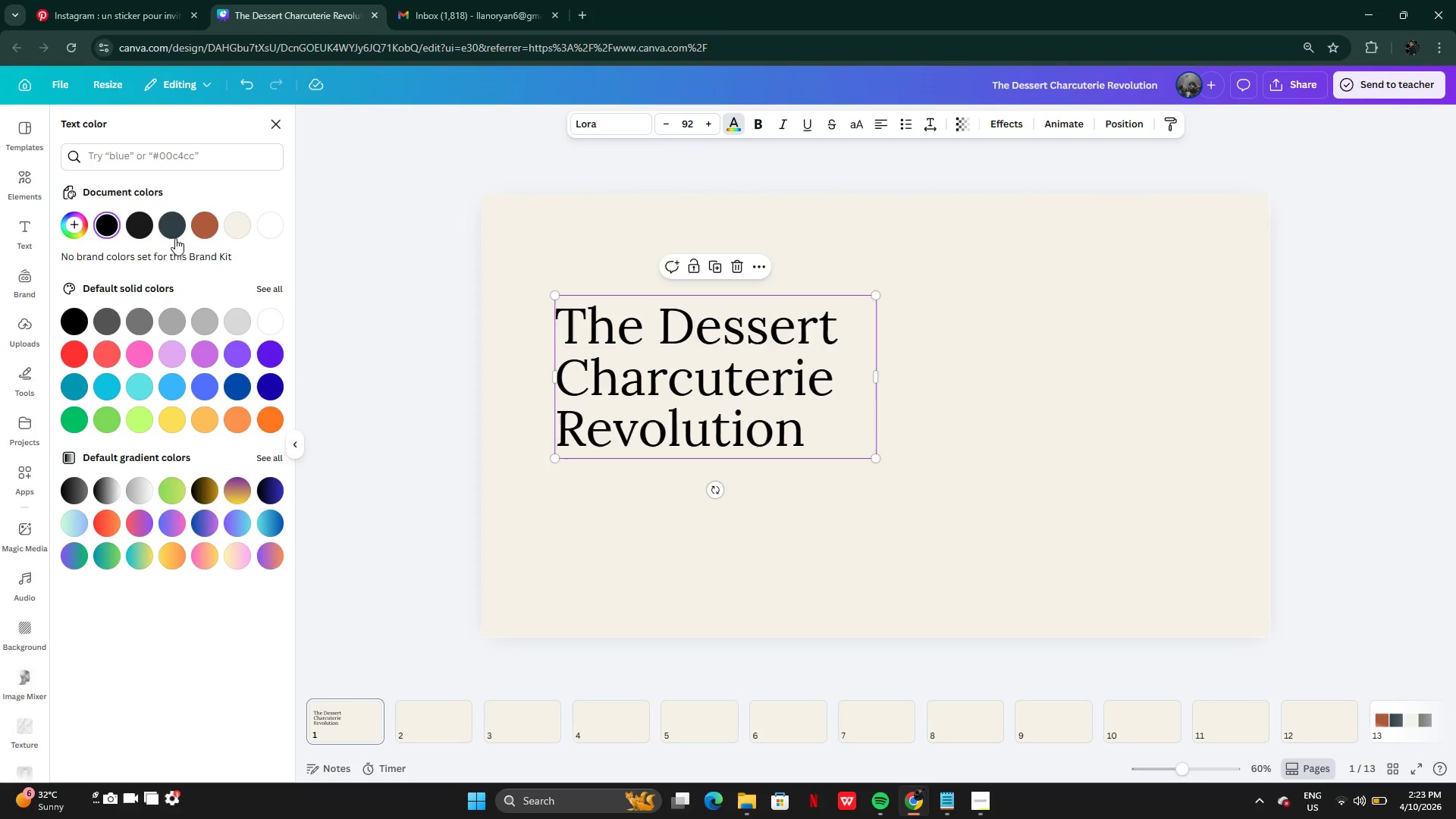 
left_click([175, 238])
 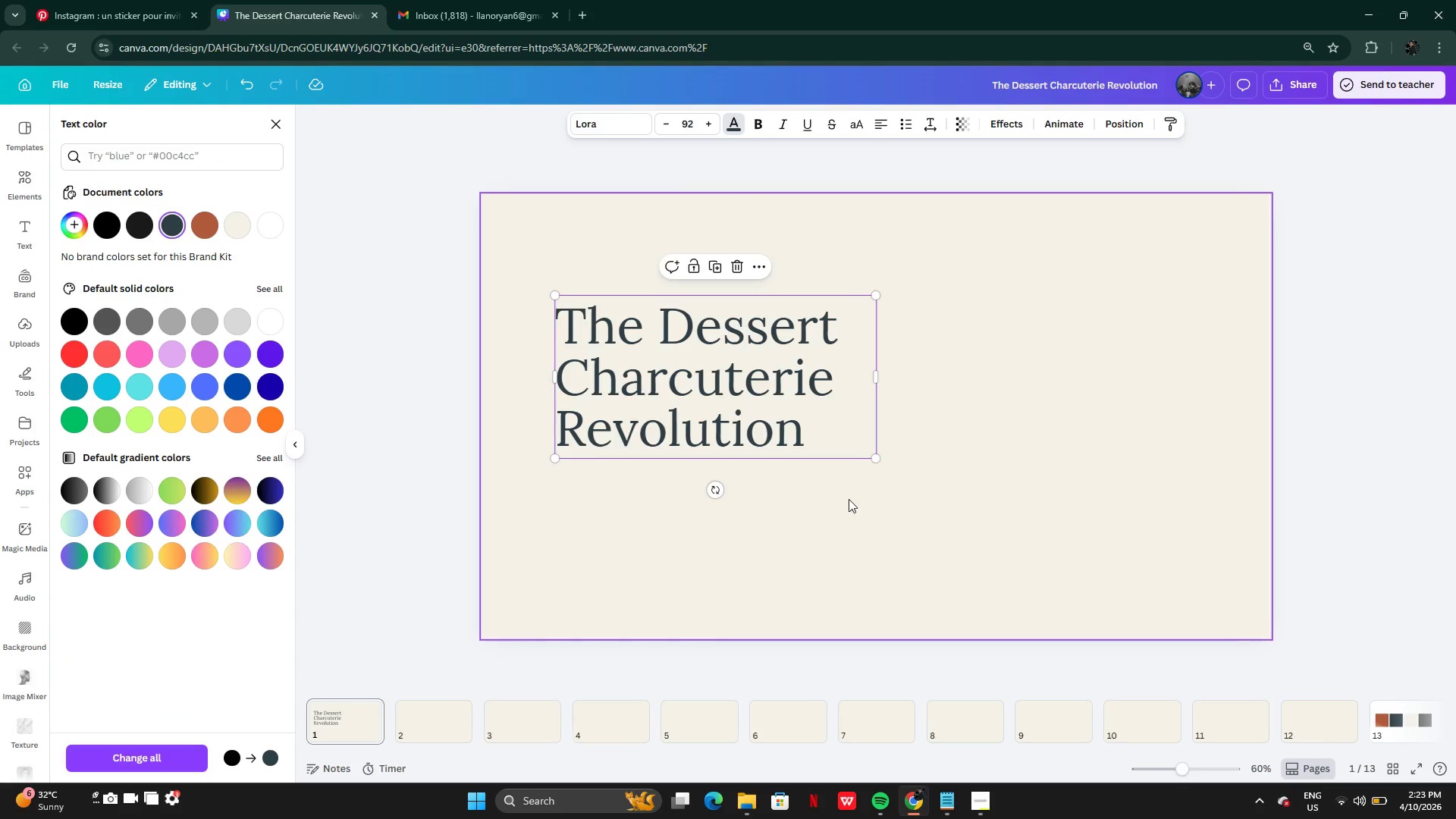 
left_click([849, 500])
 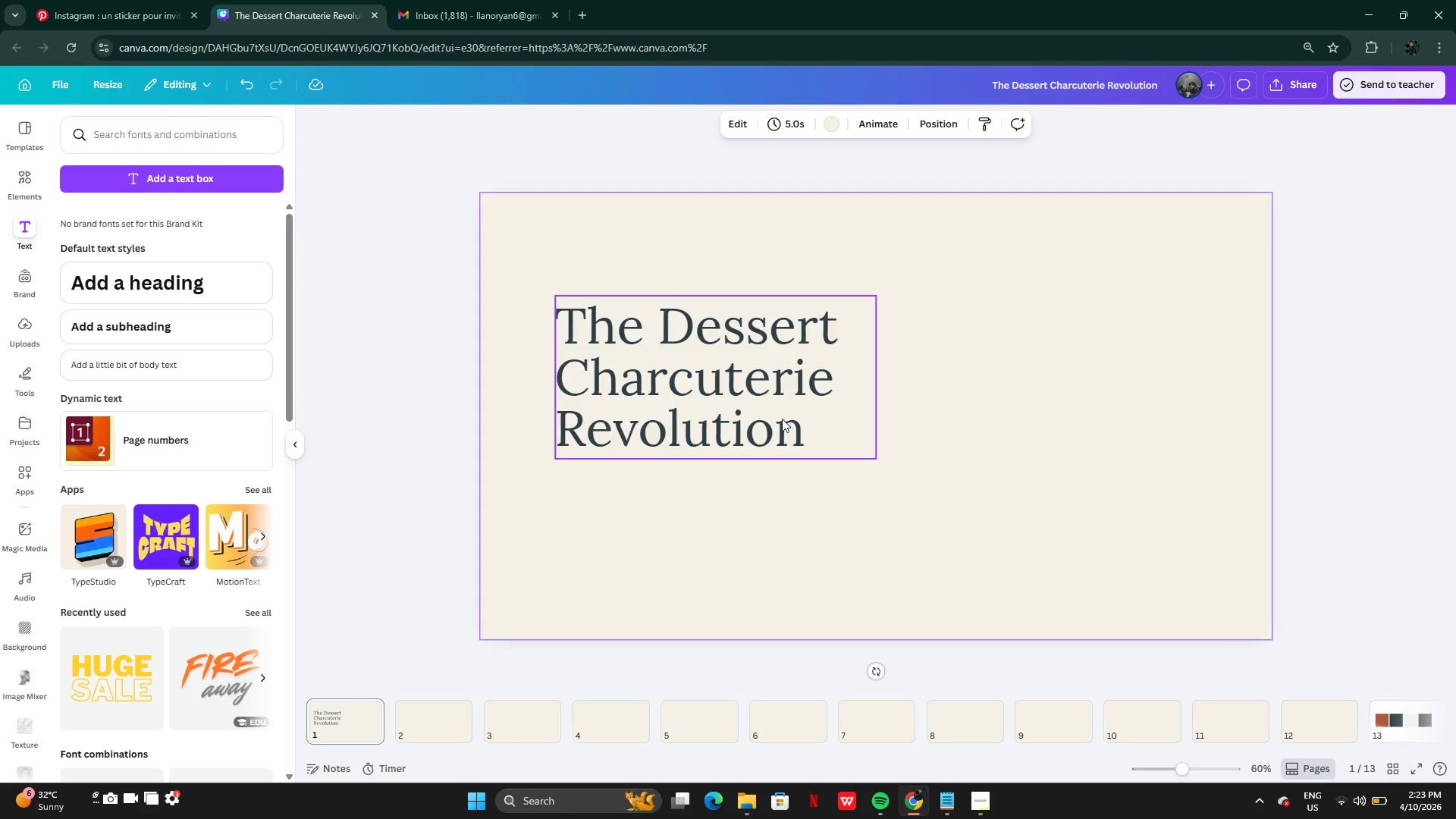 
wait(5.48)
 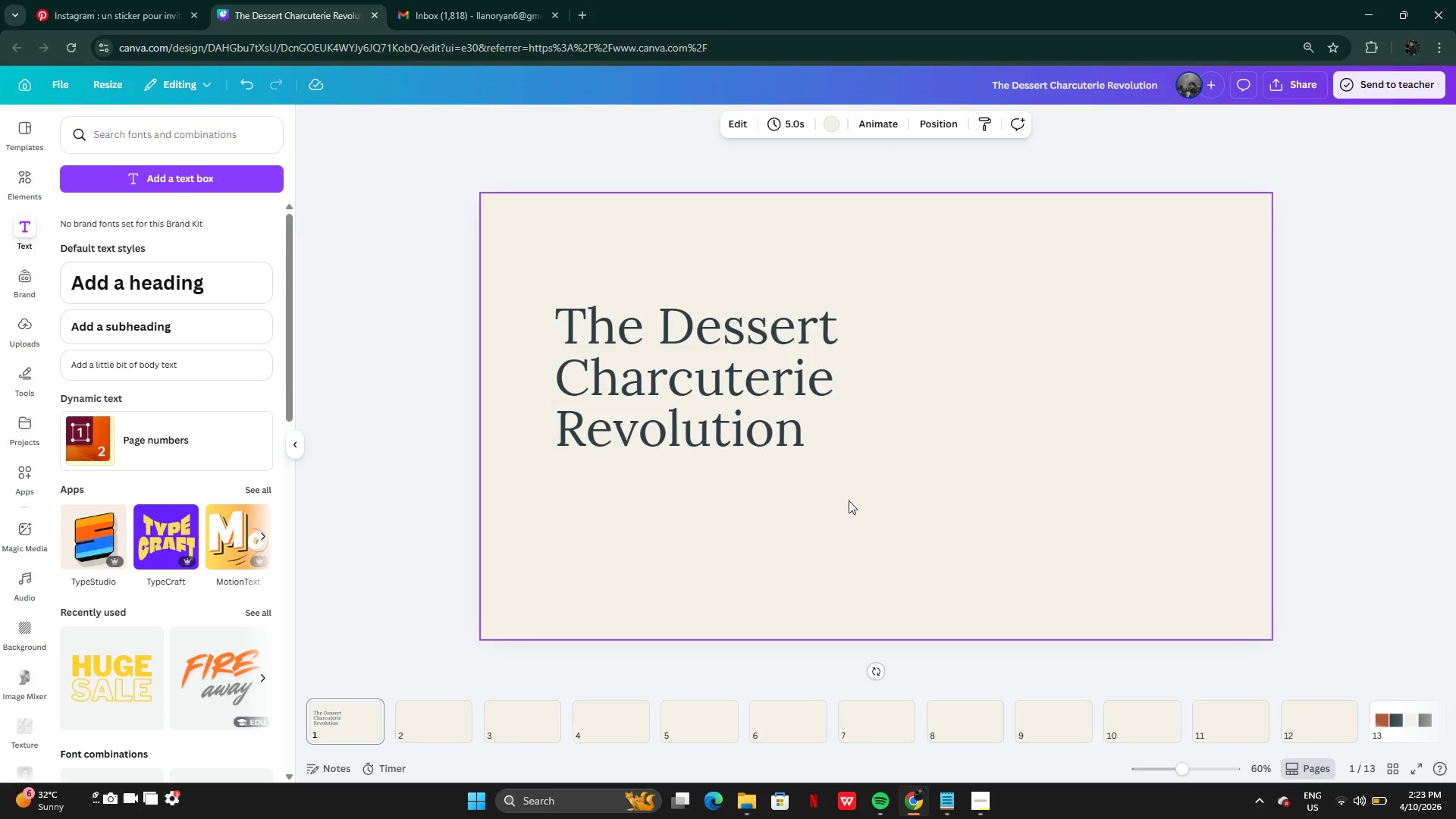 
left_click_drag(start_coordinate=[776, 419], to_coordinate=[745, 365])
 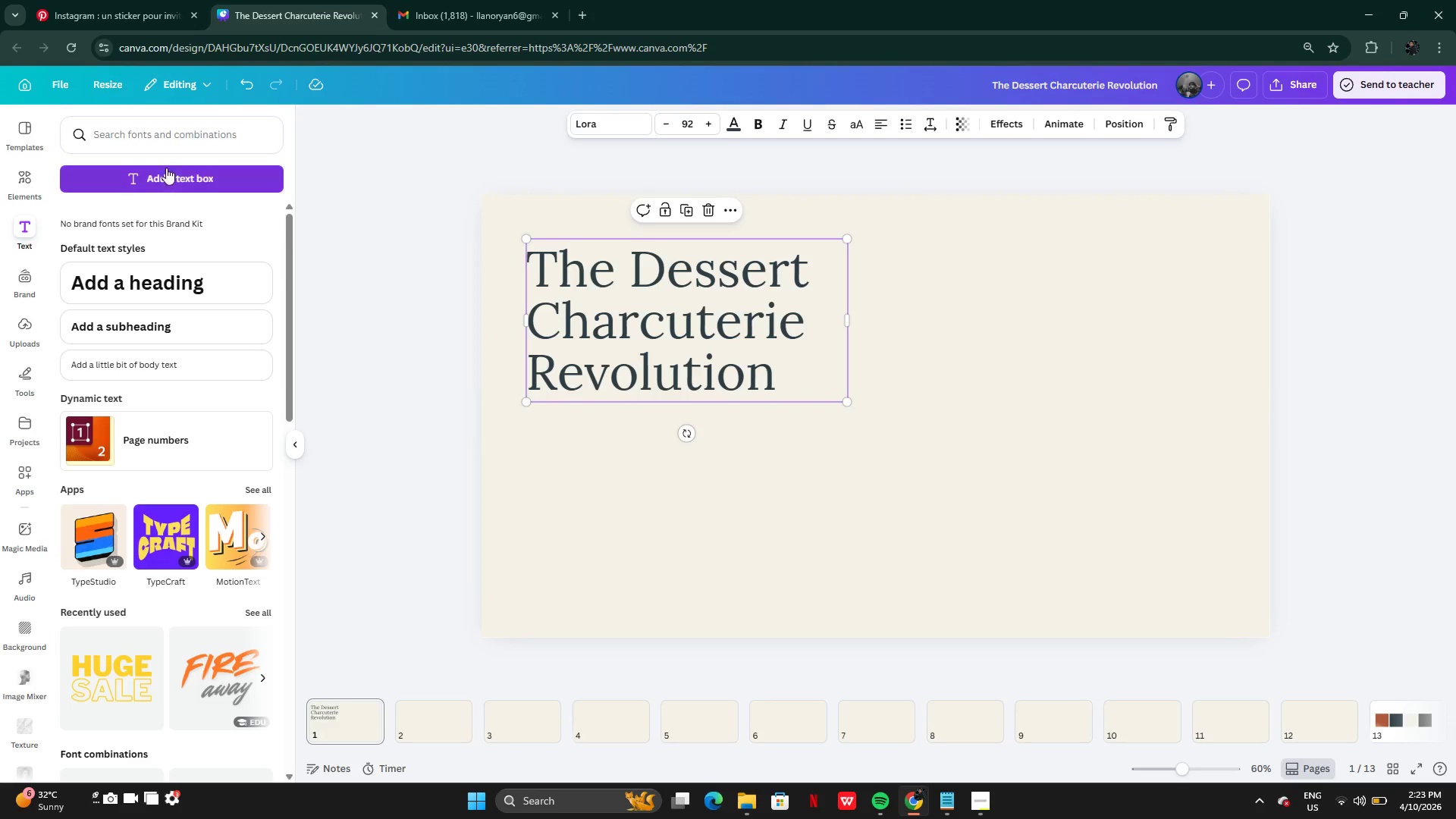 
left_click([611, 125])
 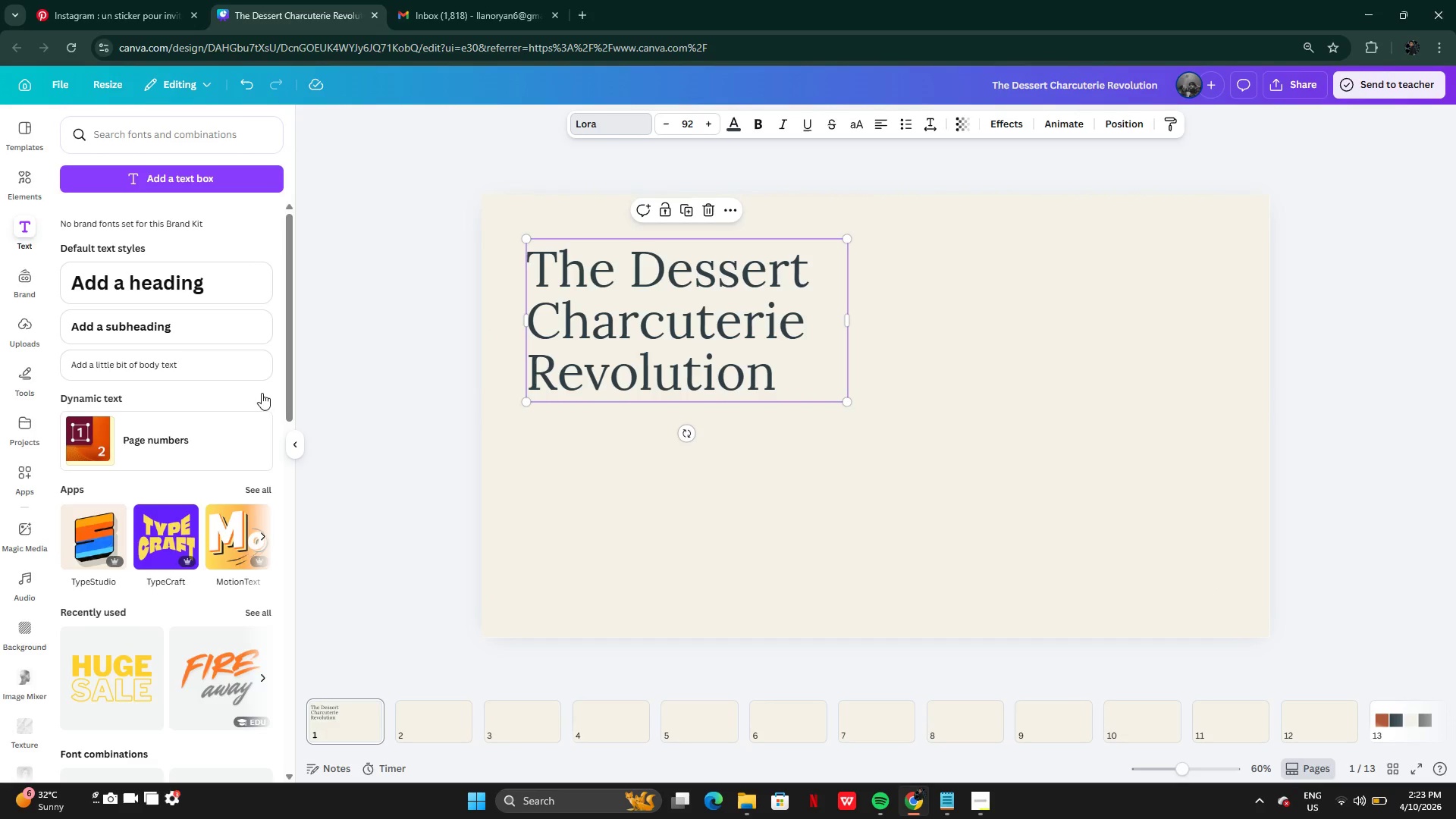 
mouse_move([226, 407])
 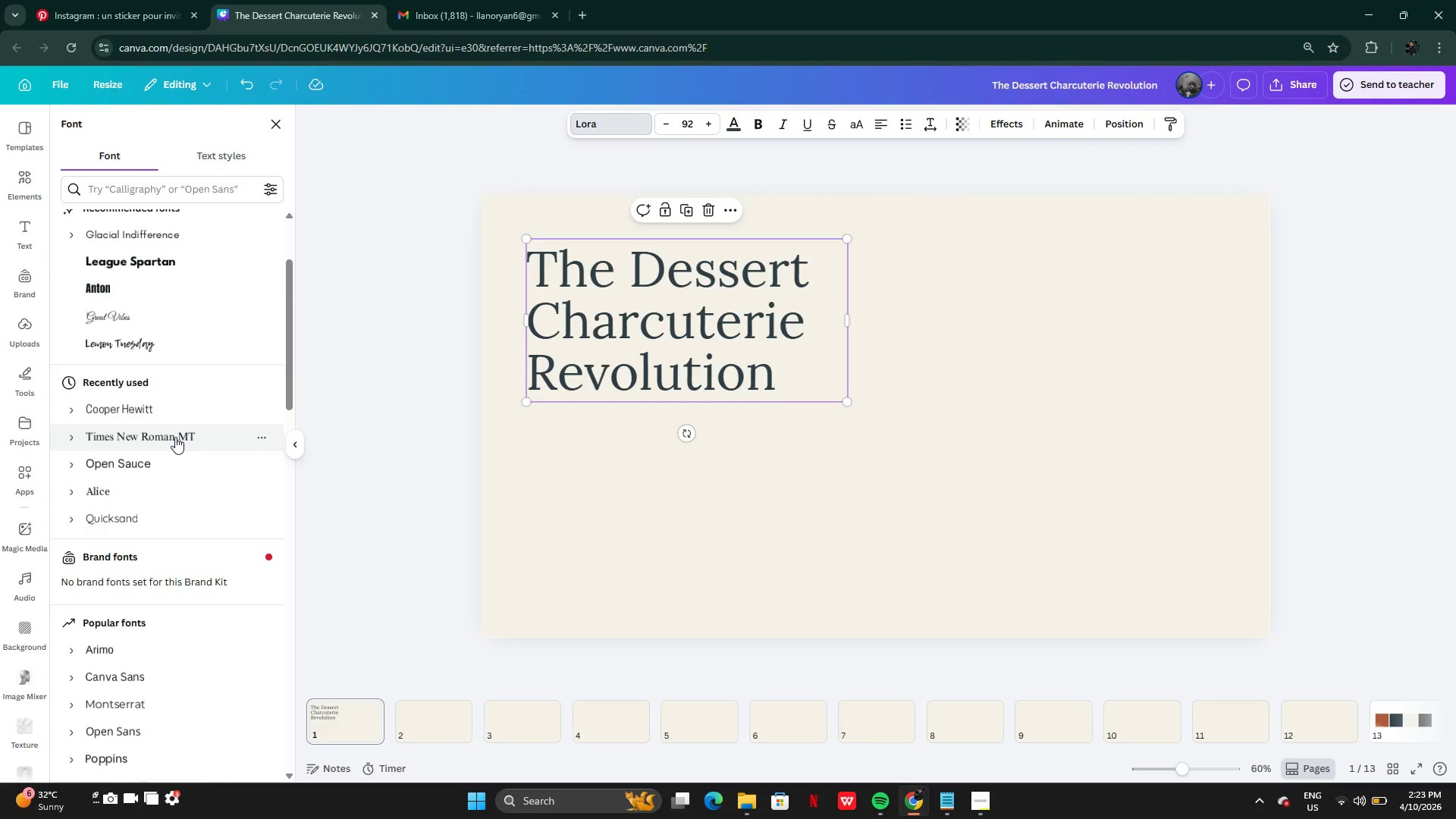 
left_click([175, 437])
 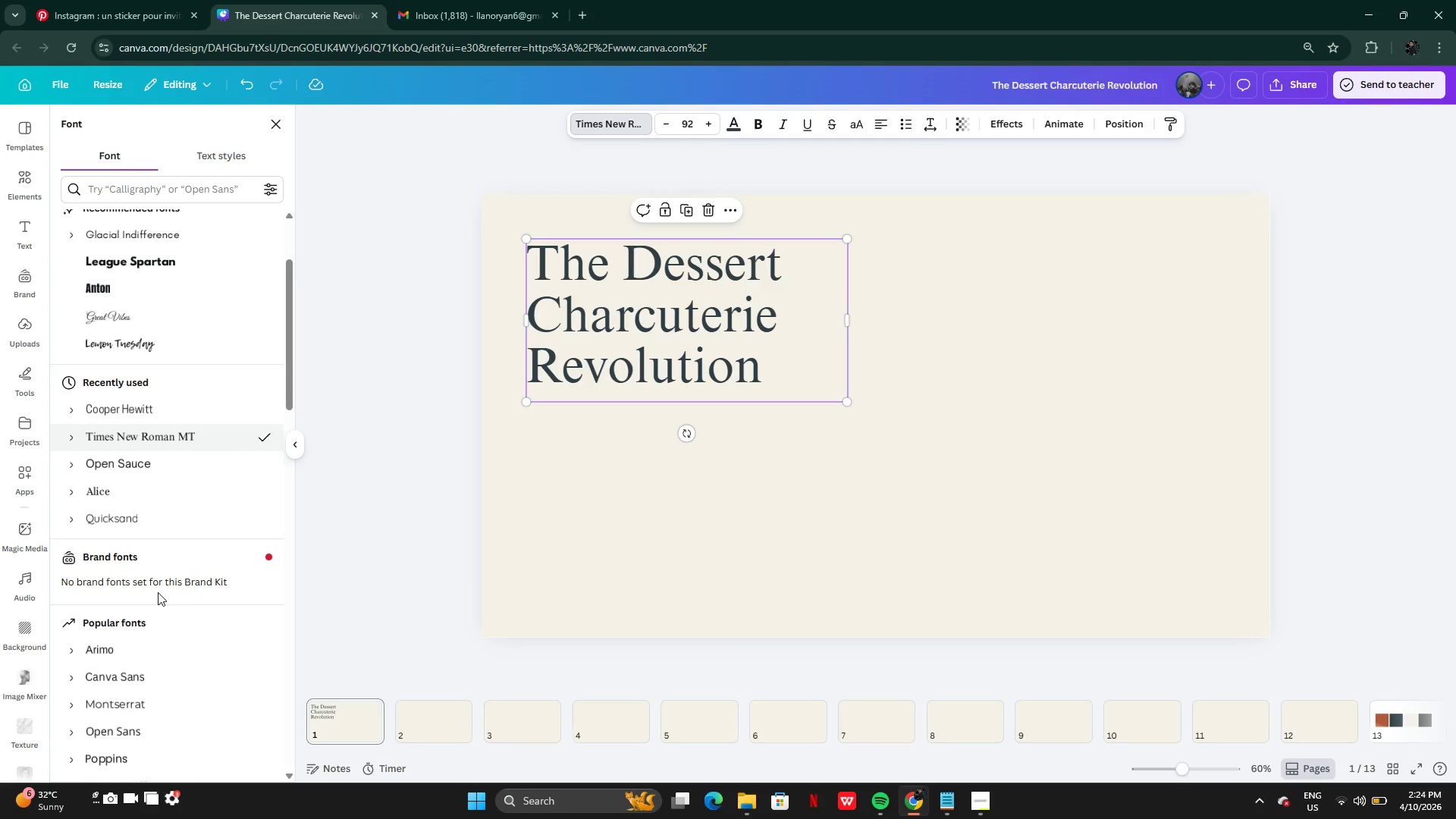 
wait(13.94)
 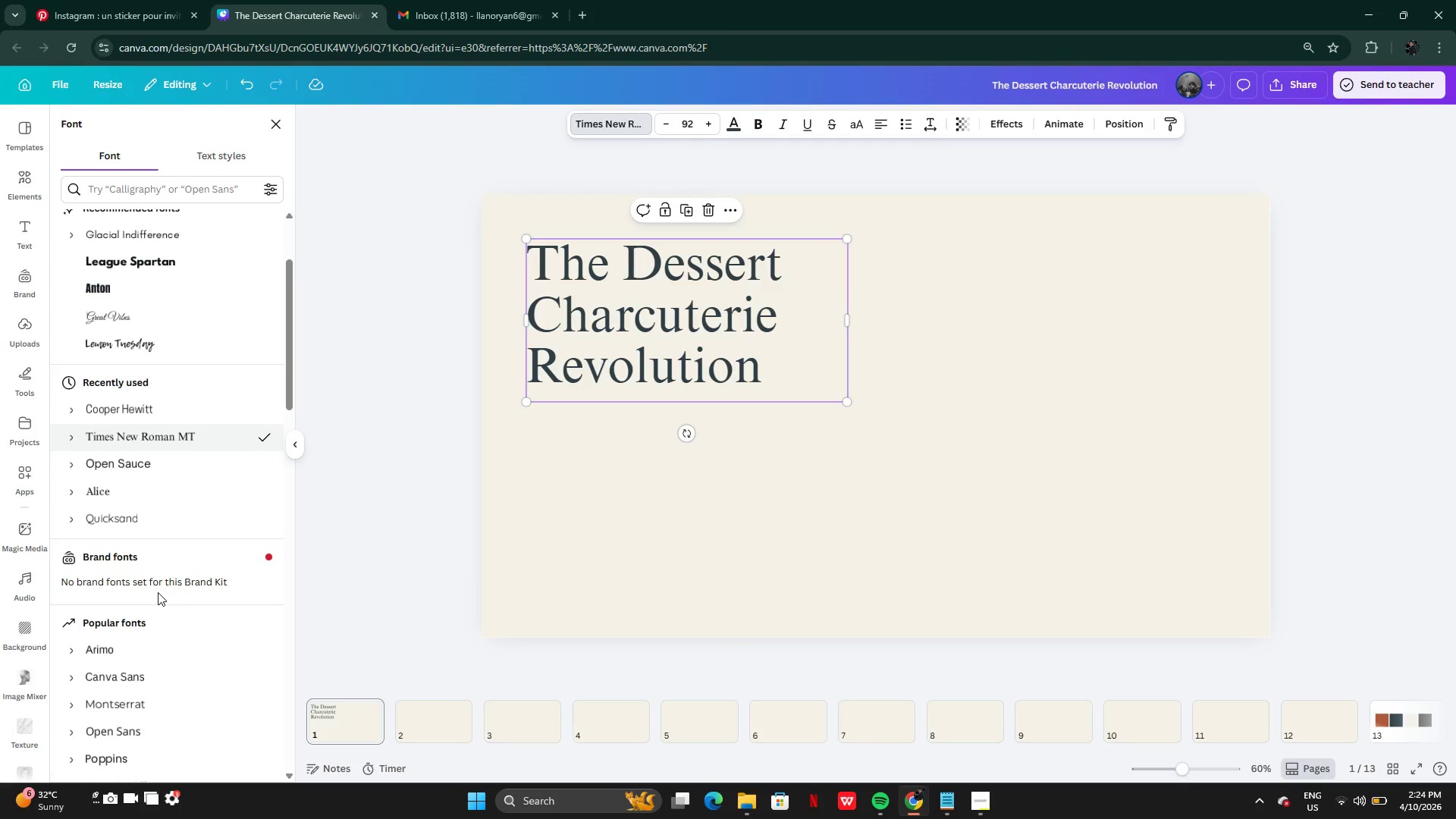 
left_click([656, 365])
 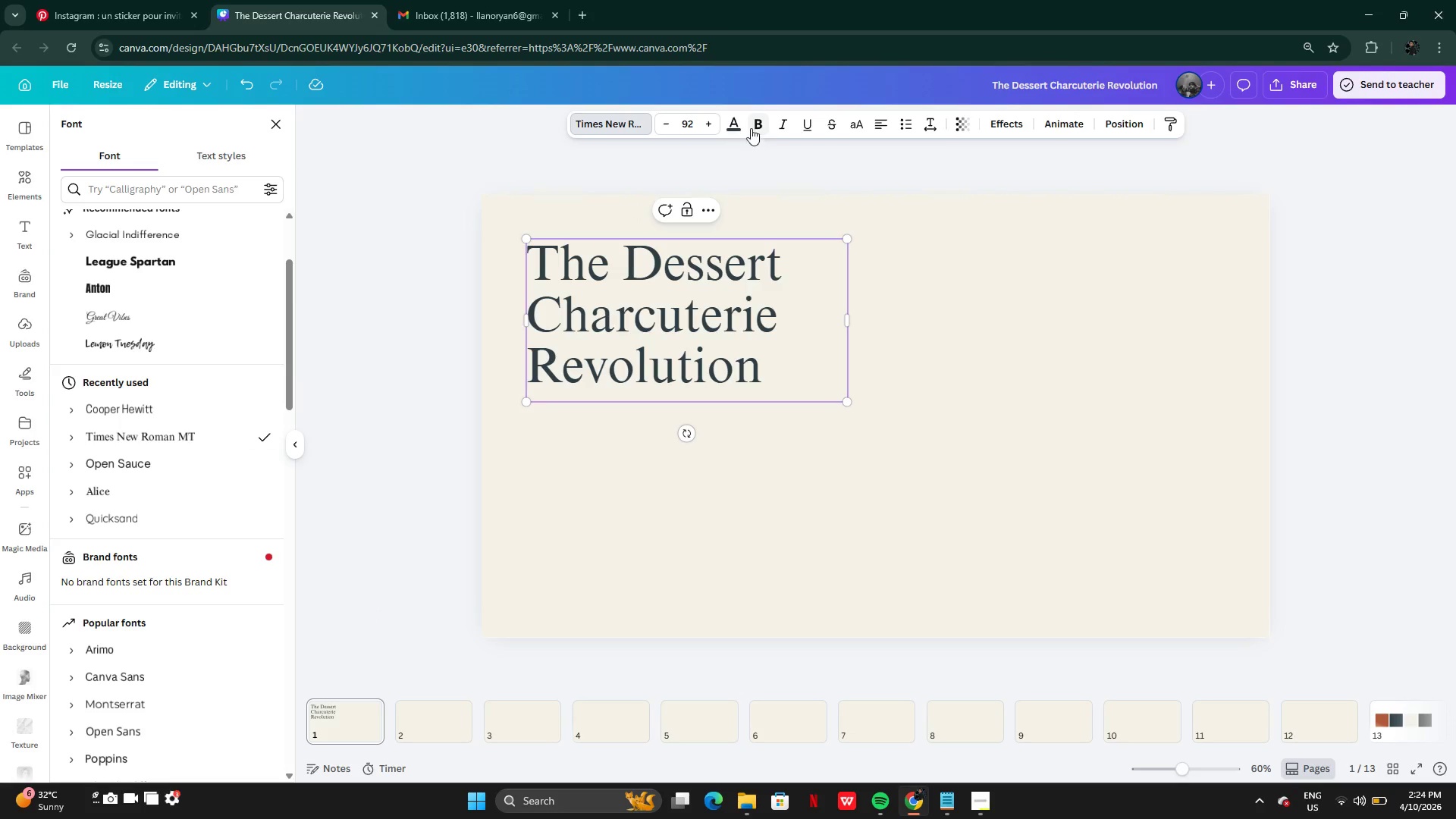 
left_click([752, 126])
 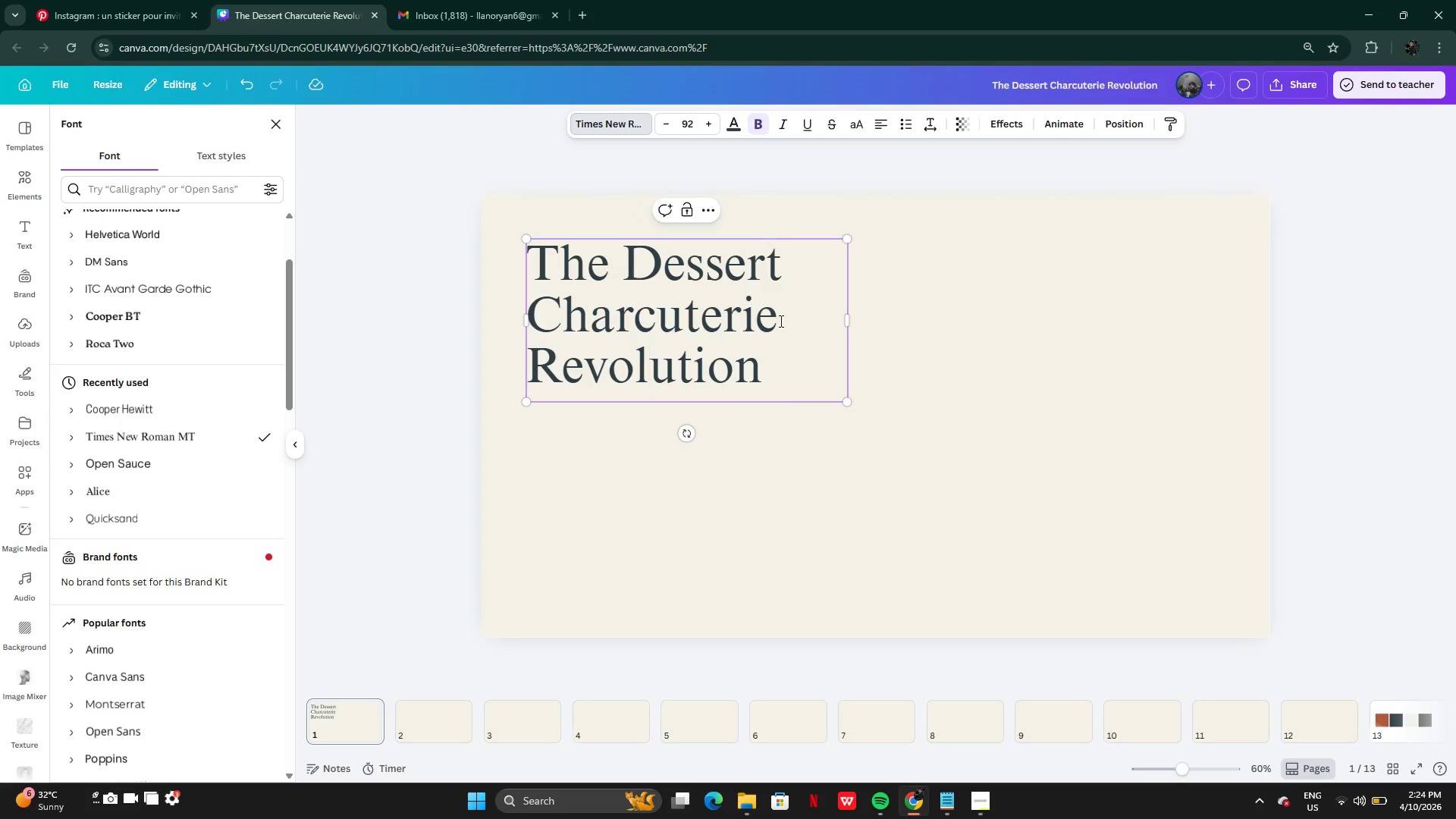 
left_click([783, 417])
 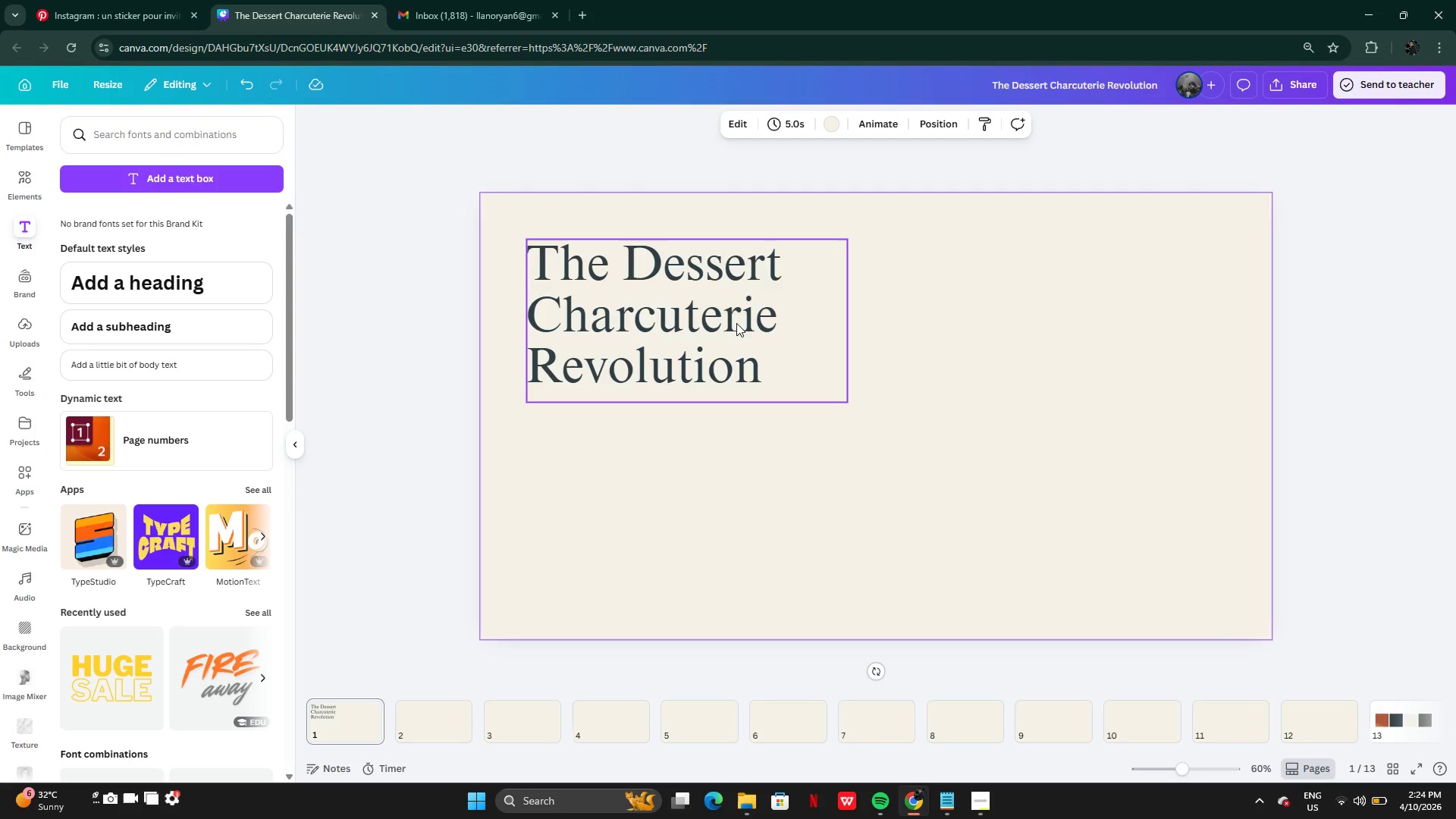 
left_click([736, 323])
 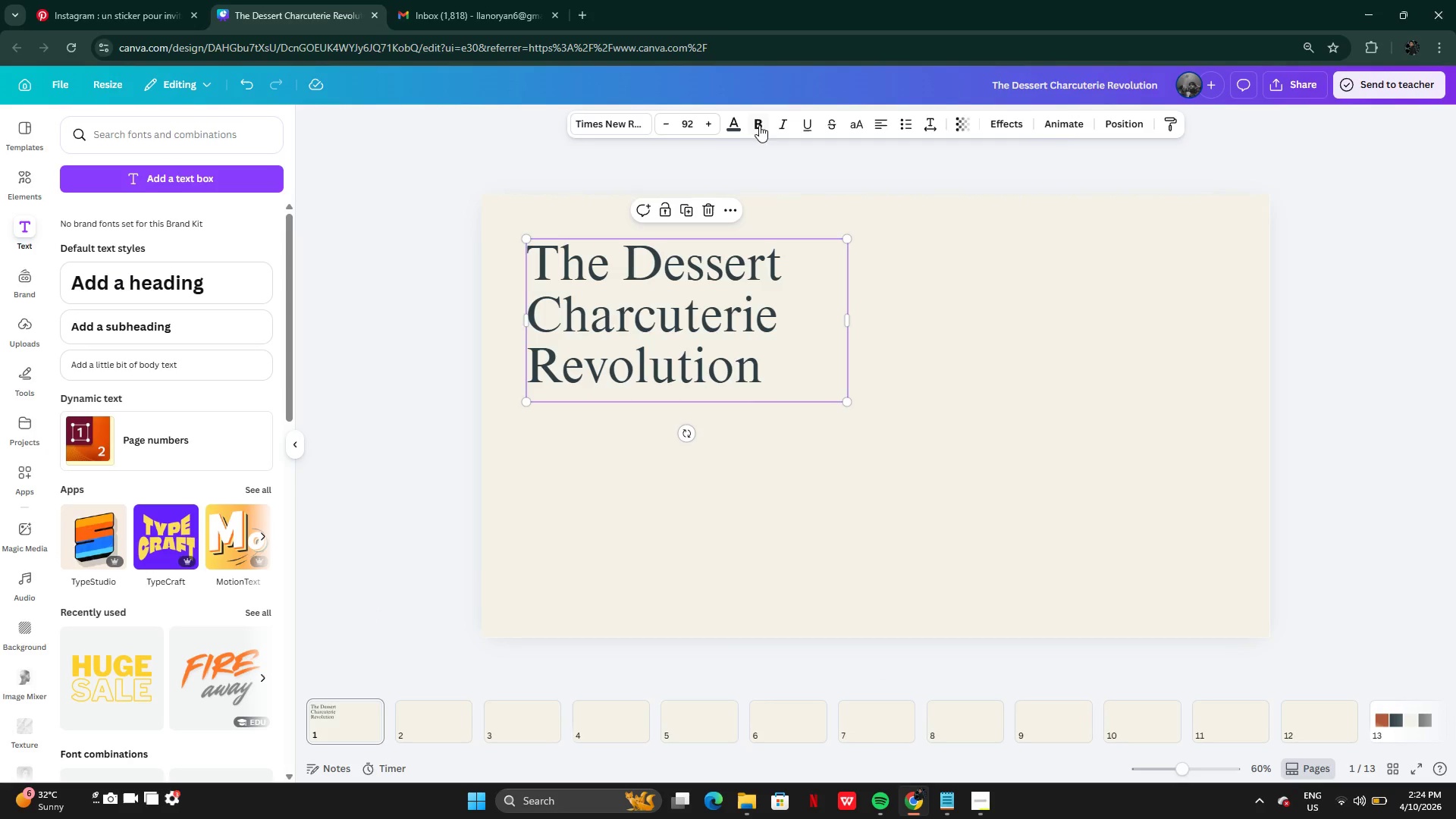 
left_click([759, 125])
 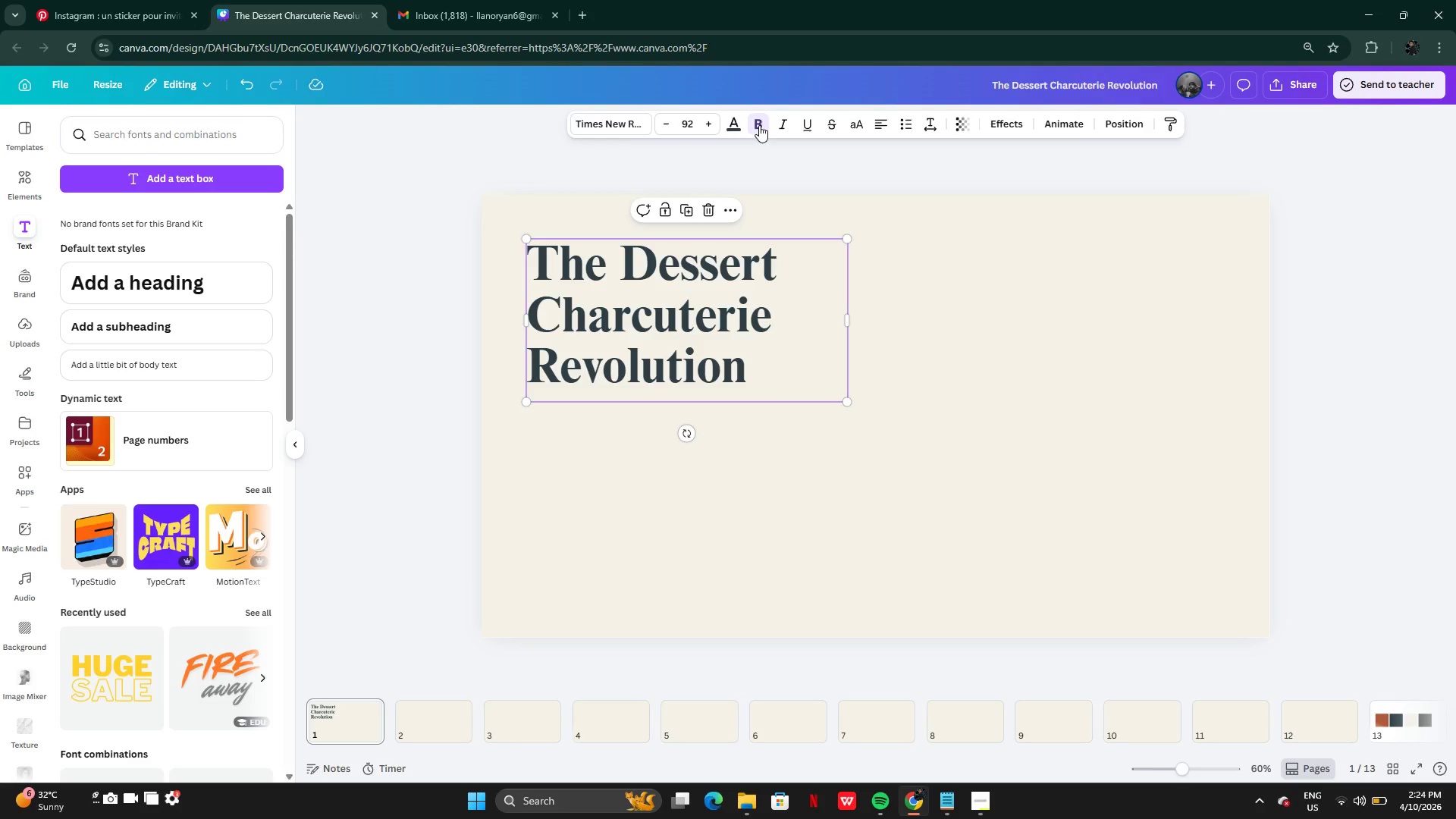 
left_click([759, 125])
 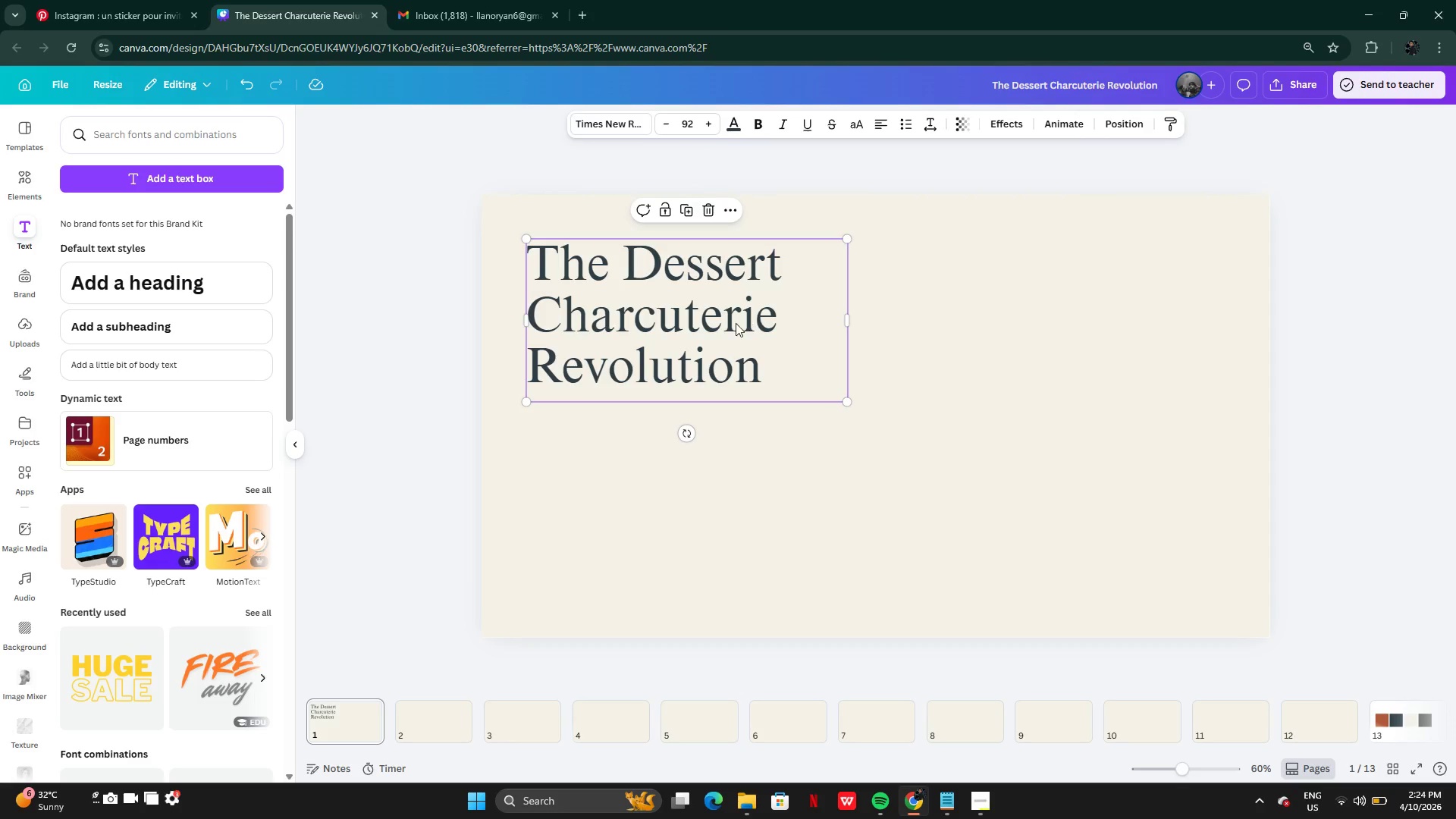 
left_click_drag(start_coordinate=[735, 323], to_coordinate=[735, 356])
 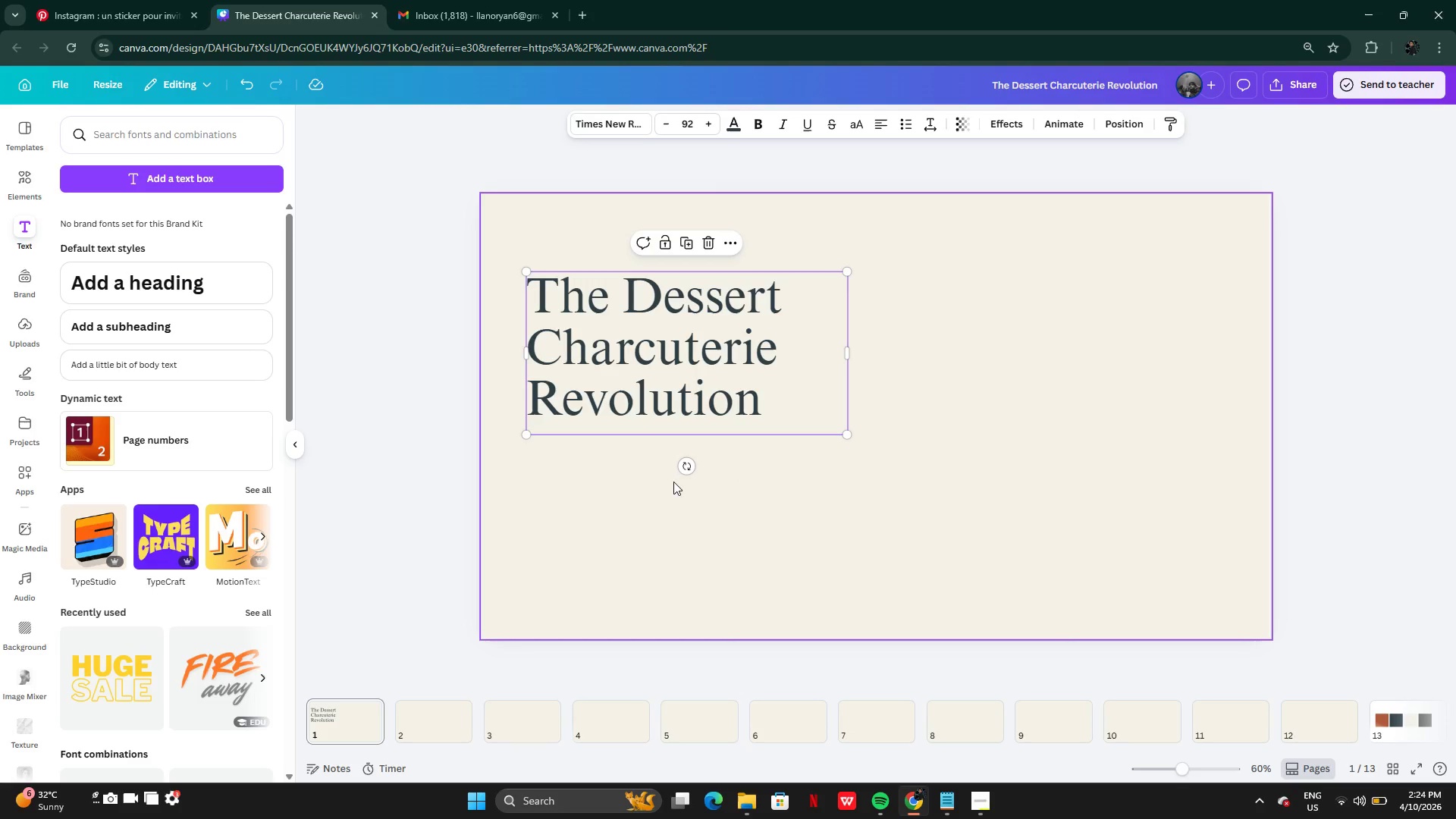 
left_click([614, 121])
 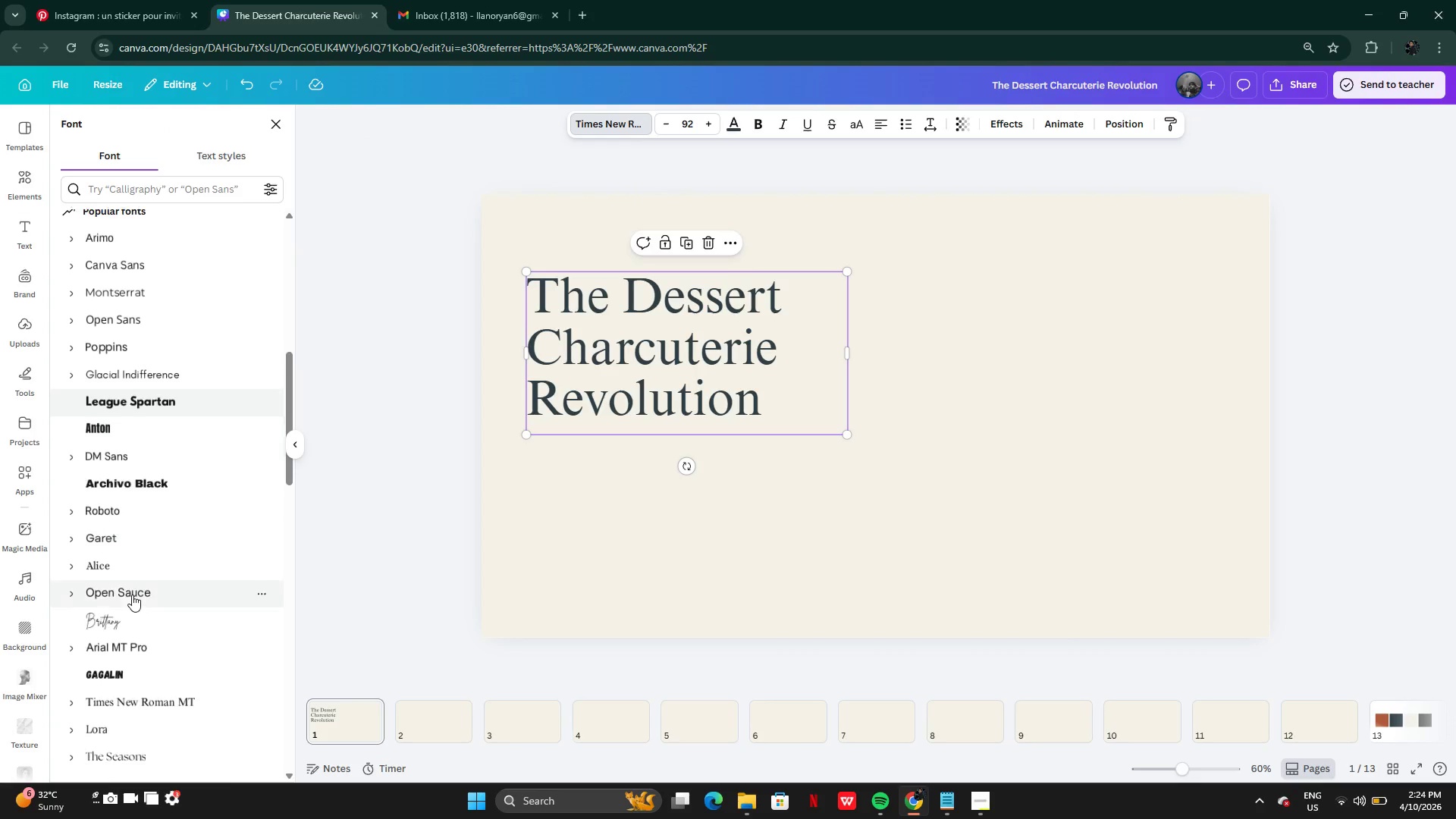 
wait(7.25)
 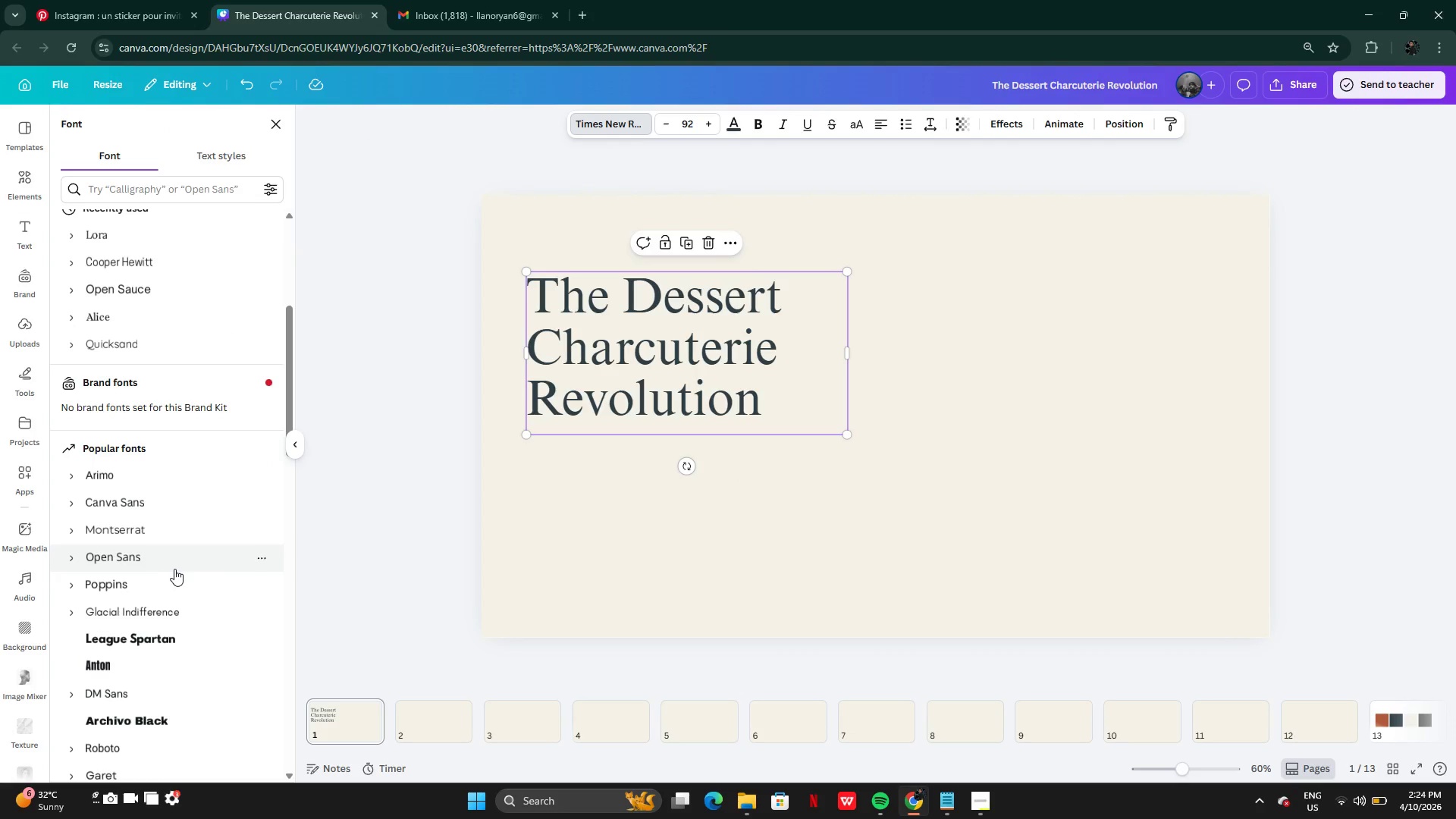 
left_click([136, 558])
 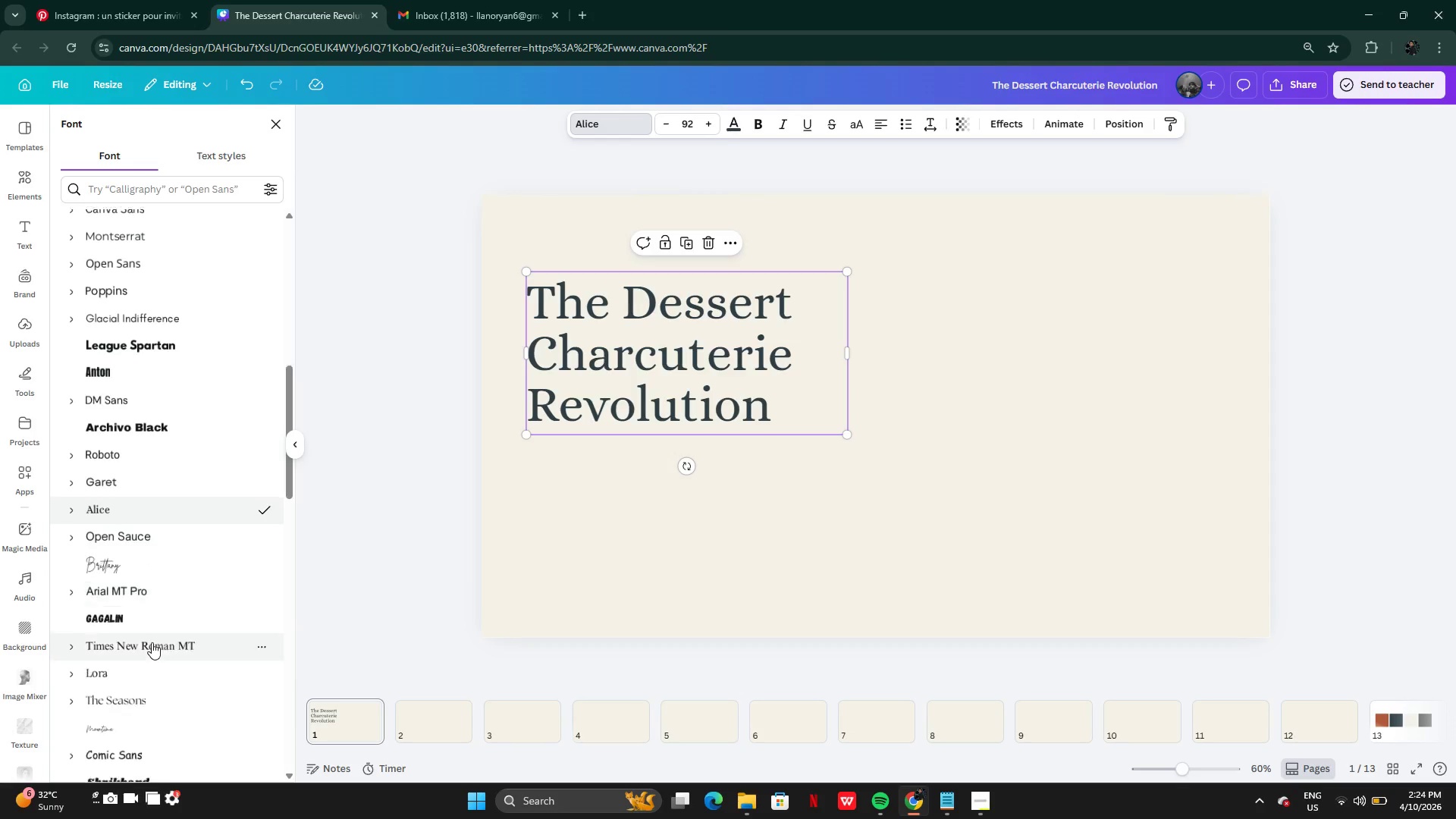 
left_click([152, 639])
 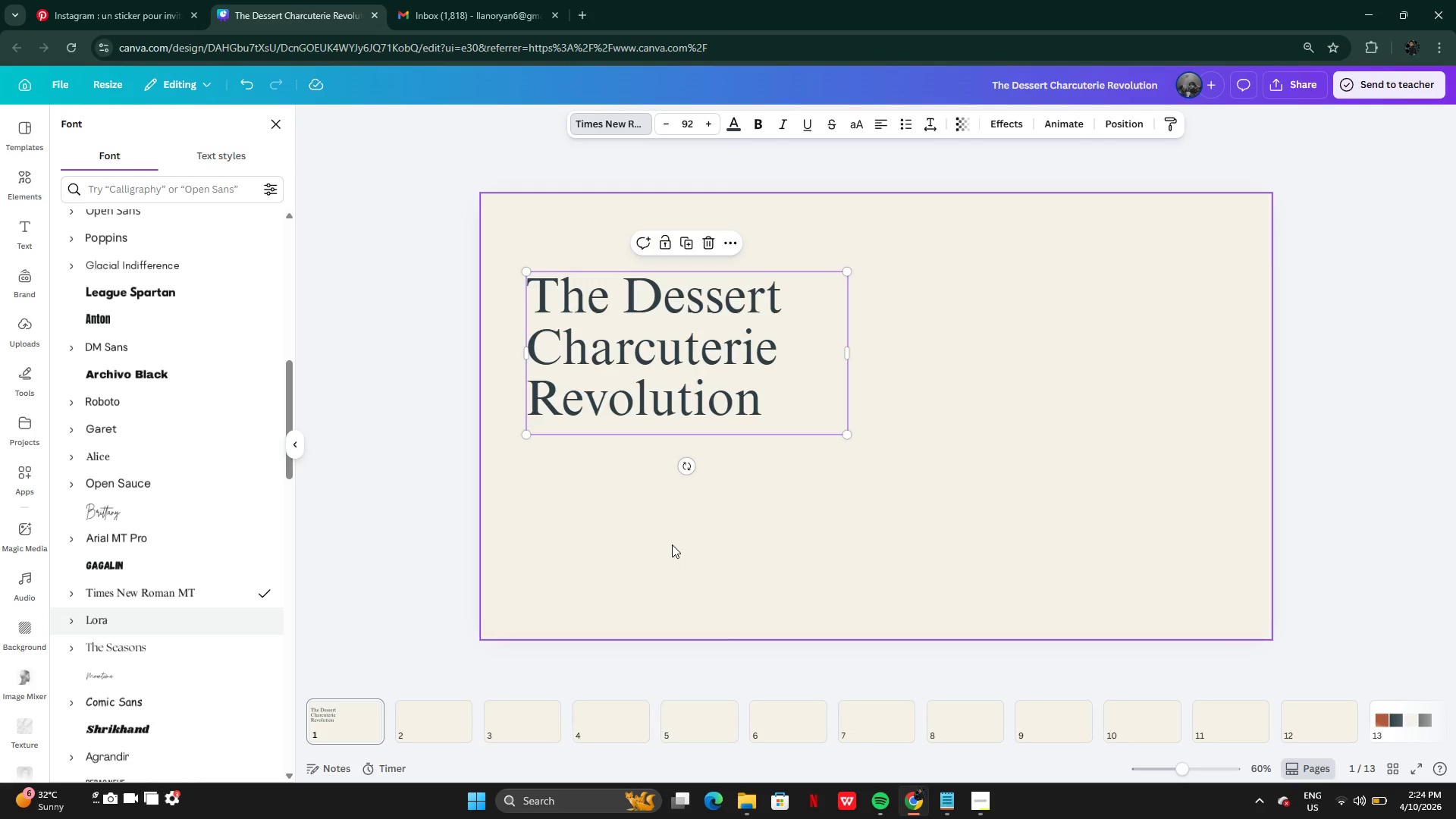 
wait(15.84)
 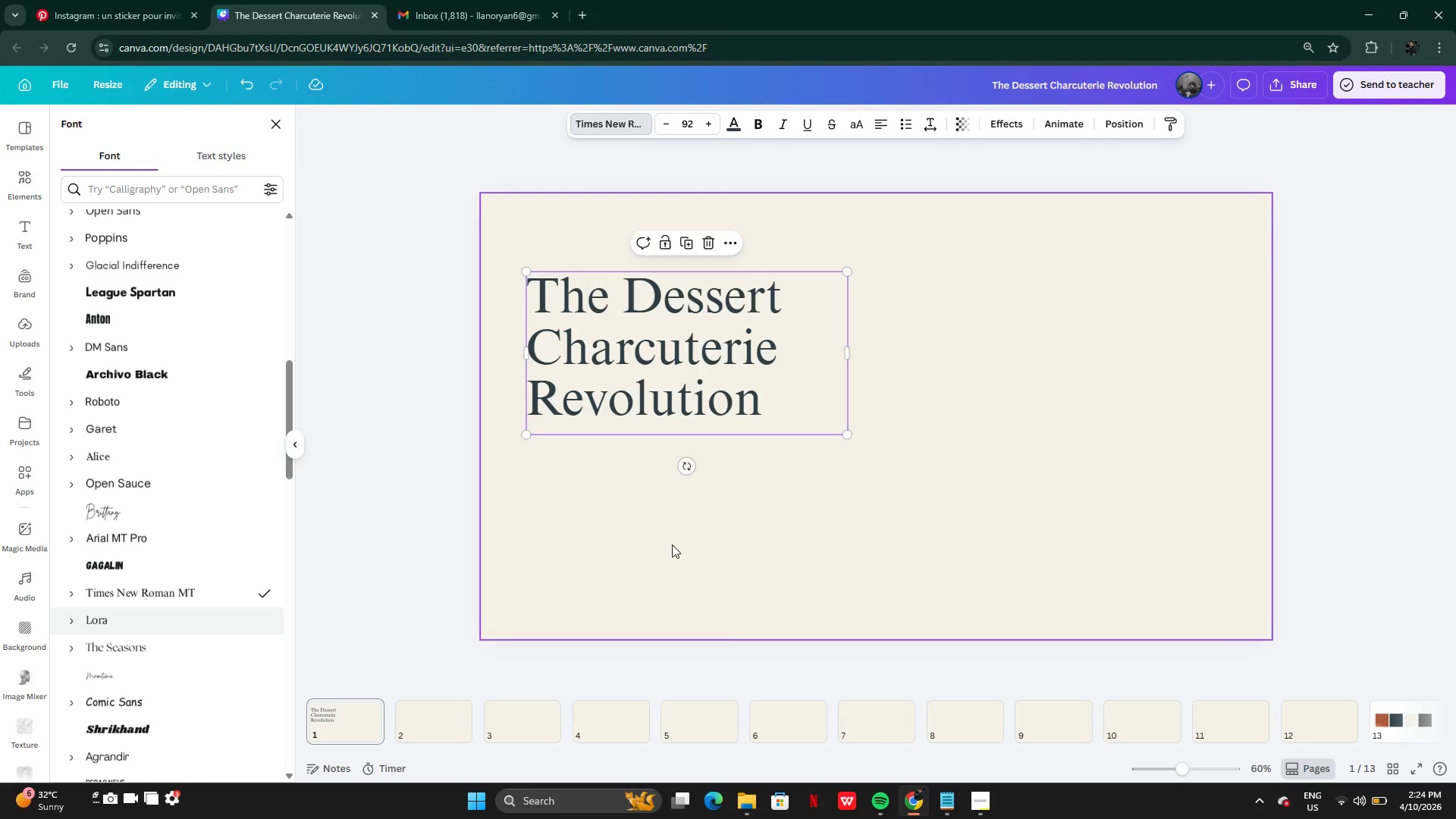 
left_click([694, 530])
 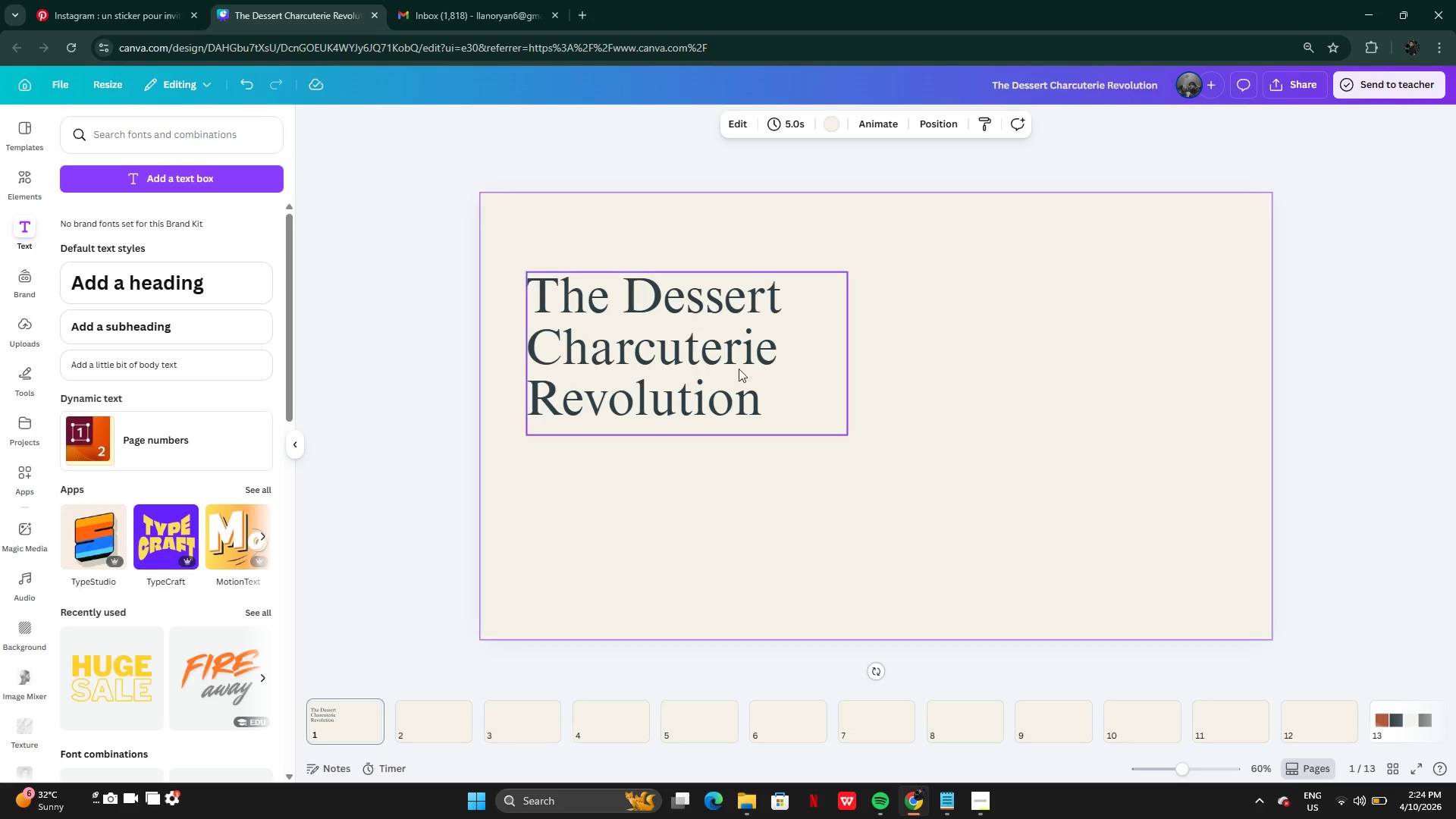 
left_click([745, 349])
 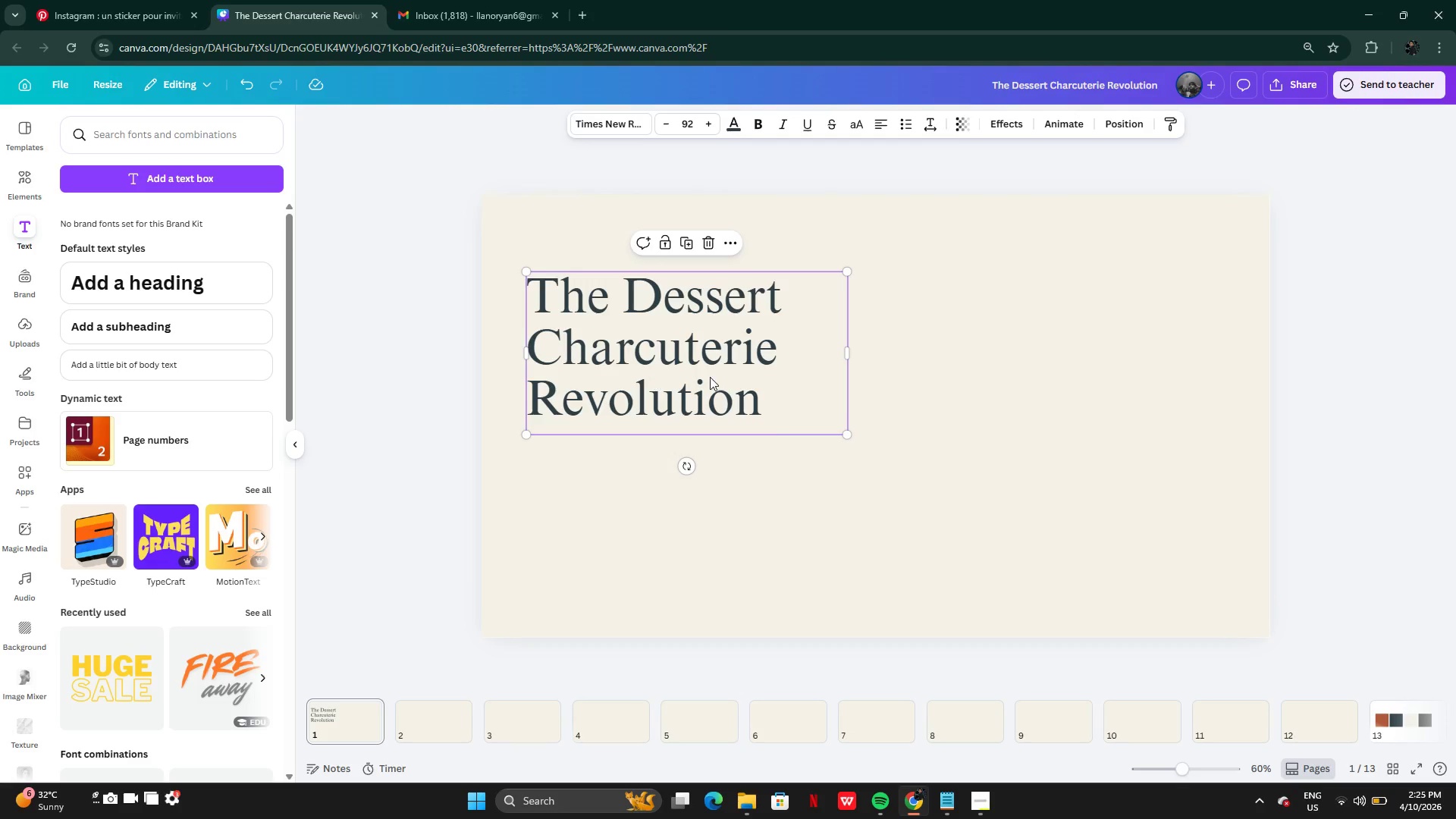 
left_click_drag(start_coordinate=[855, 349], to_coordinate=[963, 366])
 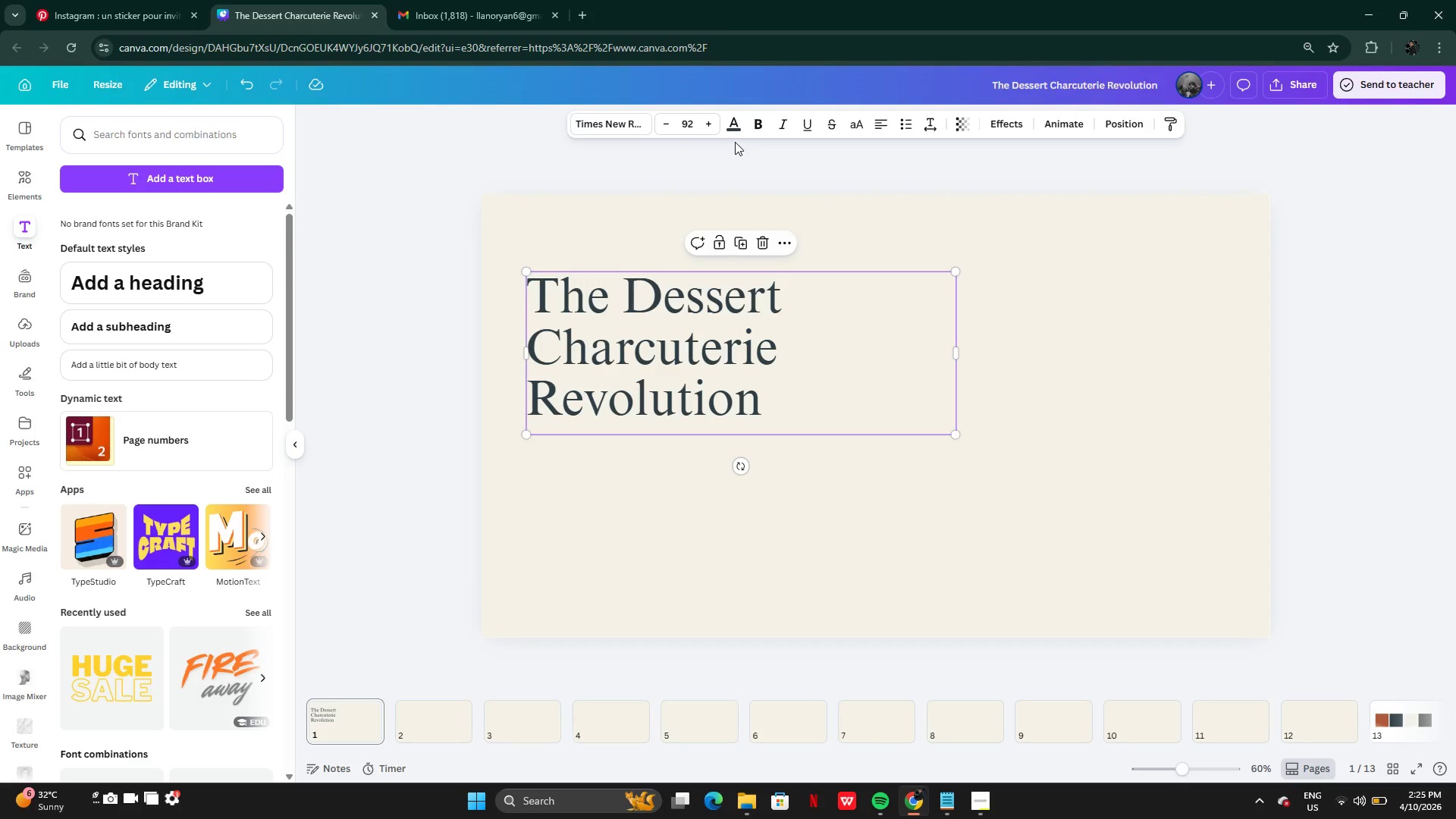 
left_click([712, 122])
 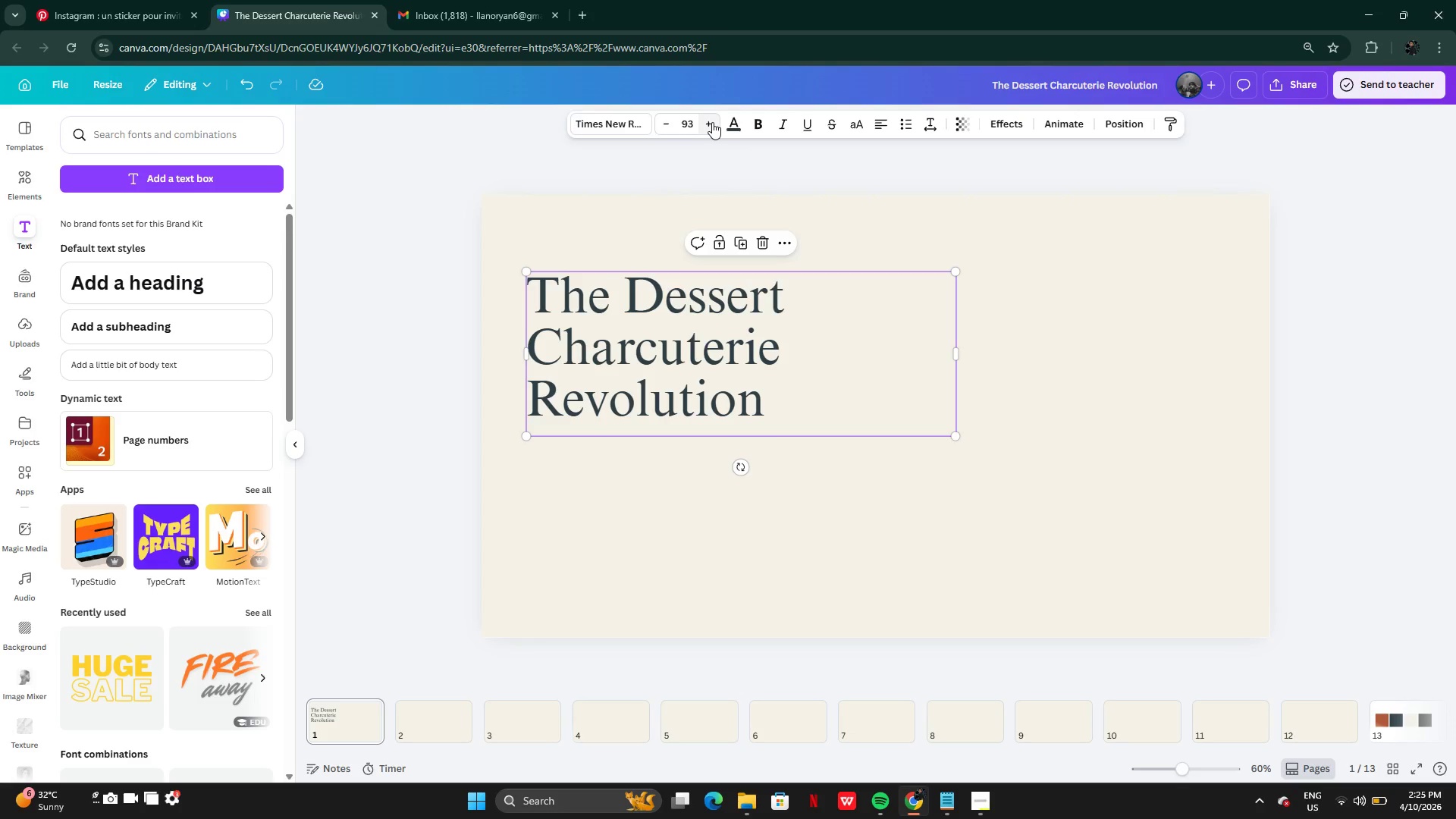 
left_click([712, 122])
 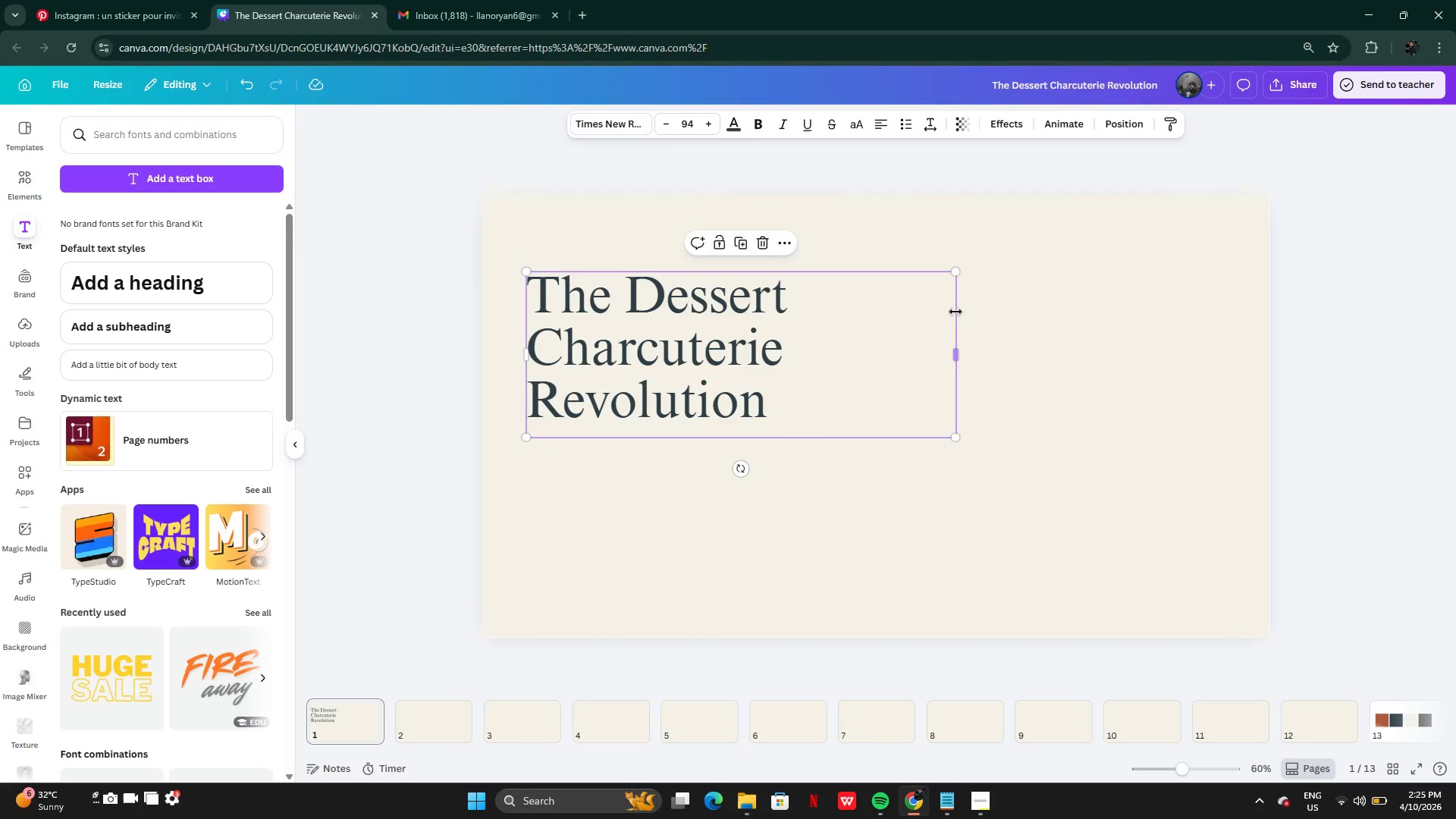 
left_click_drag(start_coordinate=[959, 344], to_coordinate=[805, 328])
 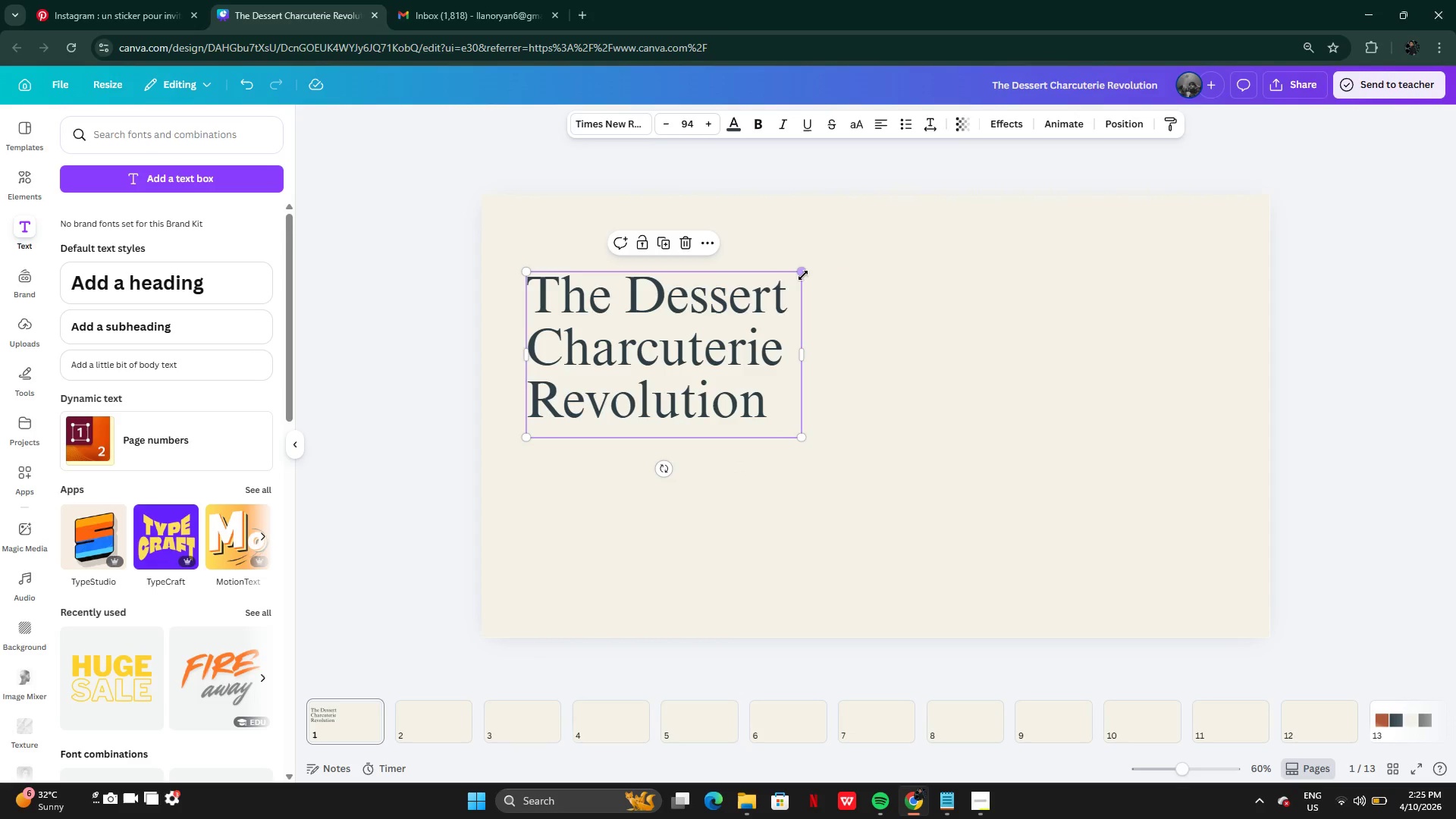 
left_click_drag(start_coordinate=[803, 275], to_coordinate=[868, 268])
 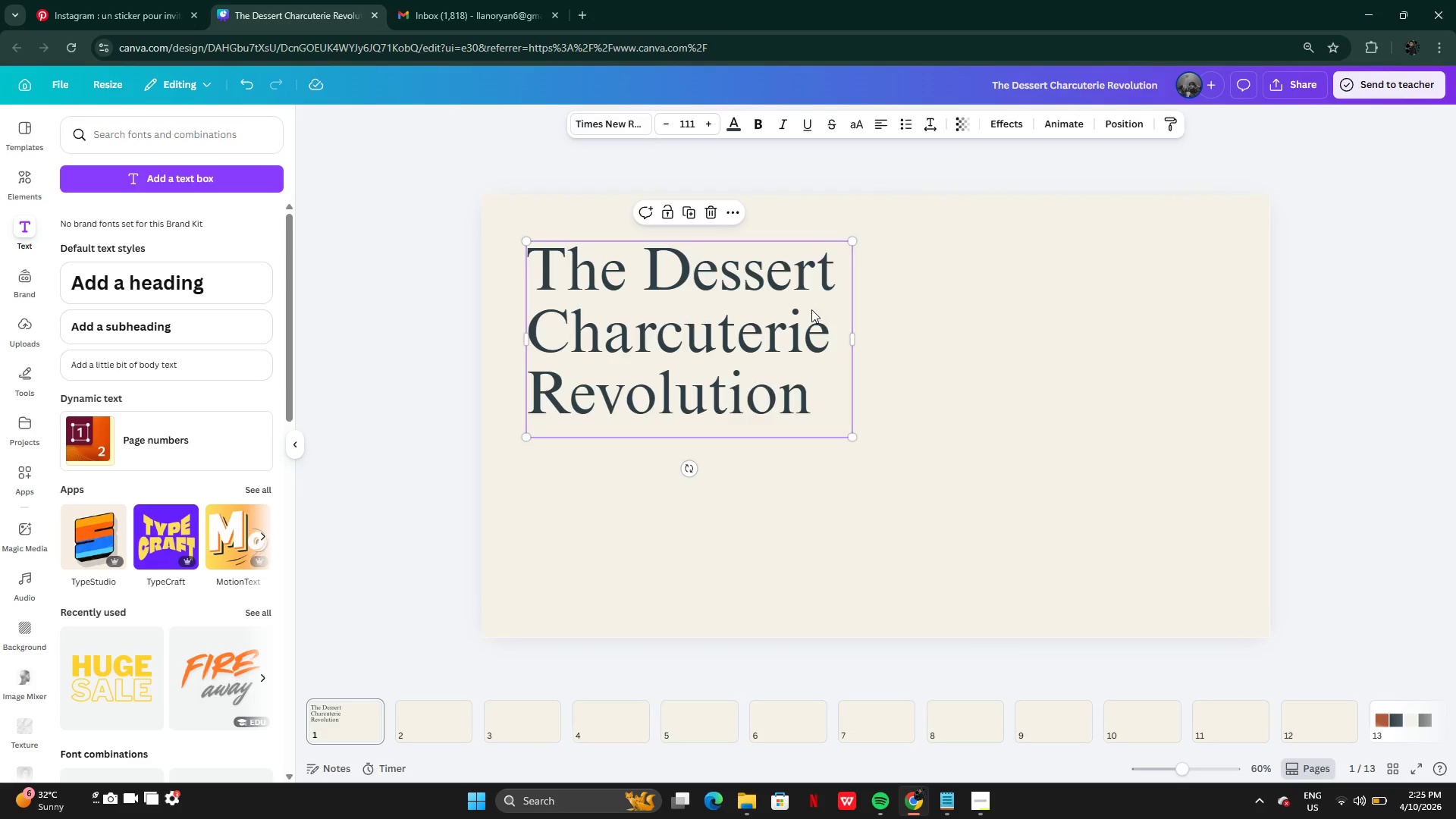 
left_click_drag(start_coordinate=[811, 309], to_coordinate=[811, 315])
 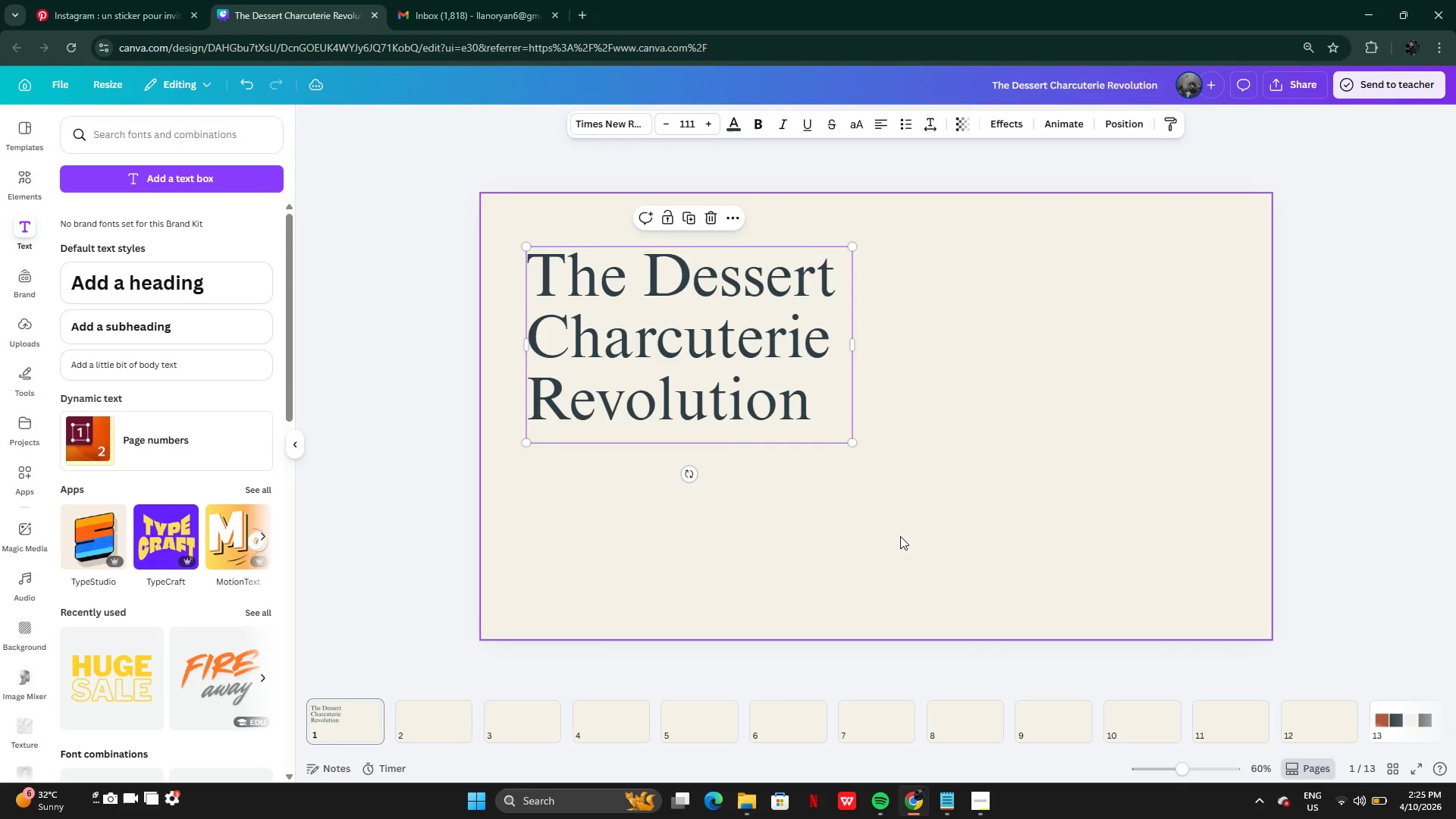 
left_click([900, 536])
 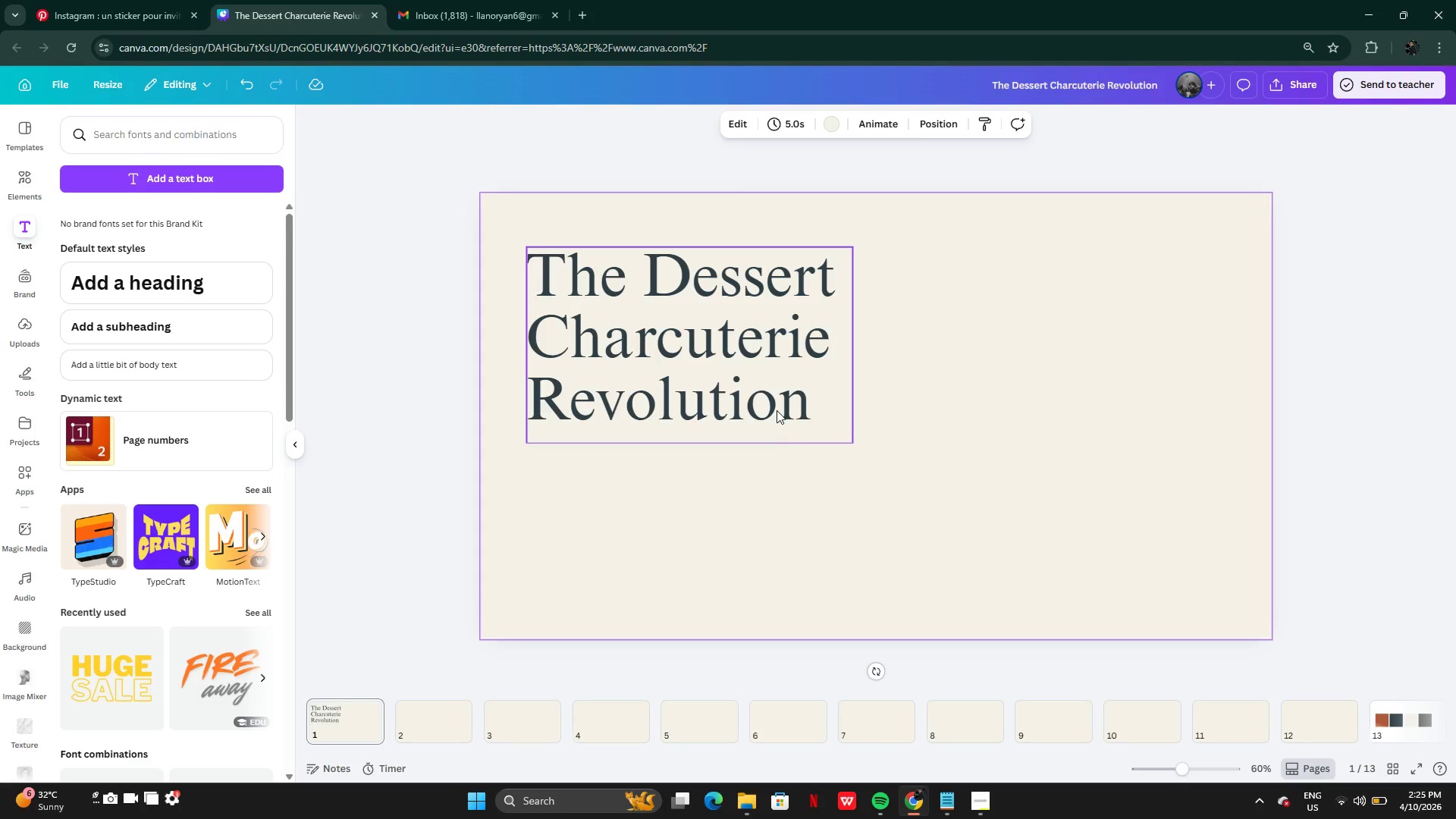 
left_click([752, 403])
 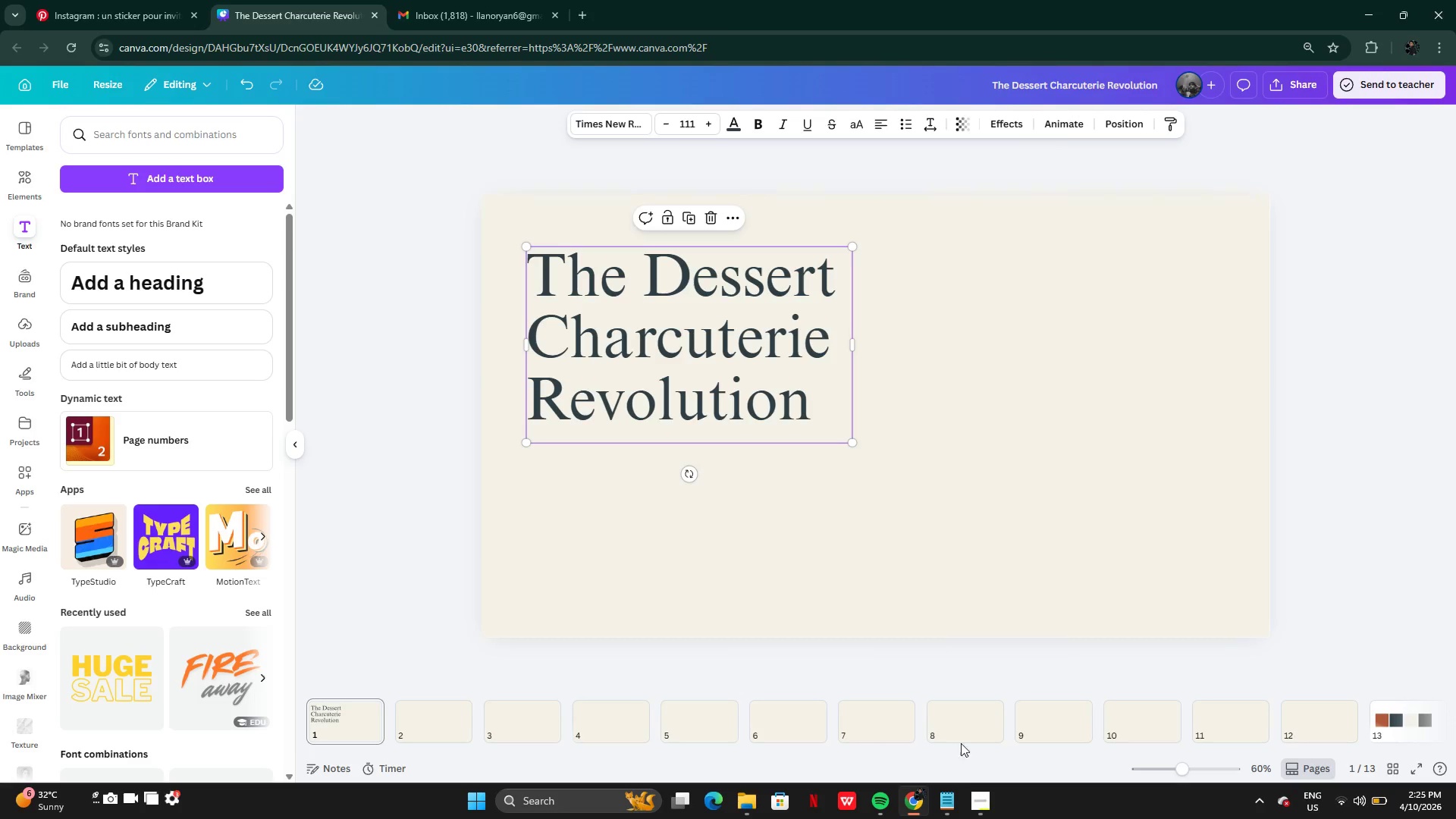 
left_click([951, 811])
 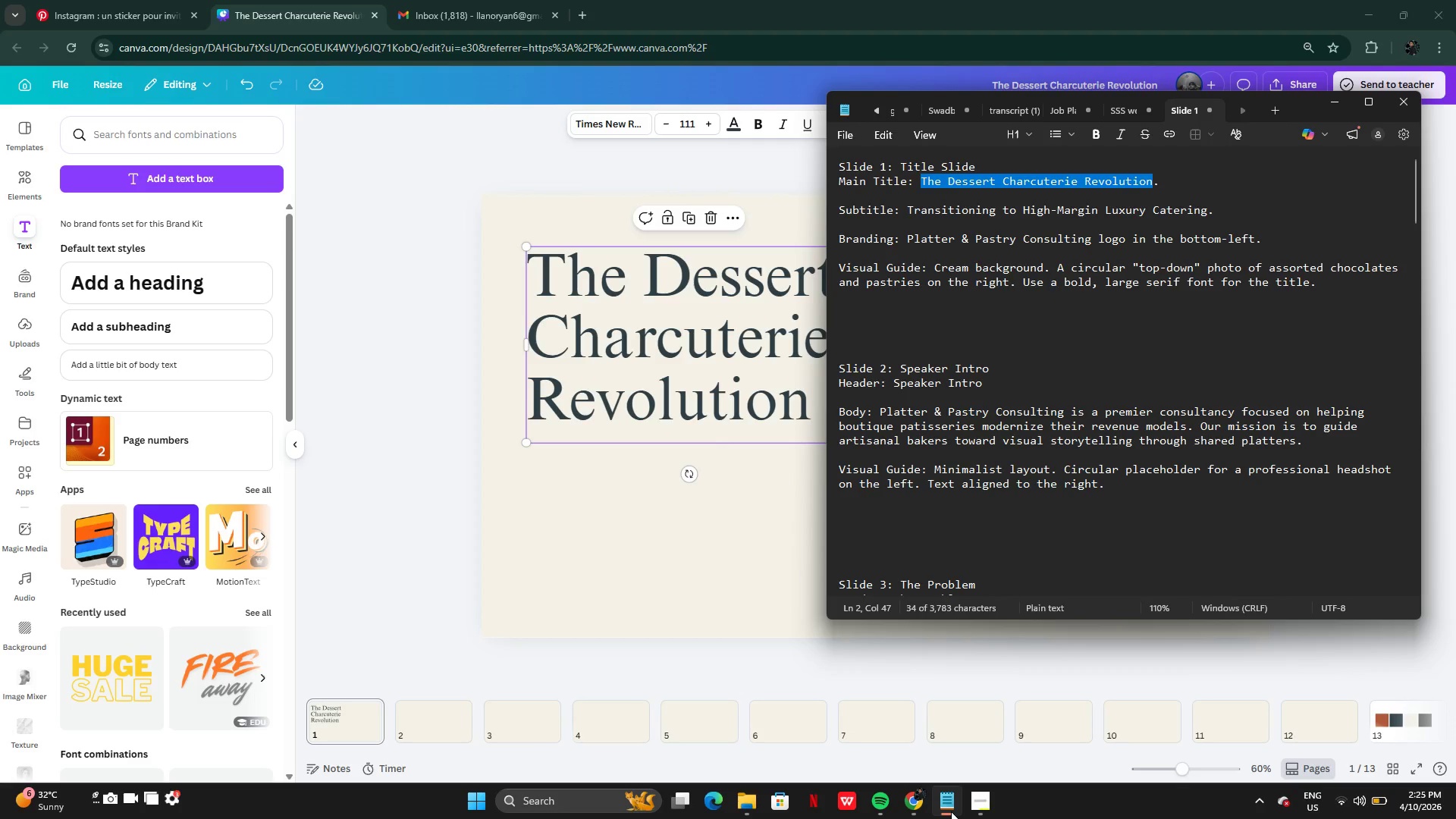 
left_click([951, 811])
 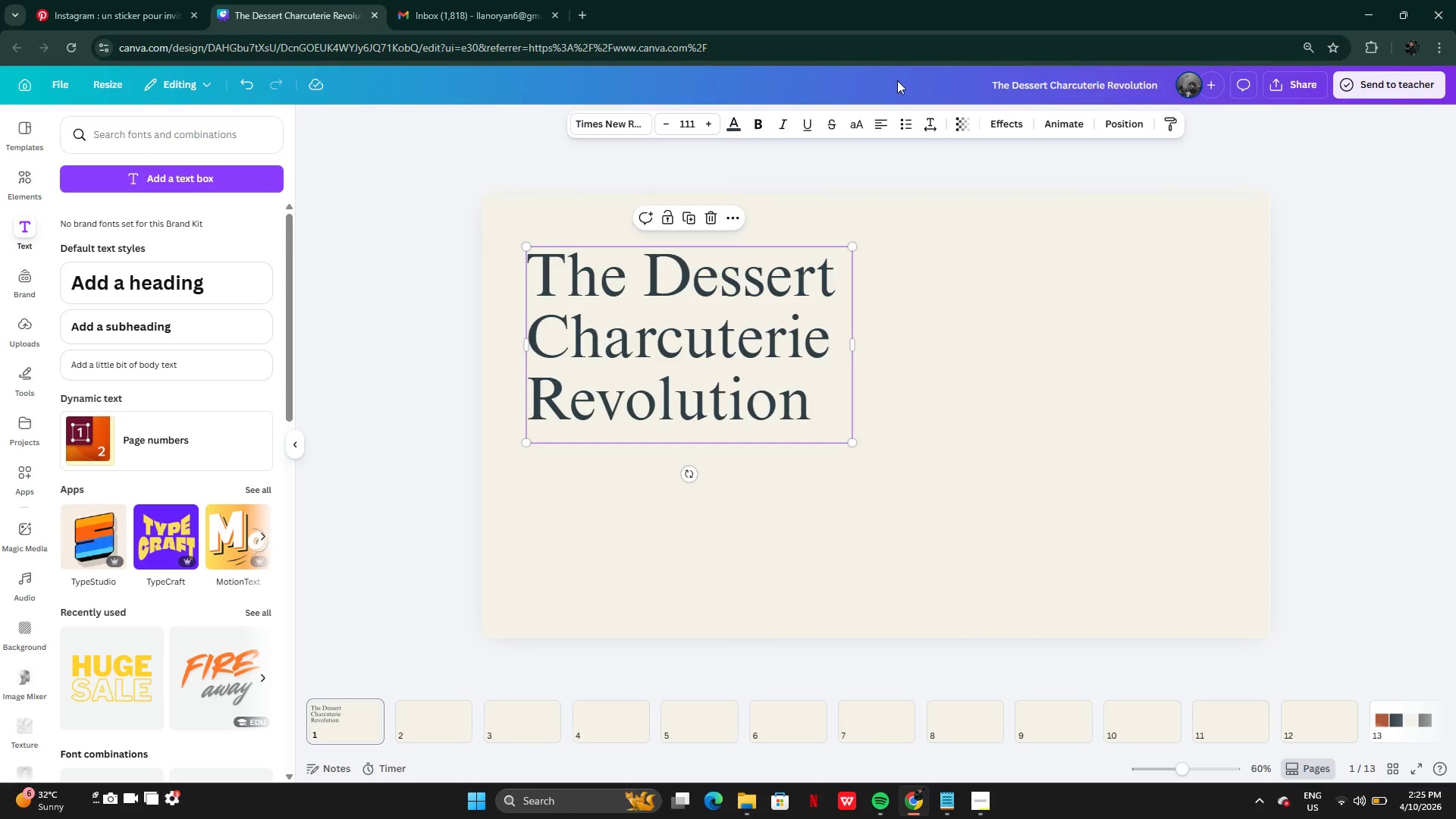 
left_click([924, 131])
 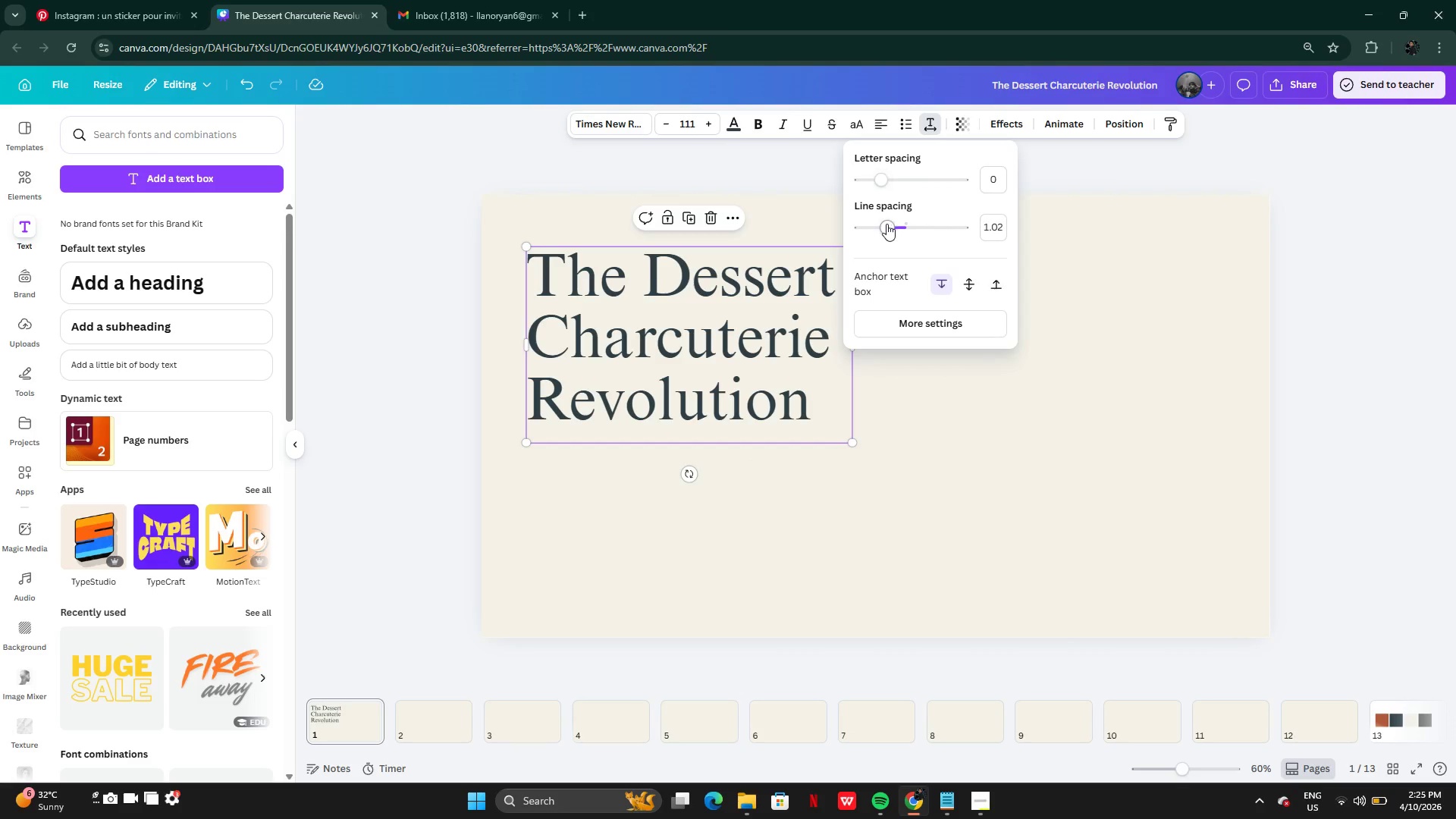 
left_click_drag(start_coordinate=[886, 224], to_coordinate=[883, 230])
 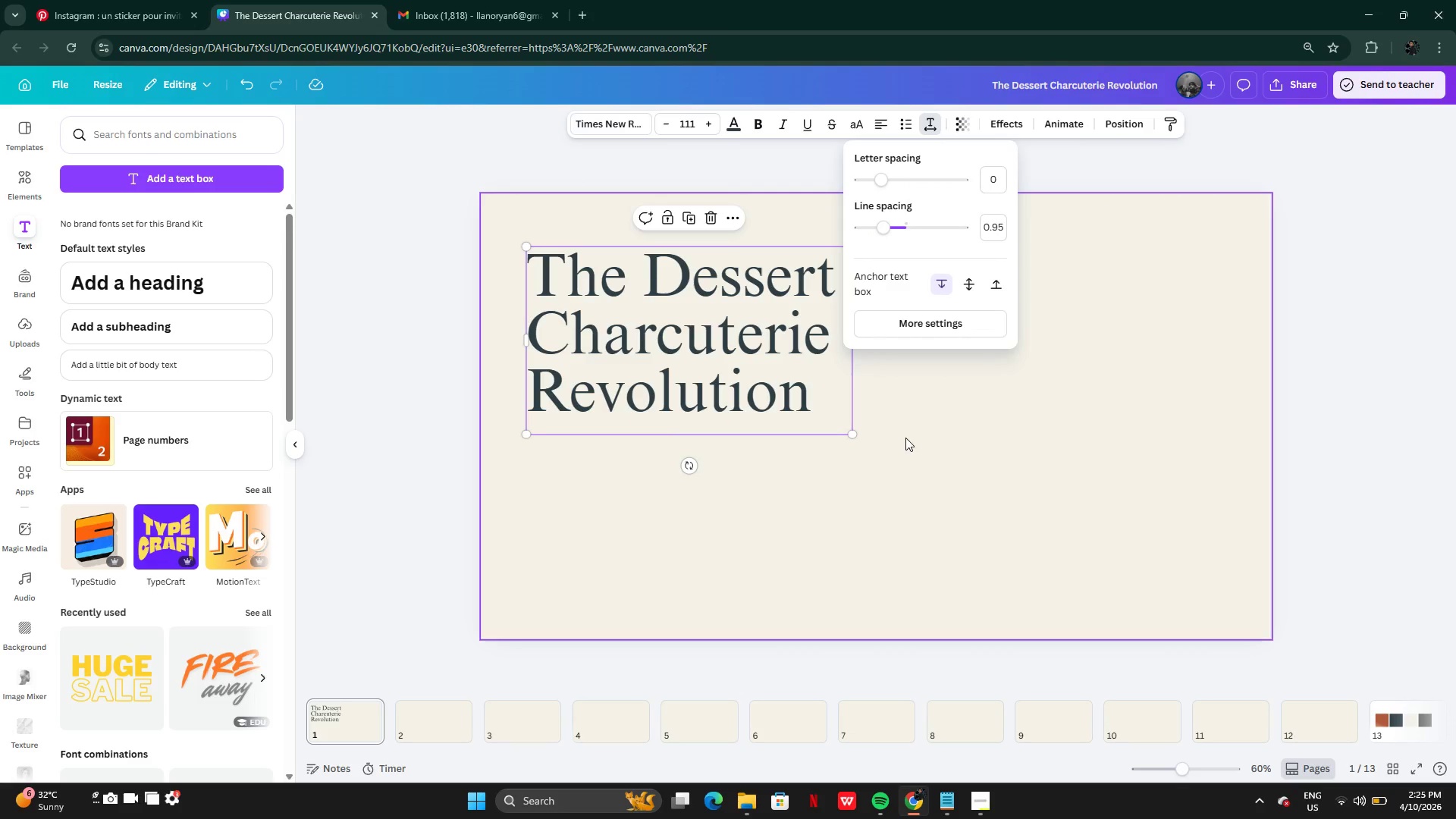 
left_click([905, 438])
 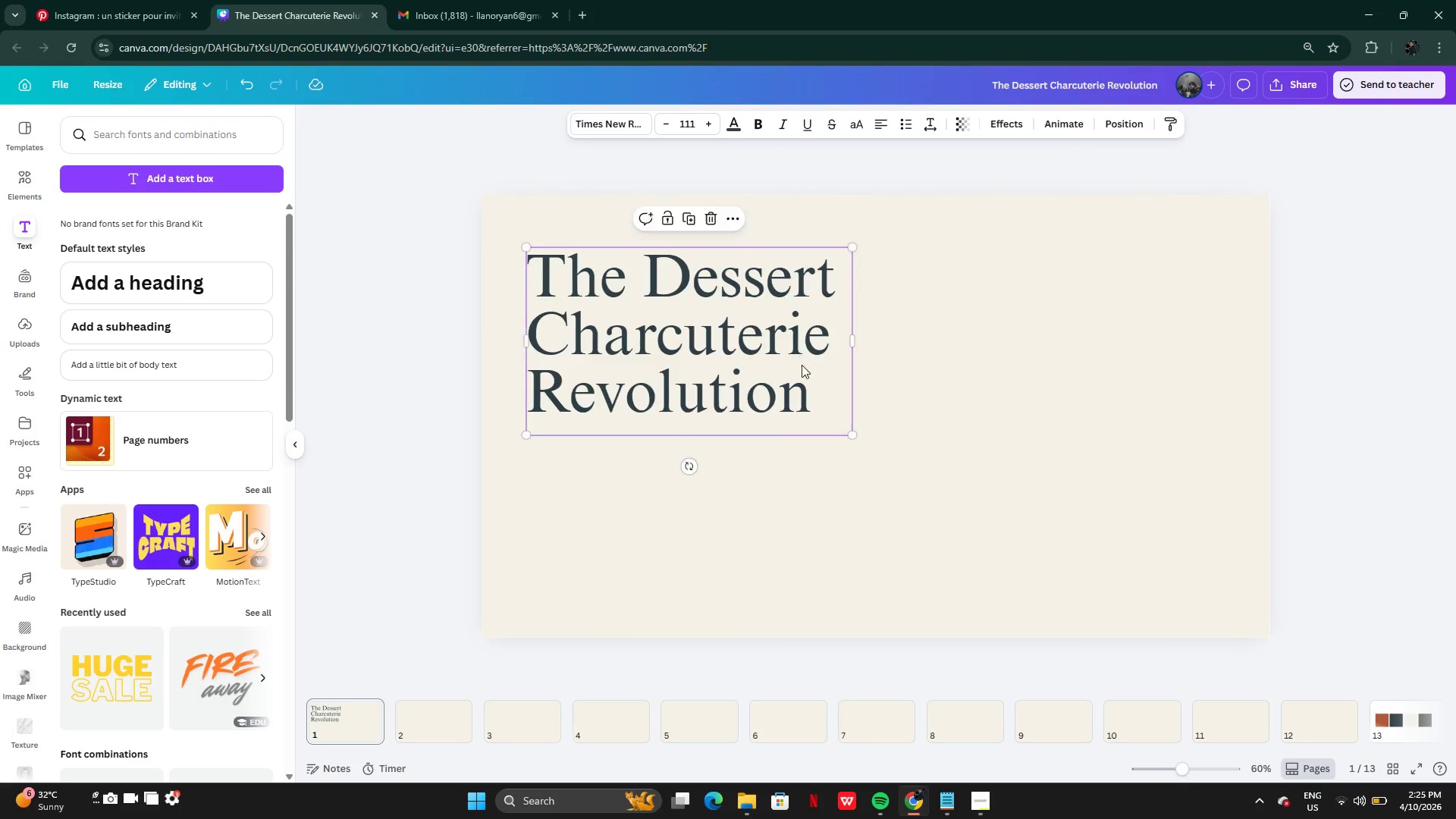 
left_click([845, 517])
 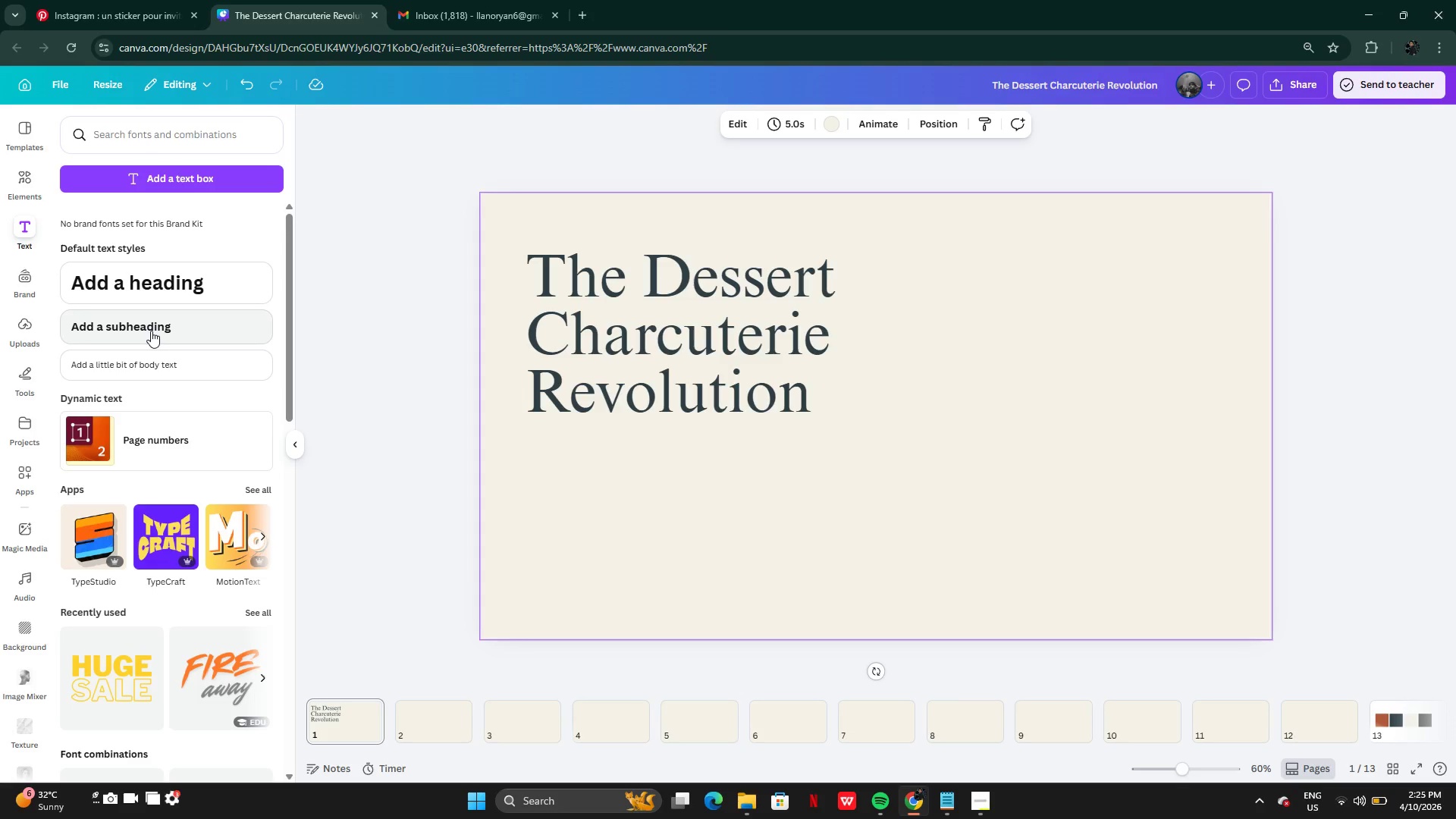 
left_click([150, 291])
 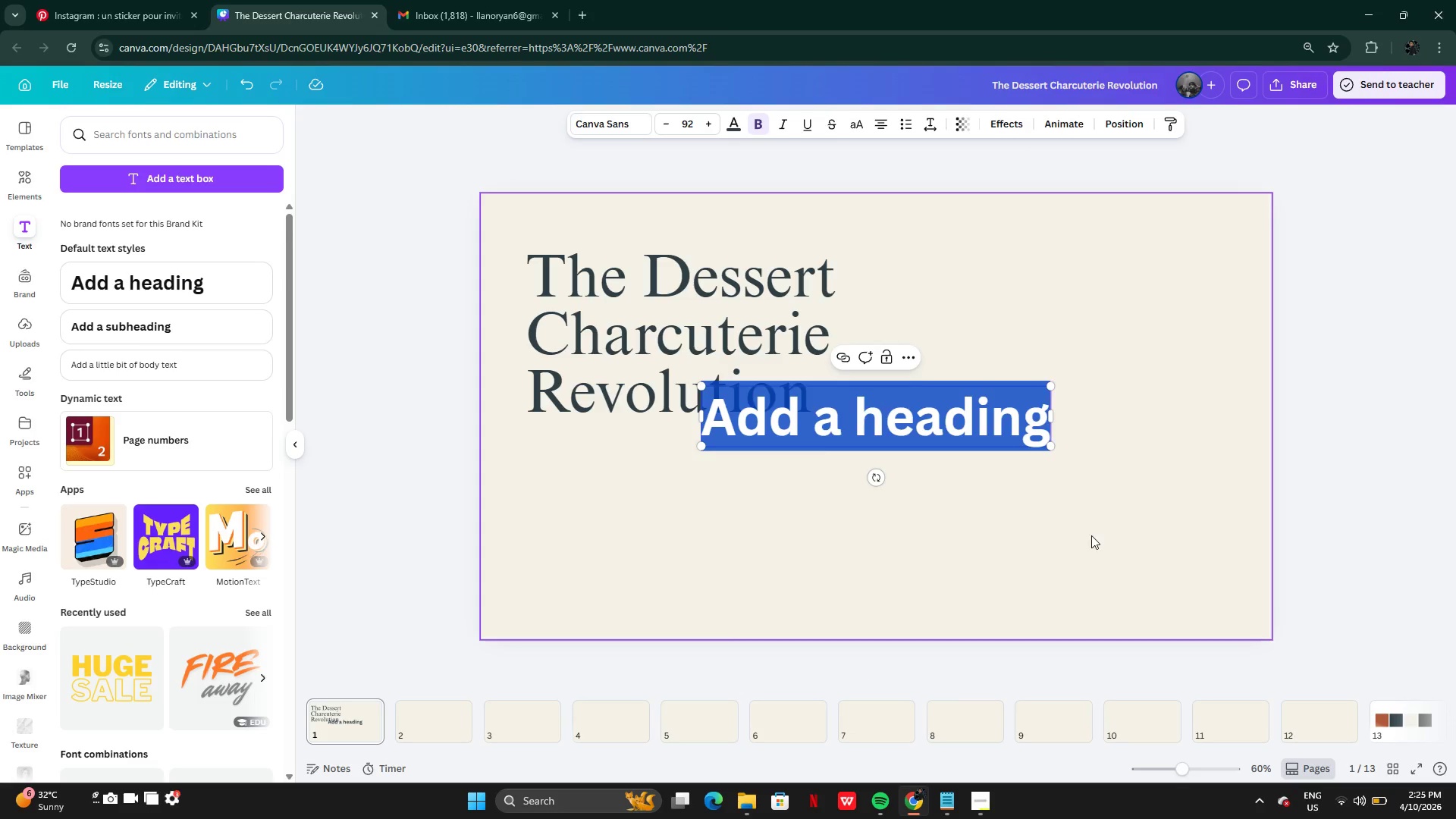 
left_click([1091, 535])
 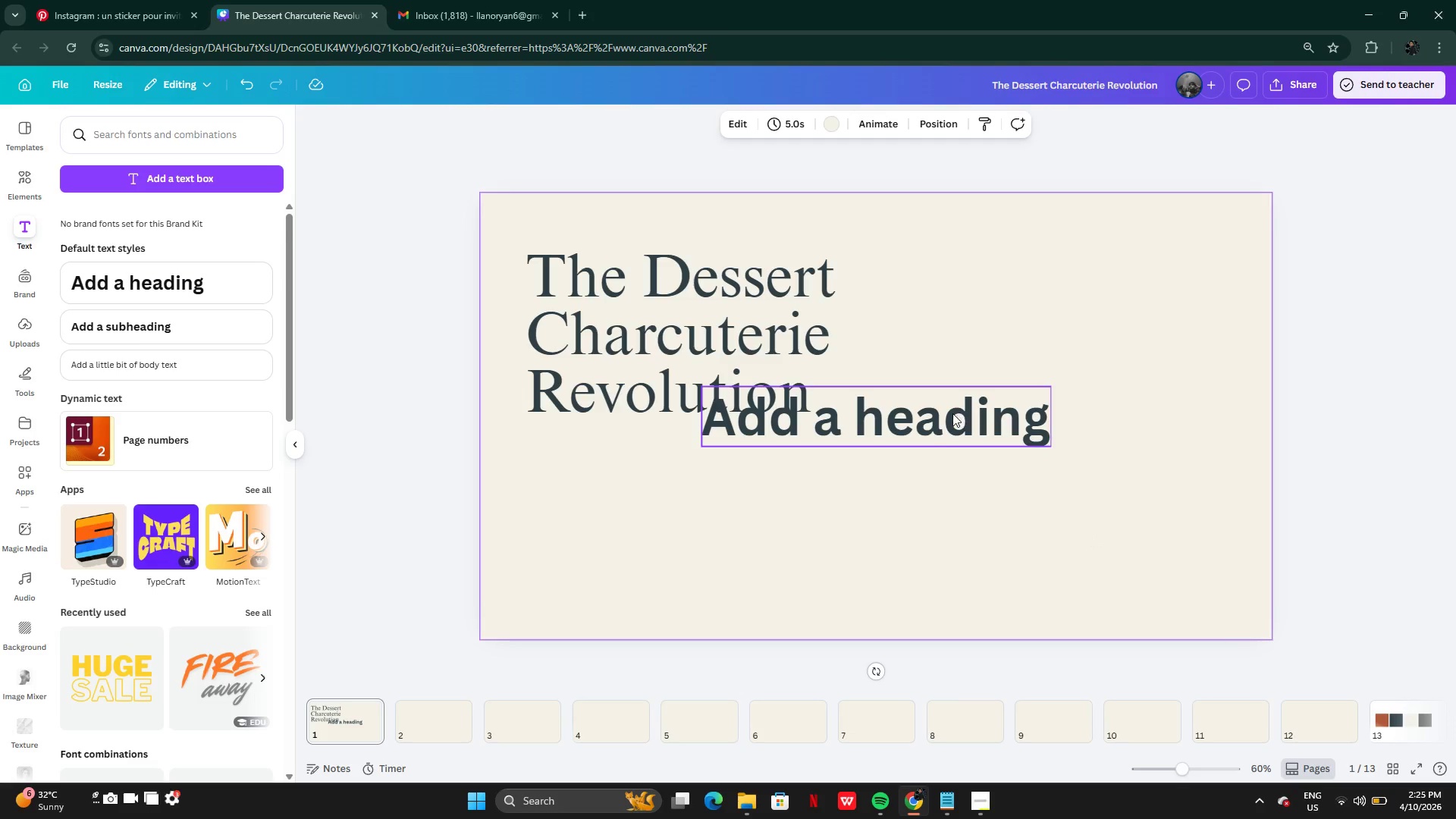 
left_click_drag(start_coordinate=[951, 413], to_coordinate=[794, 471])
 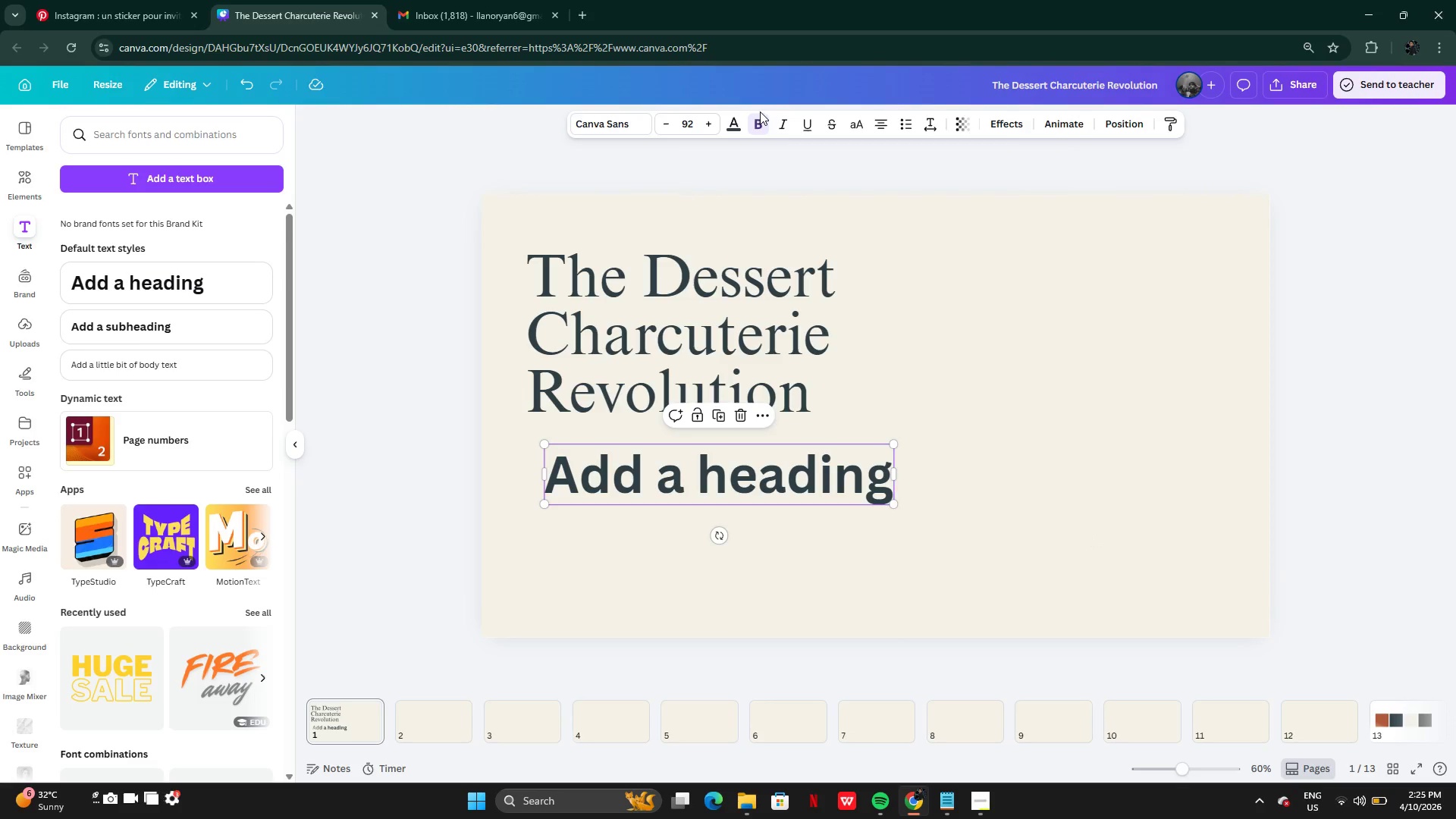 
double_click([760, 127])
 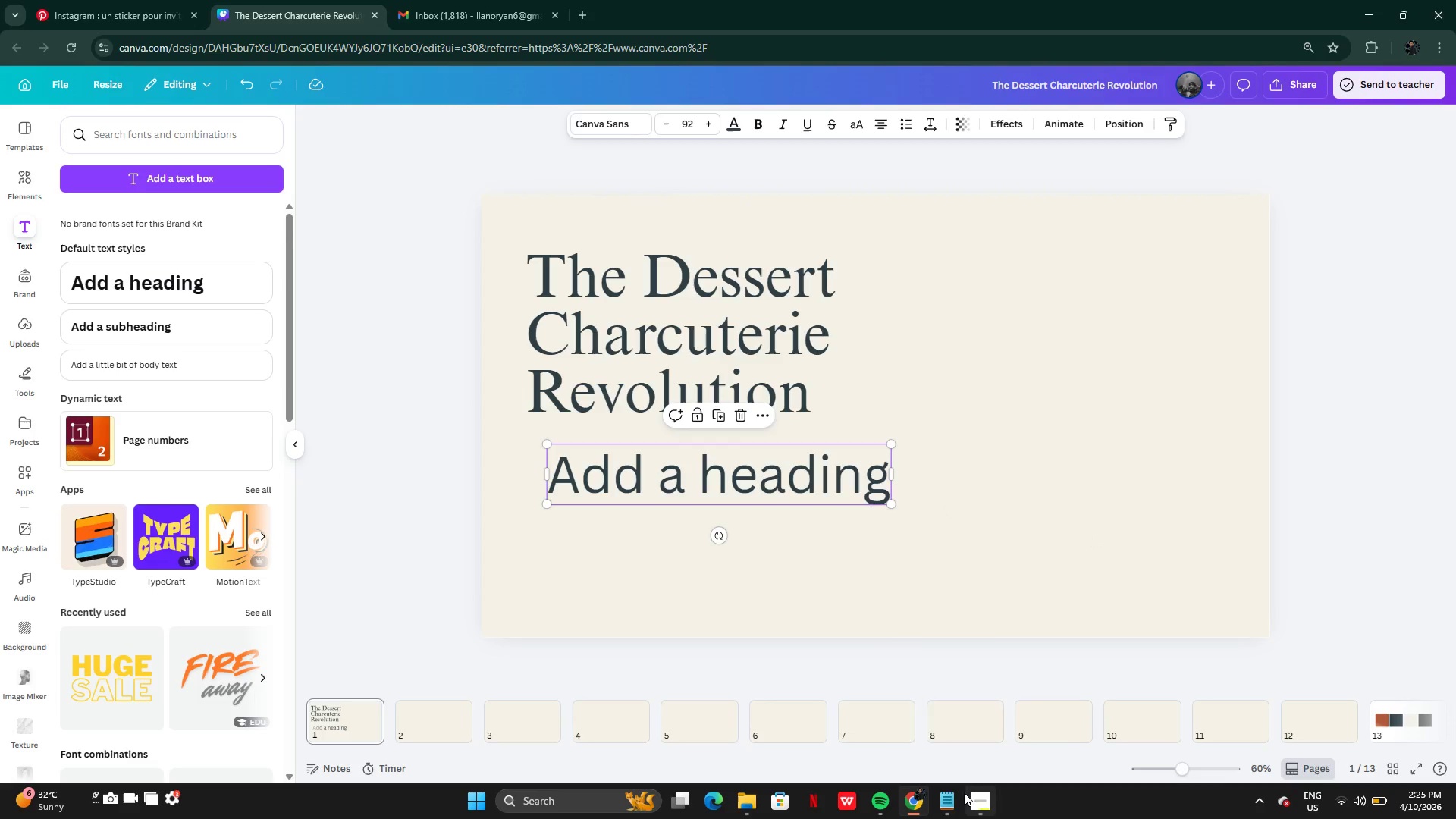 
left_click([952, 799])
 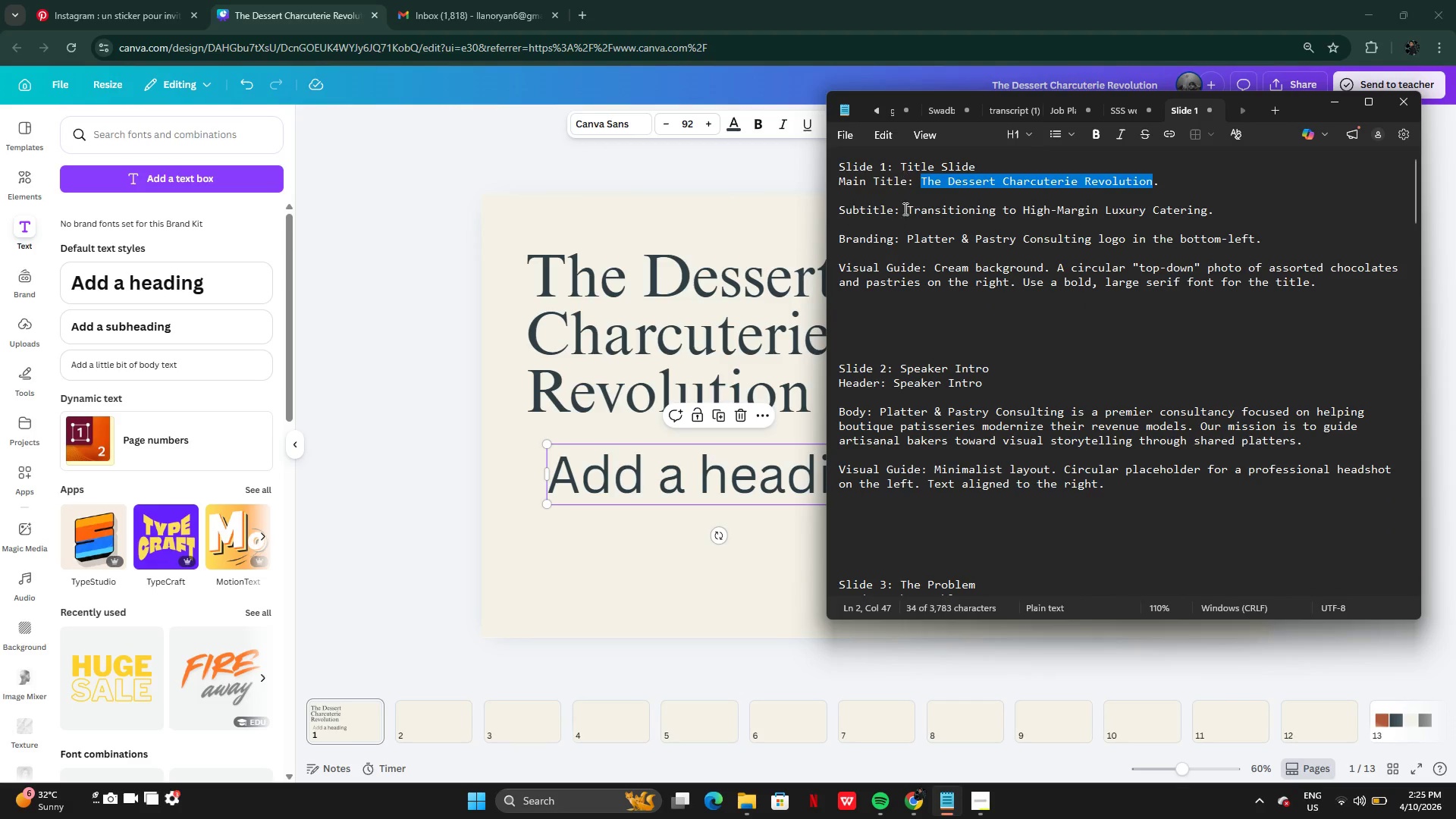 
left_click([901, 213])
 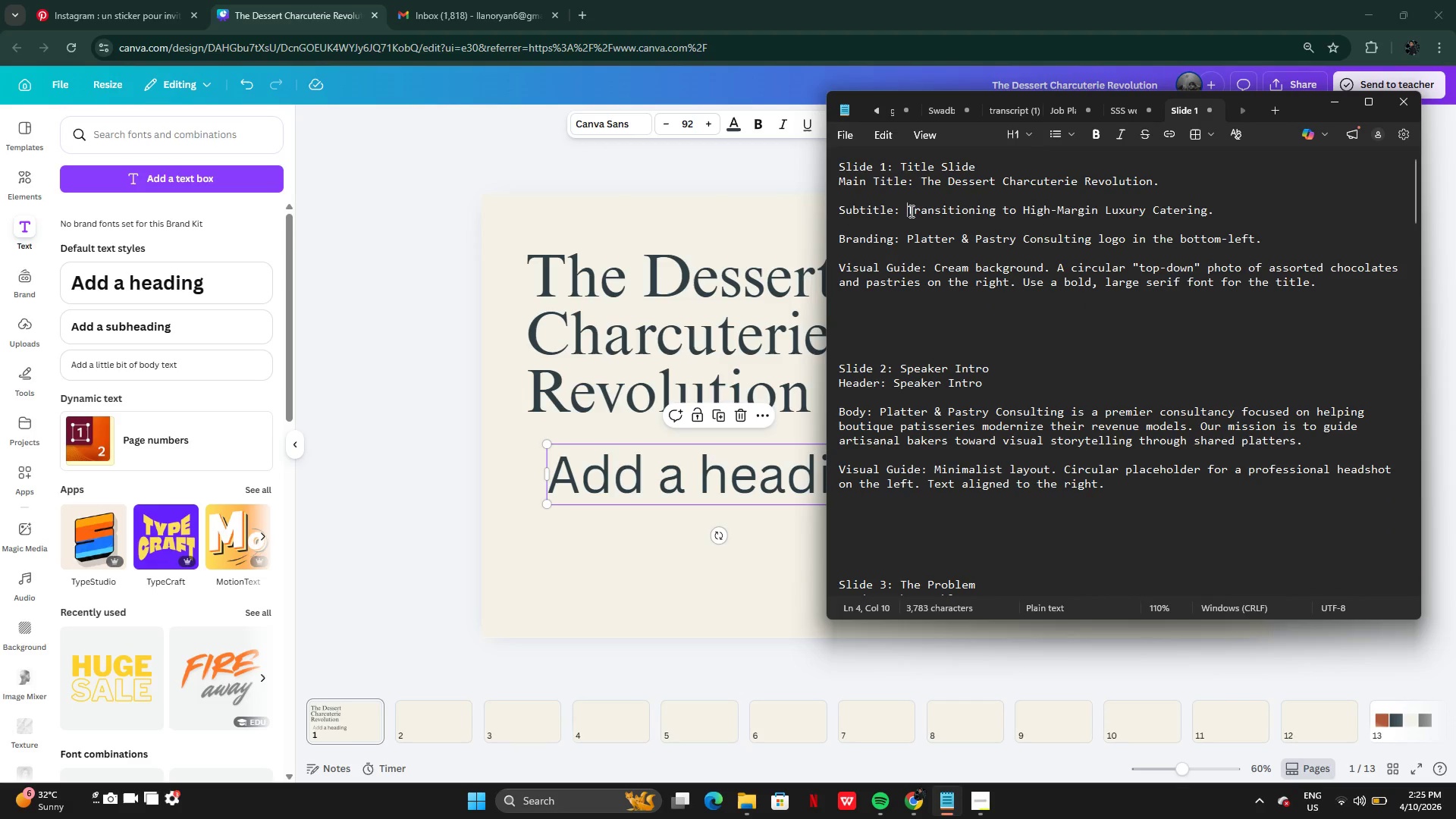 
left_click_drag(start_coordinate=[910, 211], to_coordinate=[1218, 210])
 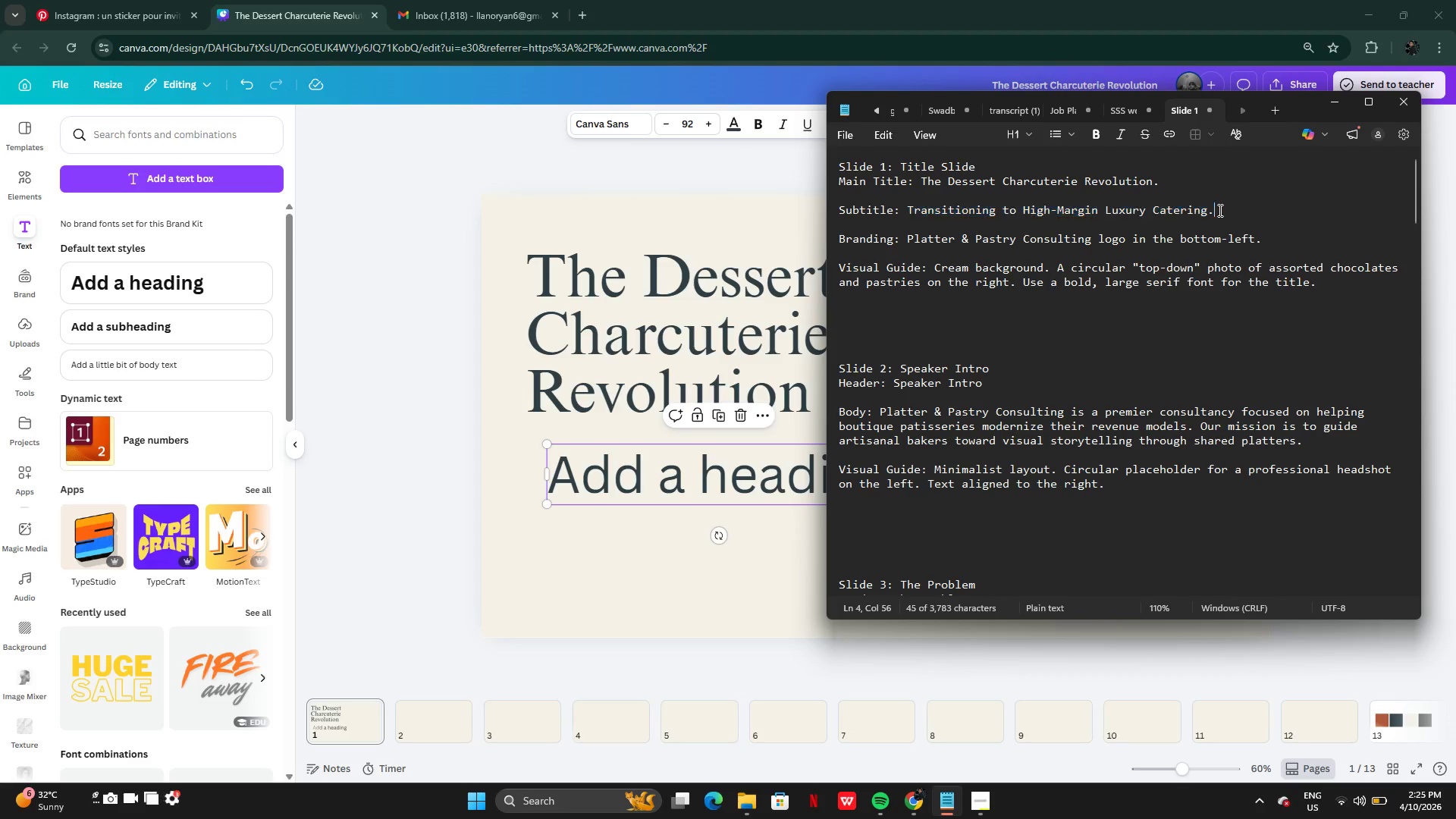 
left_click([1219, 210])
 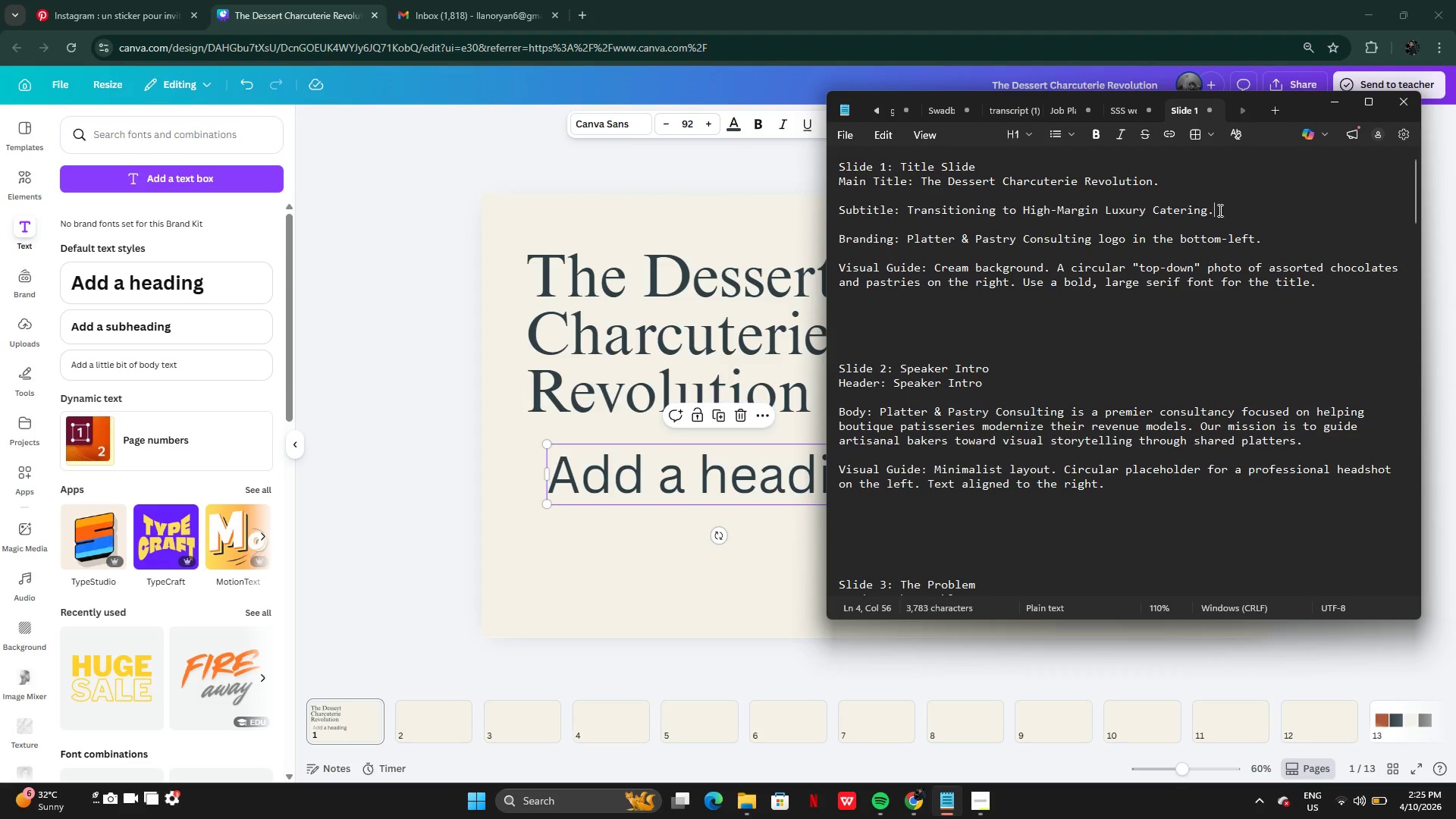 
hold_key(key=ControlLeft, duration=0.69)
 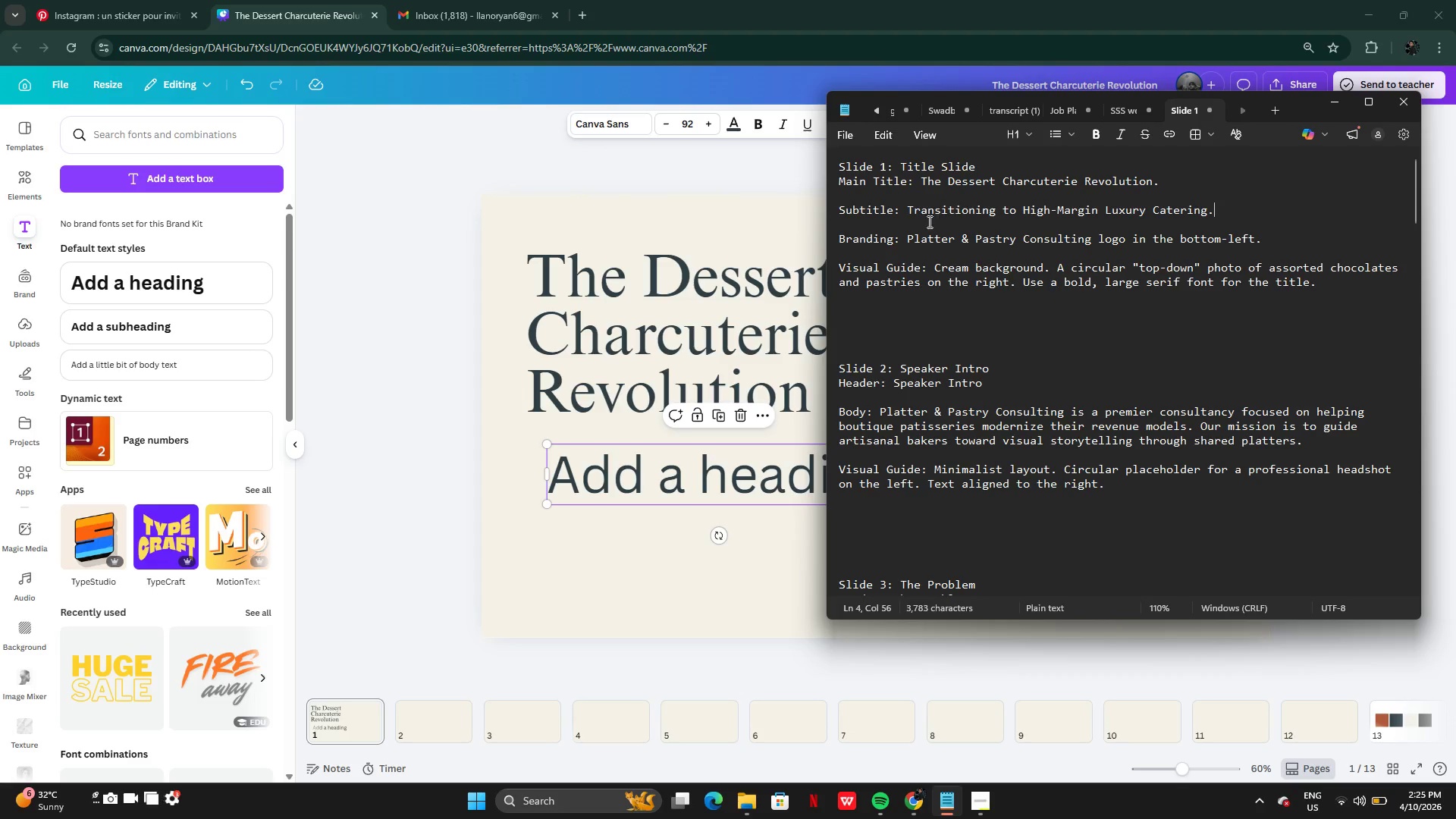 
left_click_drag(start_coordinate=[928, 221], to_coordinate=[928, 215])
 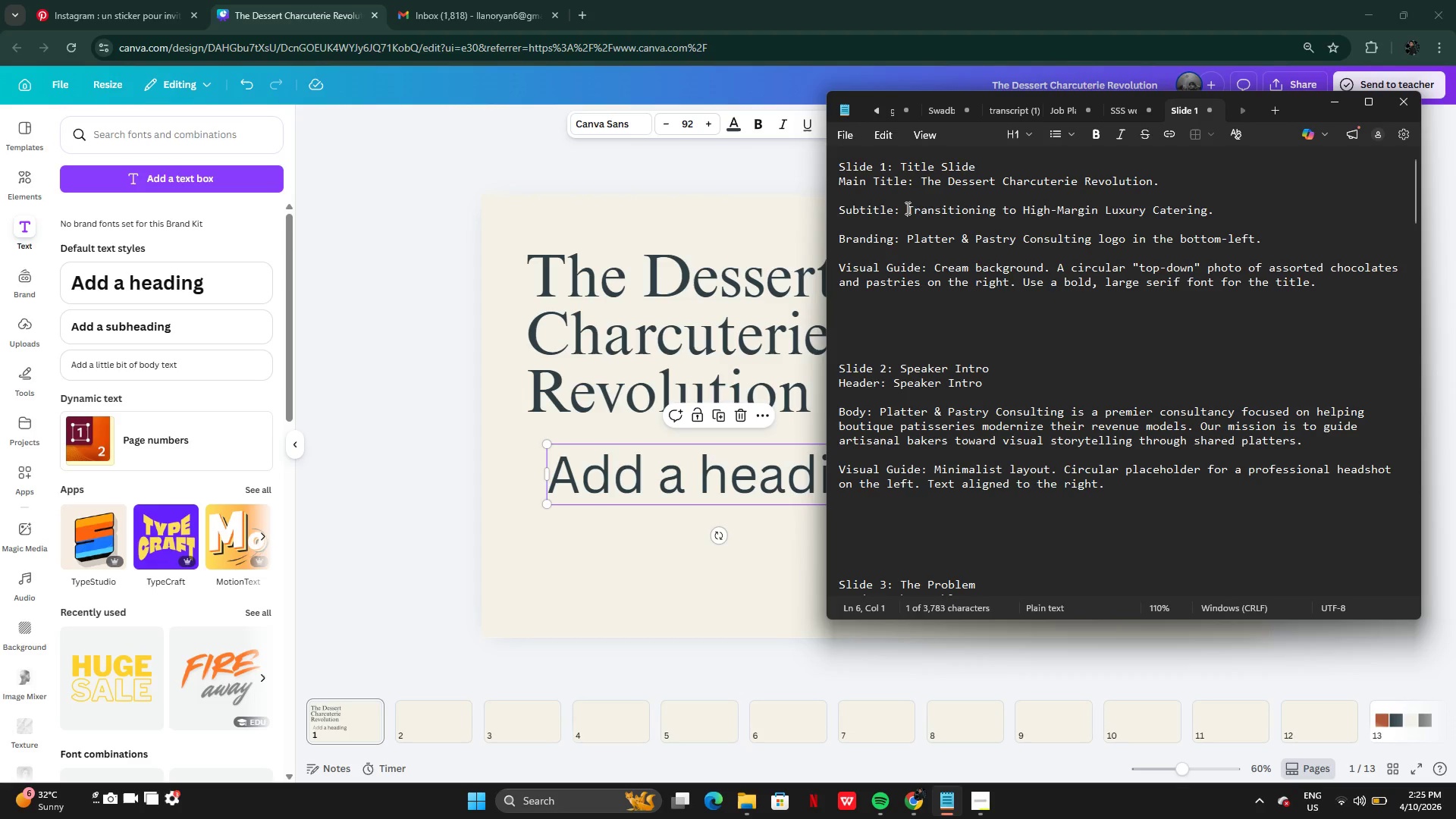 
left_click_drag(start_coordinate=[906, 208], to_coordinate=[1252, 212])
 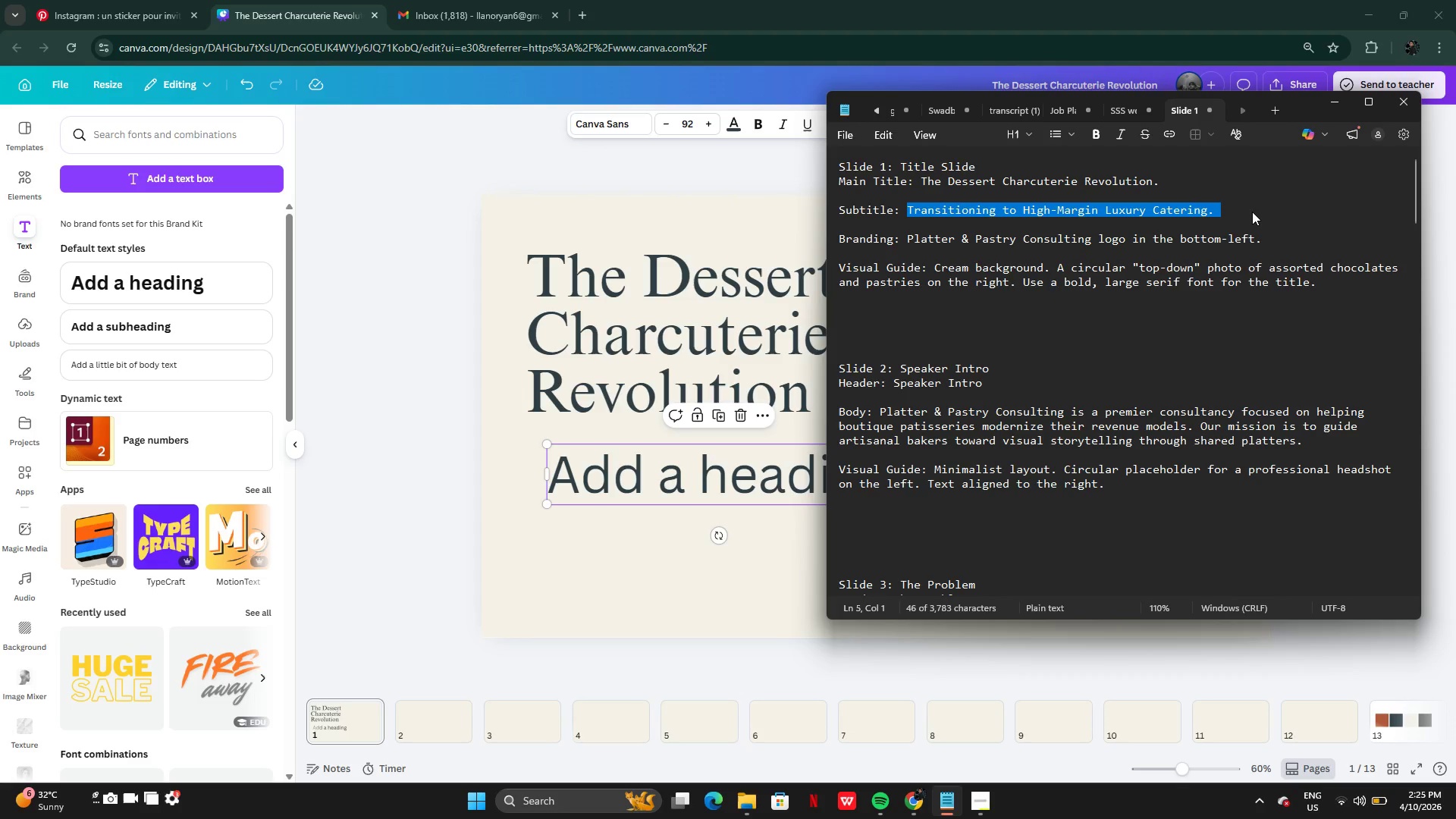 
key(Control+C)
 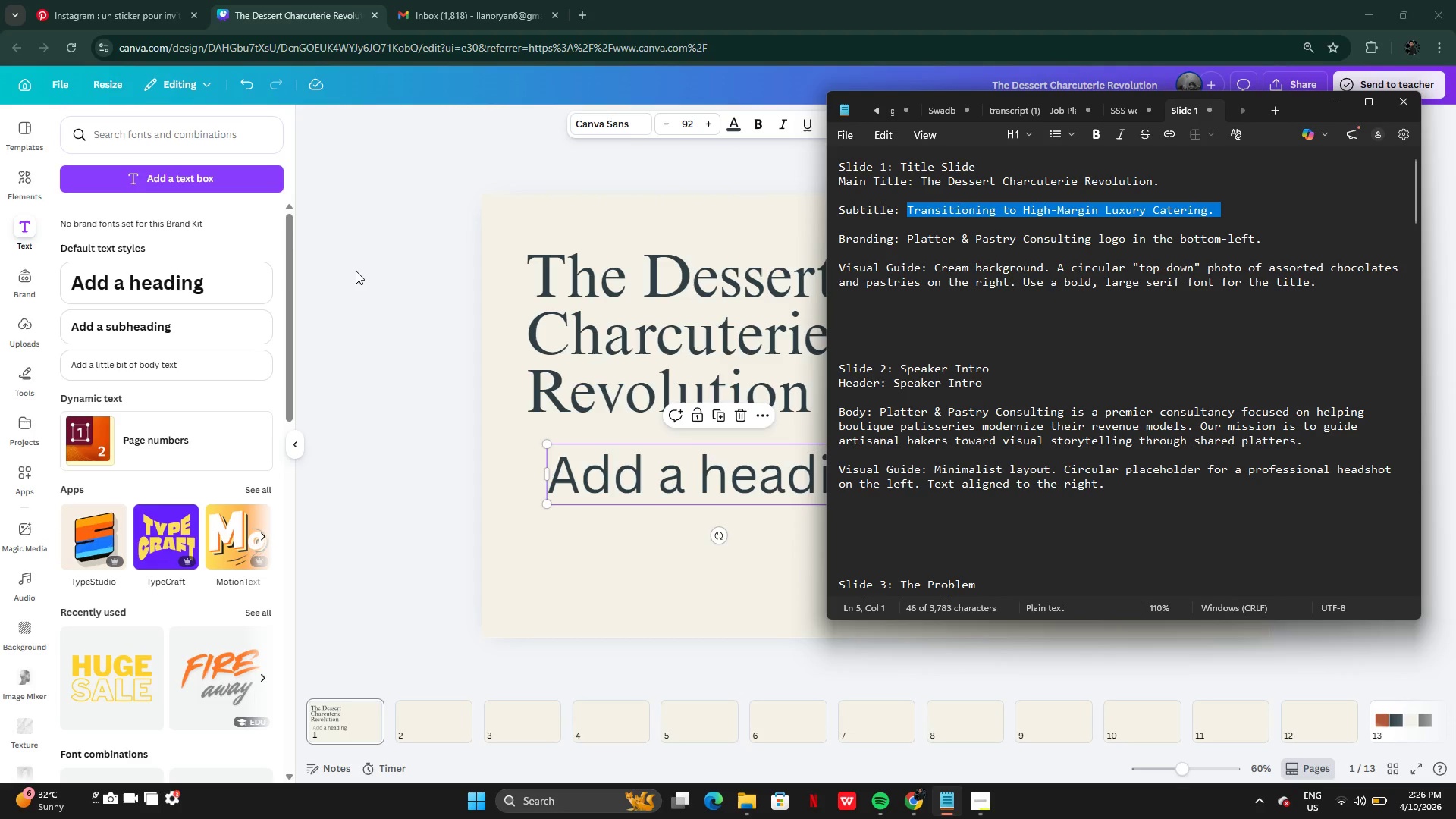 
left_click([356, 271])
 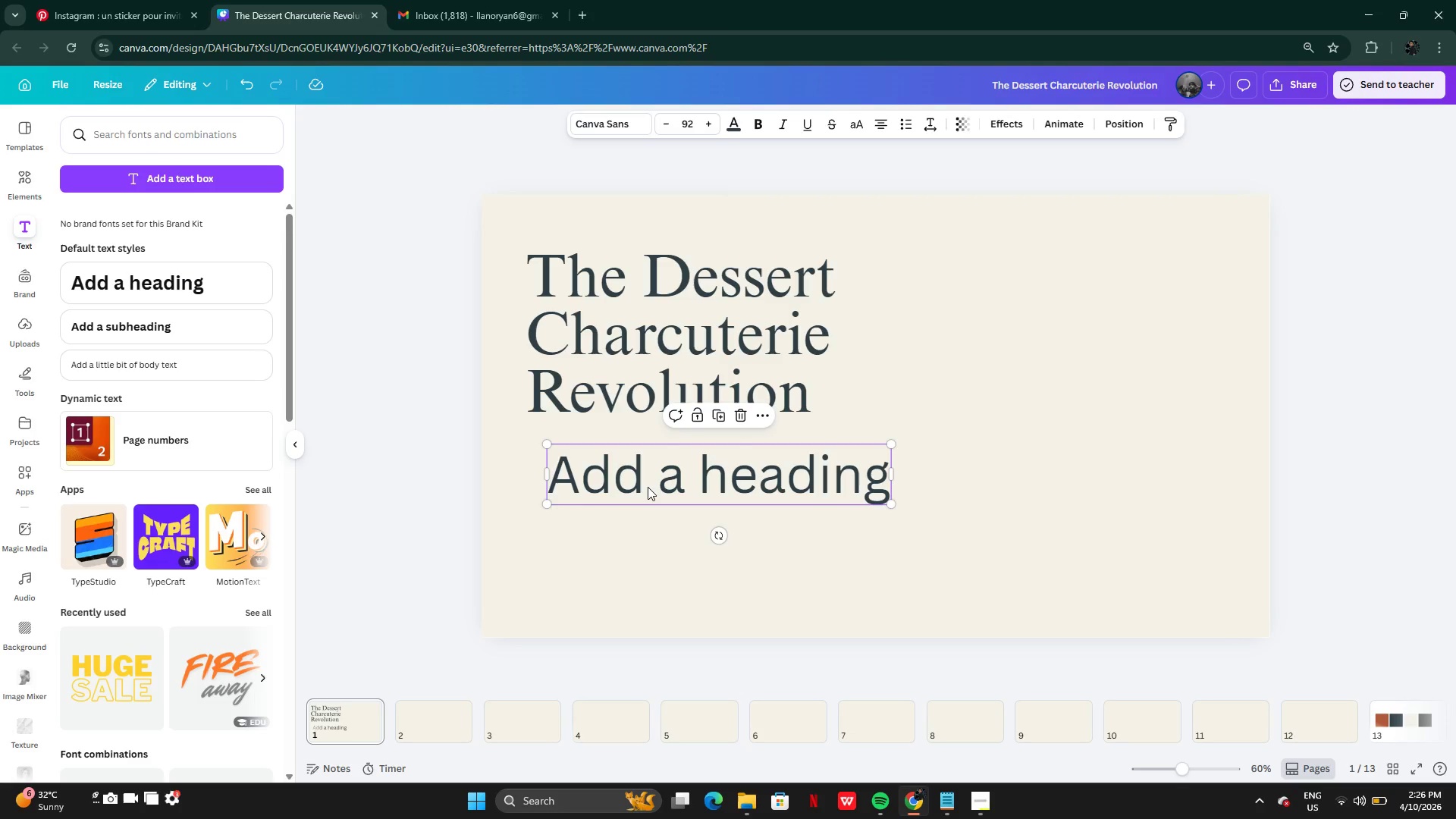 
double_click([648, 487])
 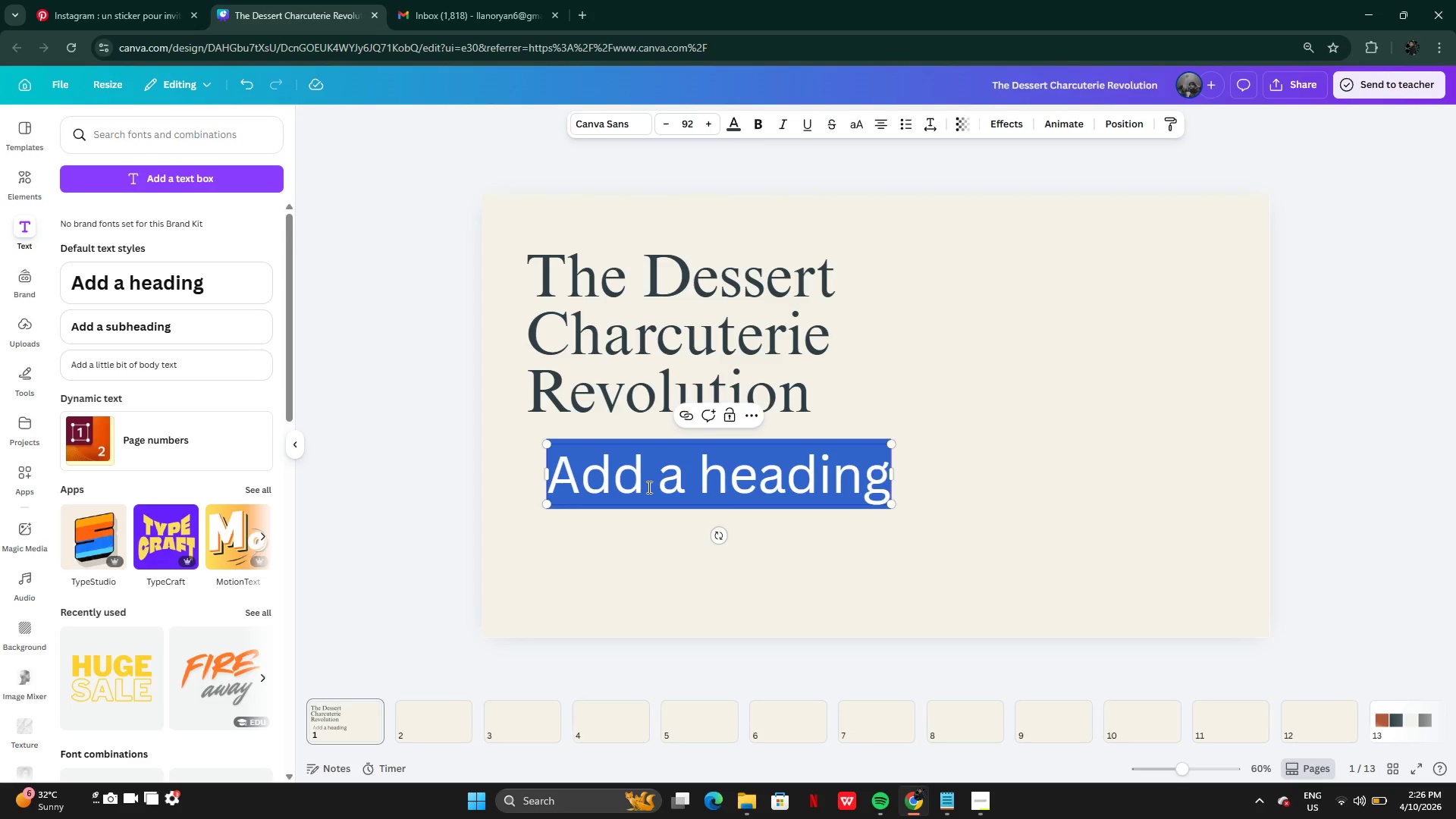 
key(Control+V)
 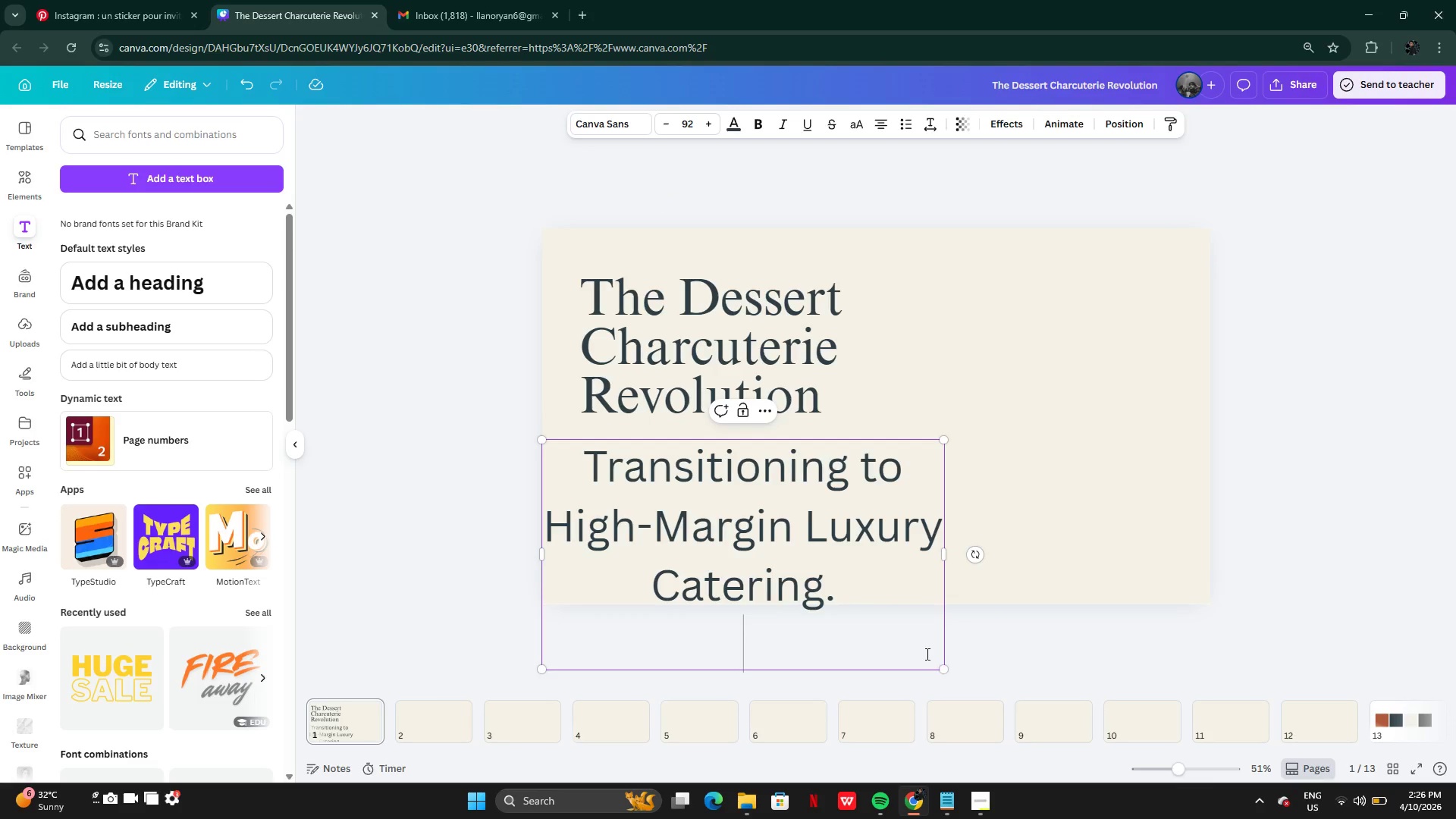 
key(Backspace)
 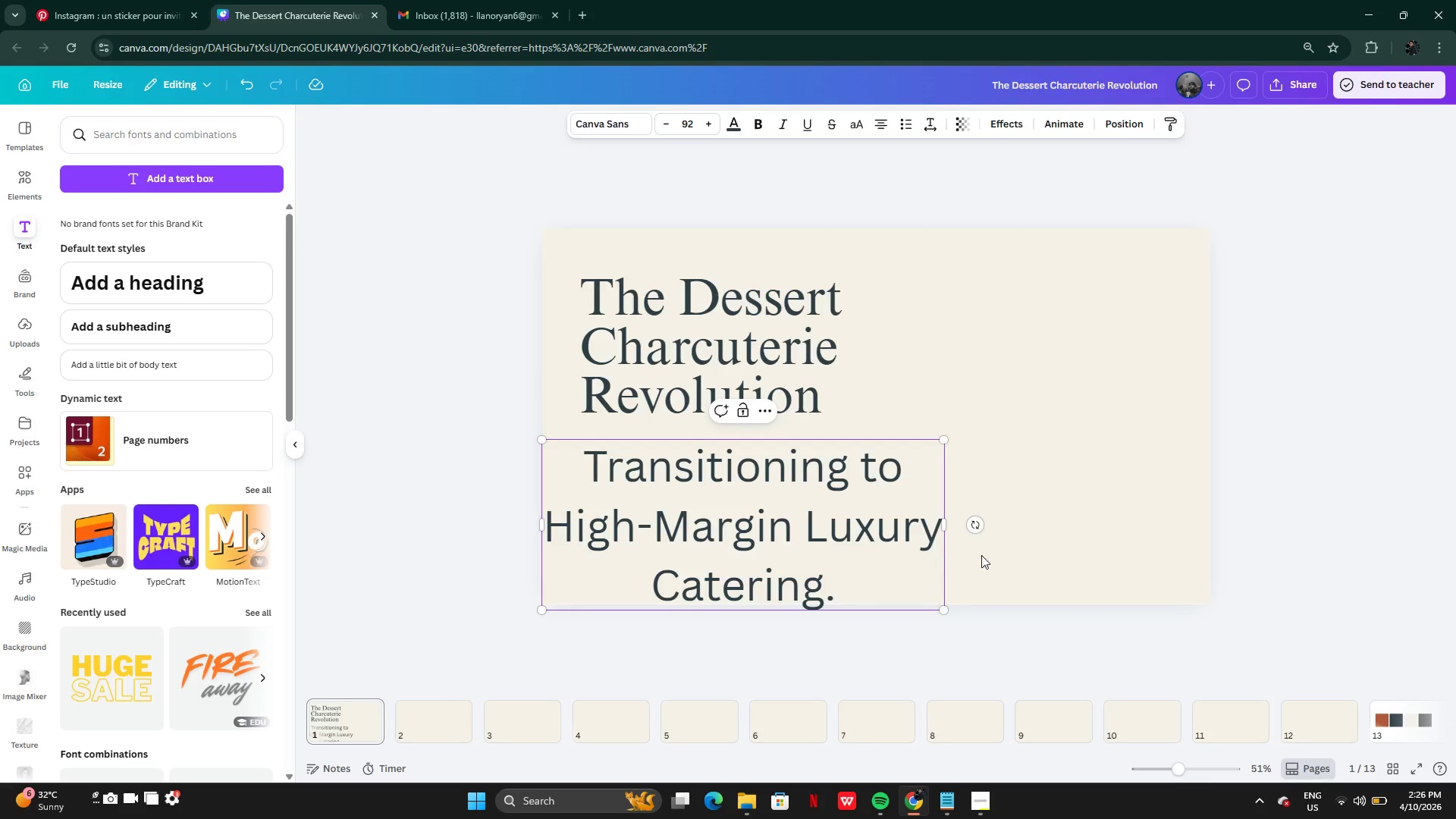 
left_click([1006, 536])
 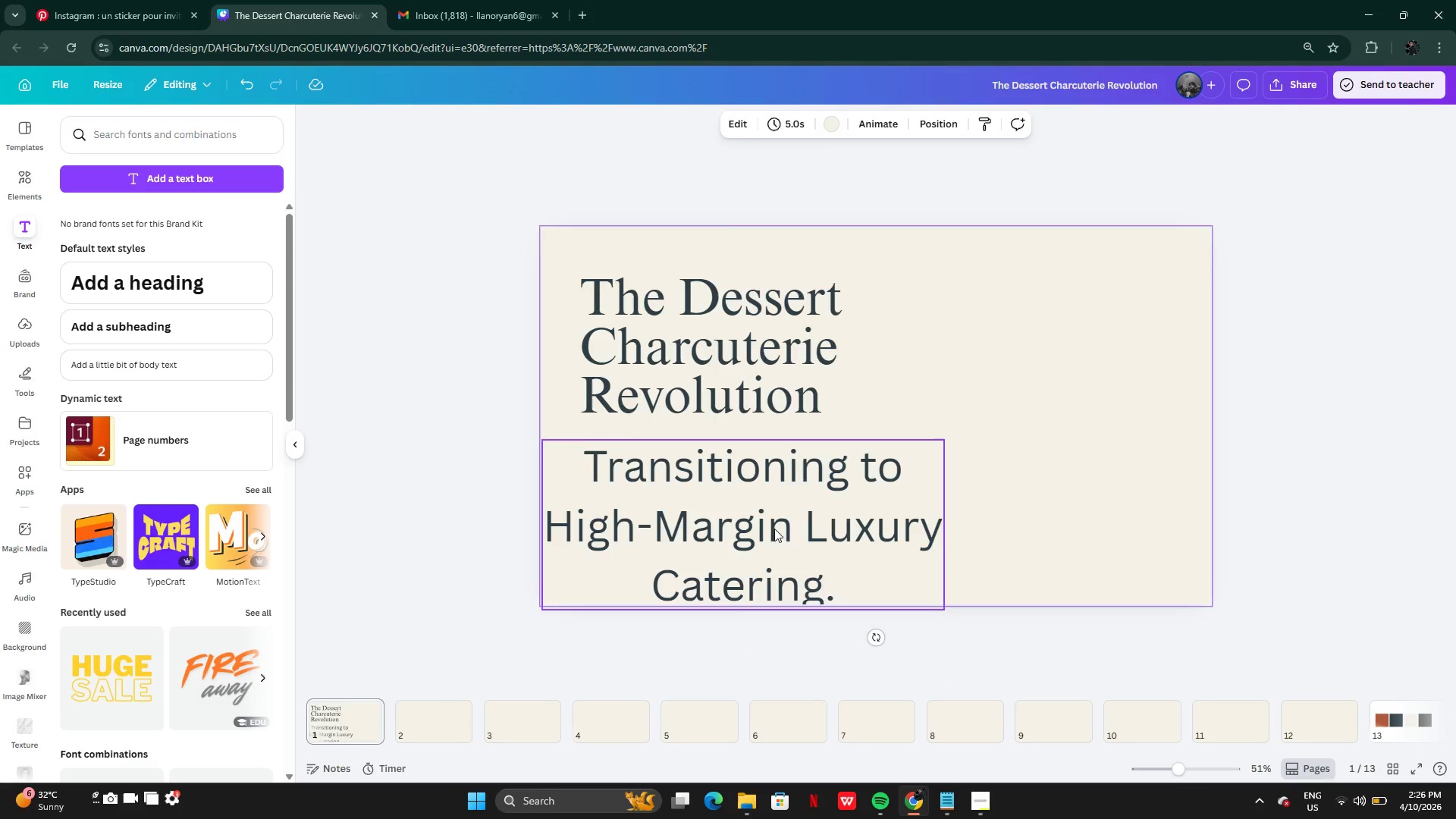 
left_click_drag(start_coordinate=[774, 540], to_coordinate=[776, 502])
 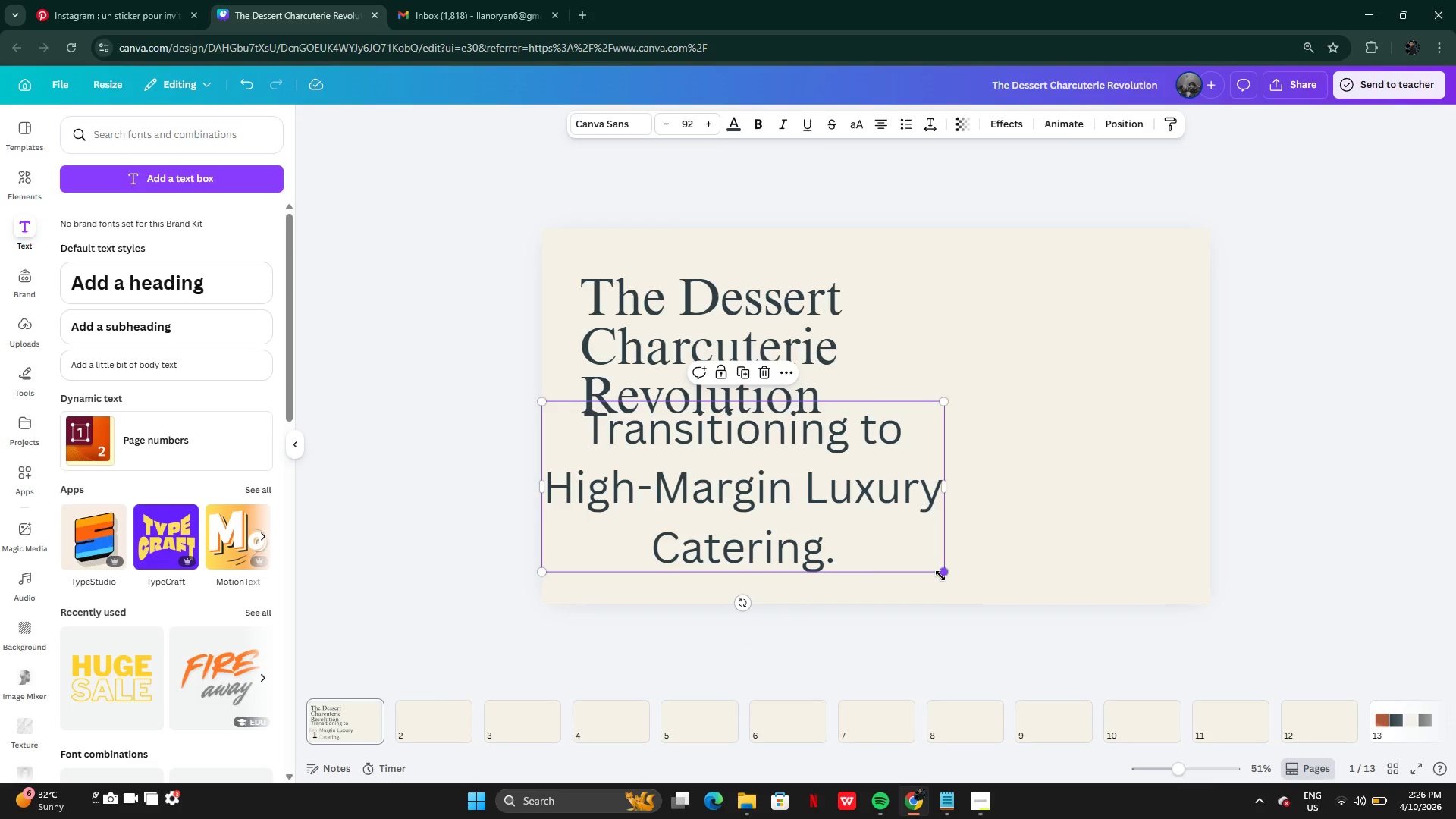 
left_click_drag(start_coordinate=[940, 576], to_coordinate=[692, 490])
 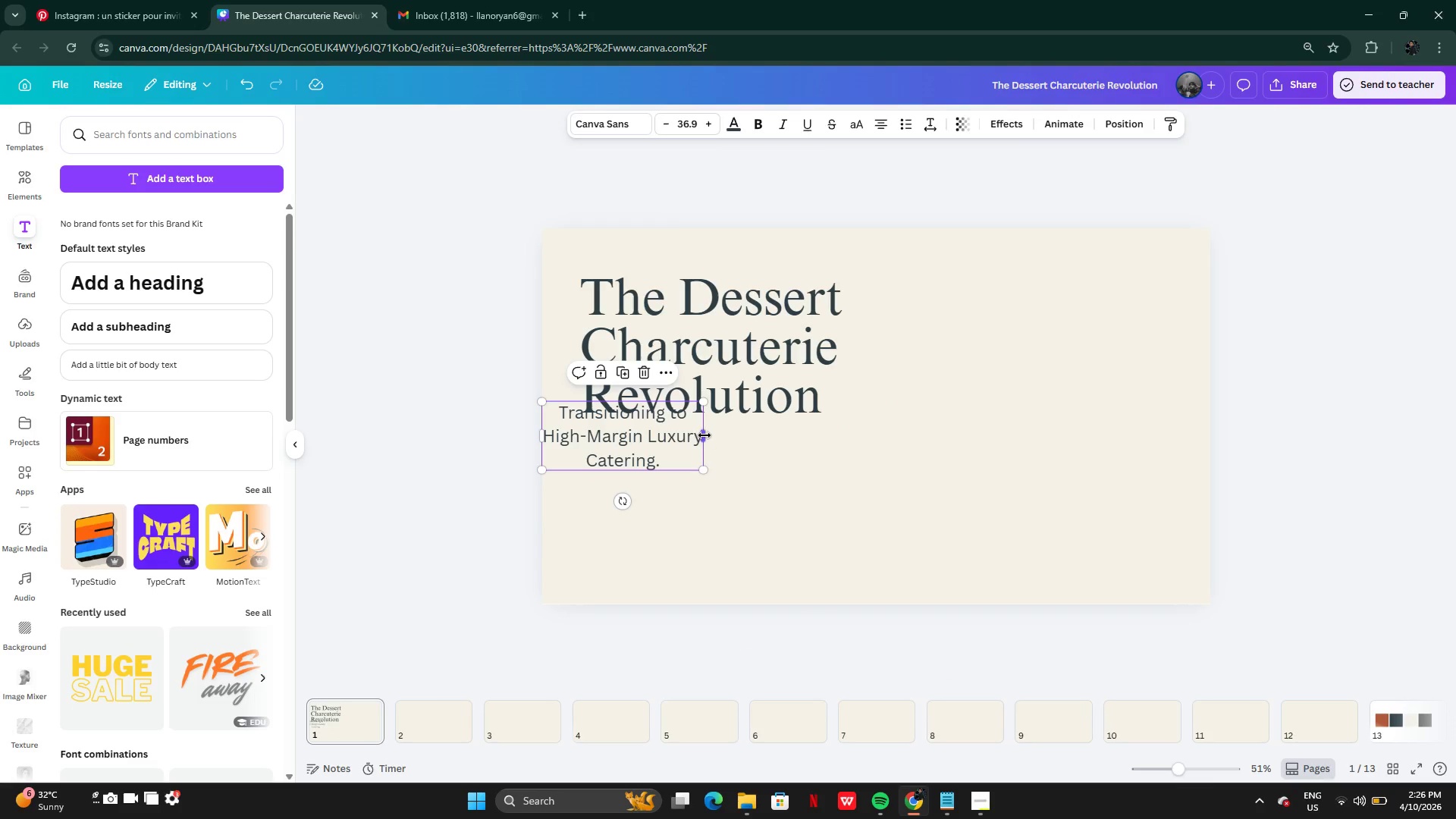 
left_click_drag(start_coordinate=[704, 435], to_coordinate=[853, 444])
 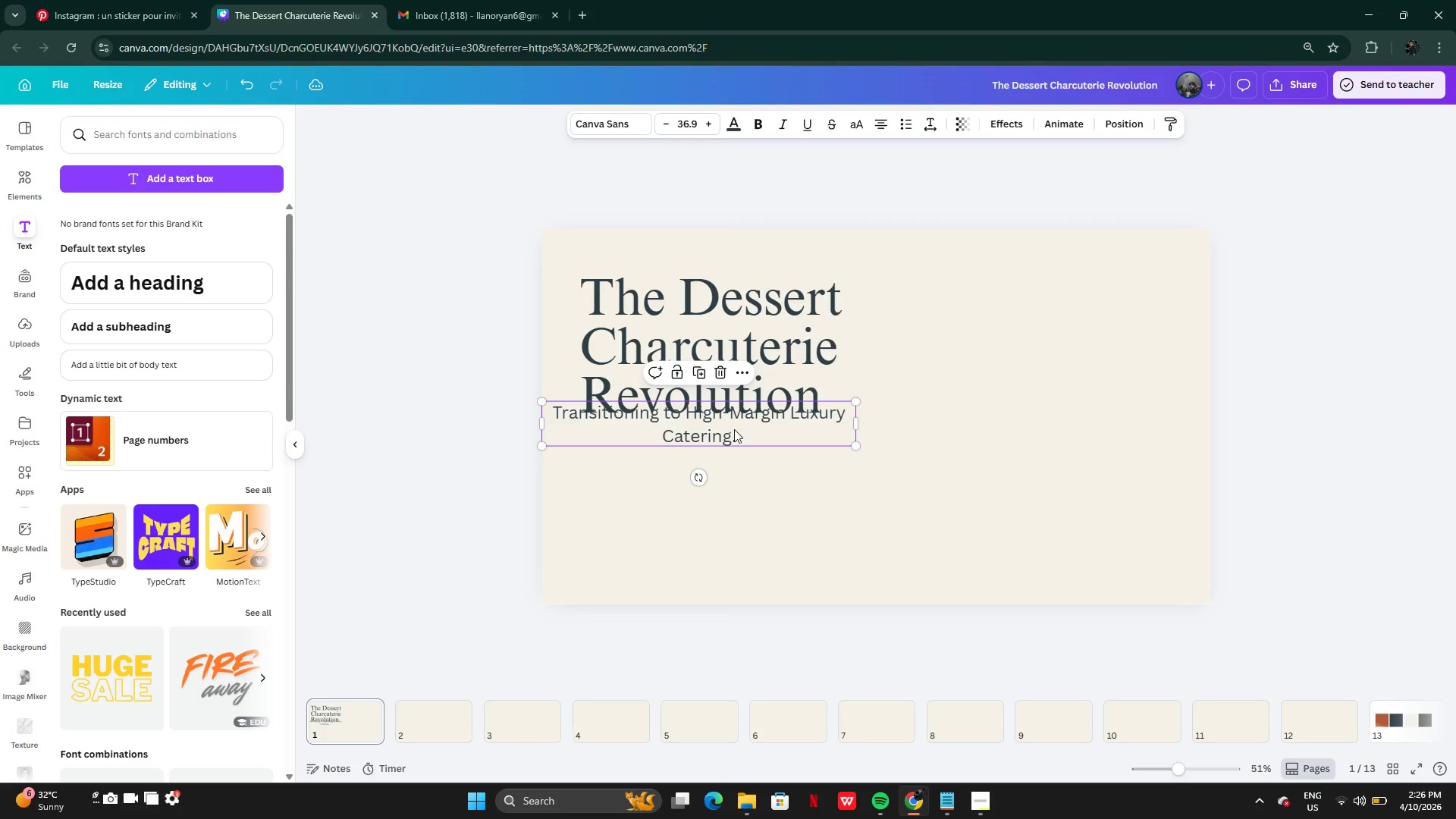 
left_click_drag(start_coordinate=[733, 423], to_coordinate=[761, 442])
 